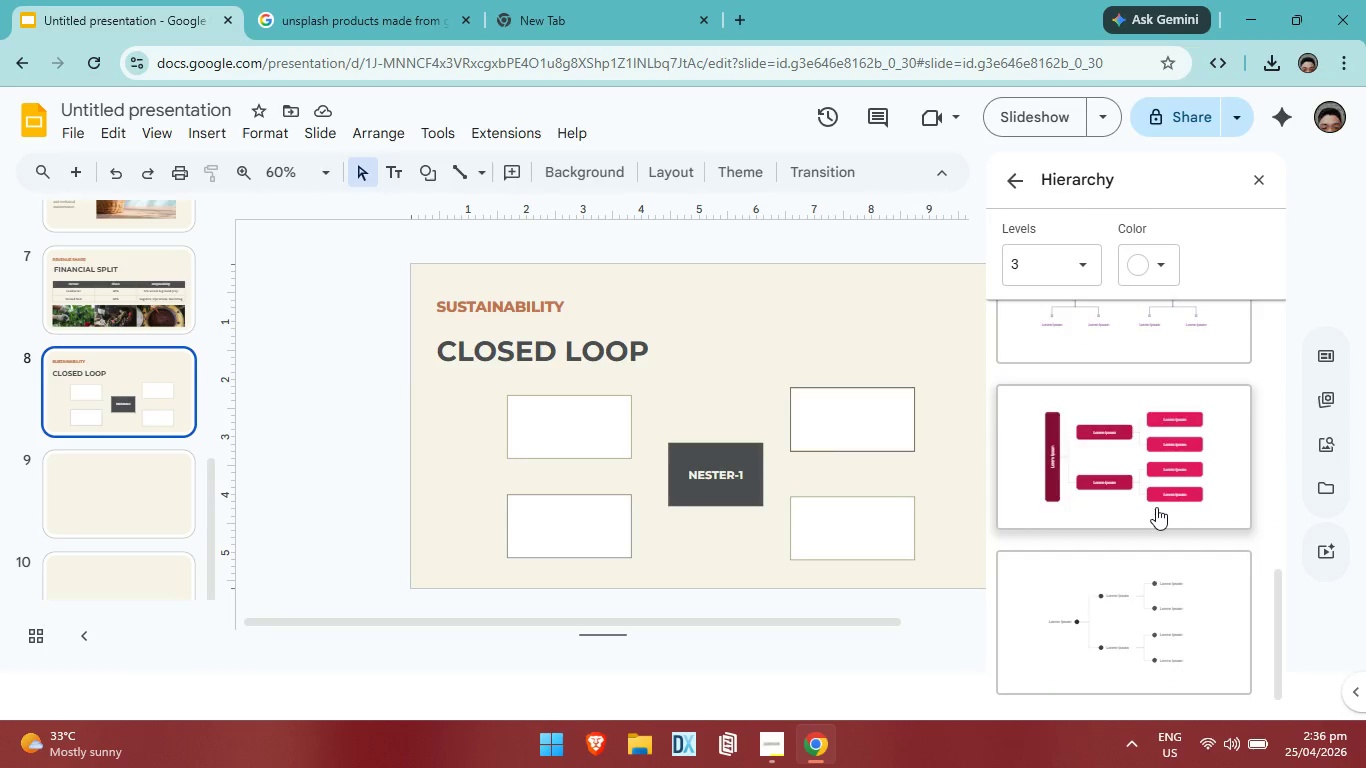 
scroll: coordinate [1156, 507], scroll_direction: up, amount: 2.0
 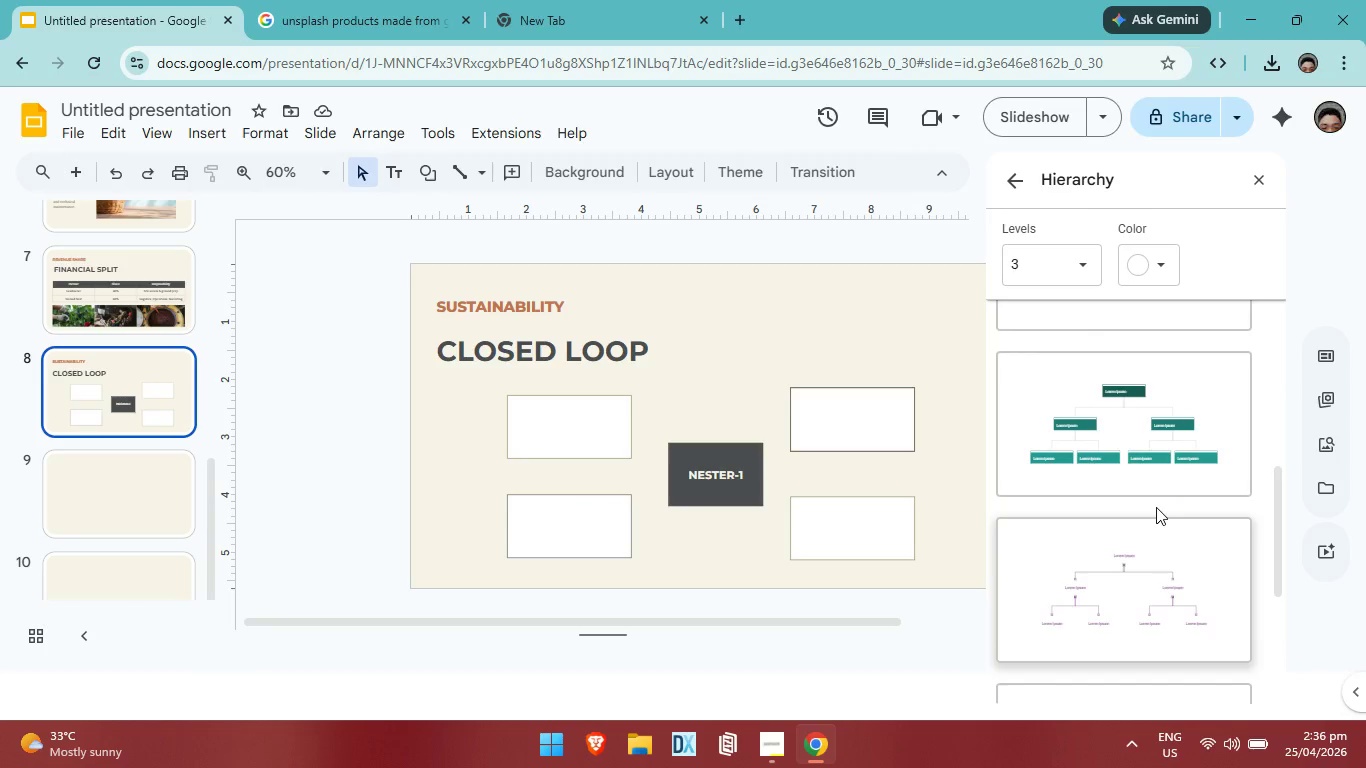 
scroll: coordinate [1156, 505], scroll_direction: down, amount: 14.0
 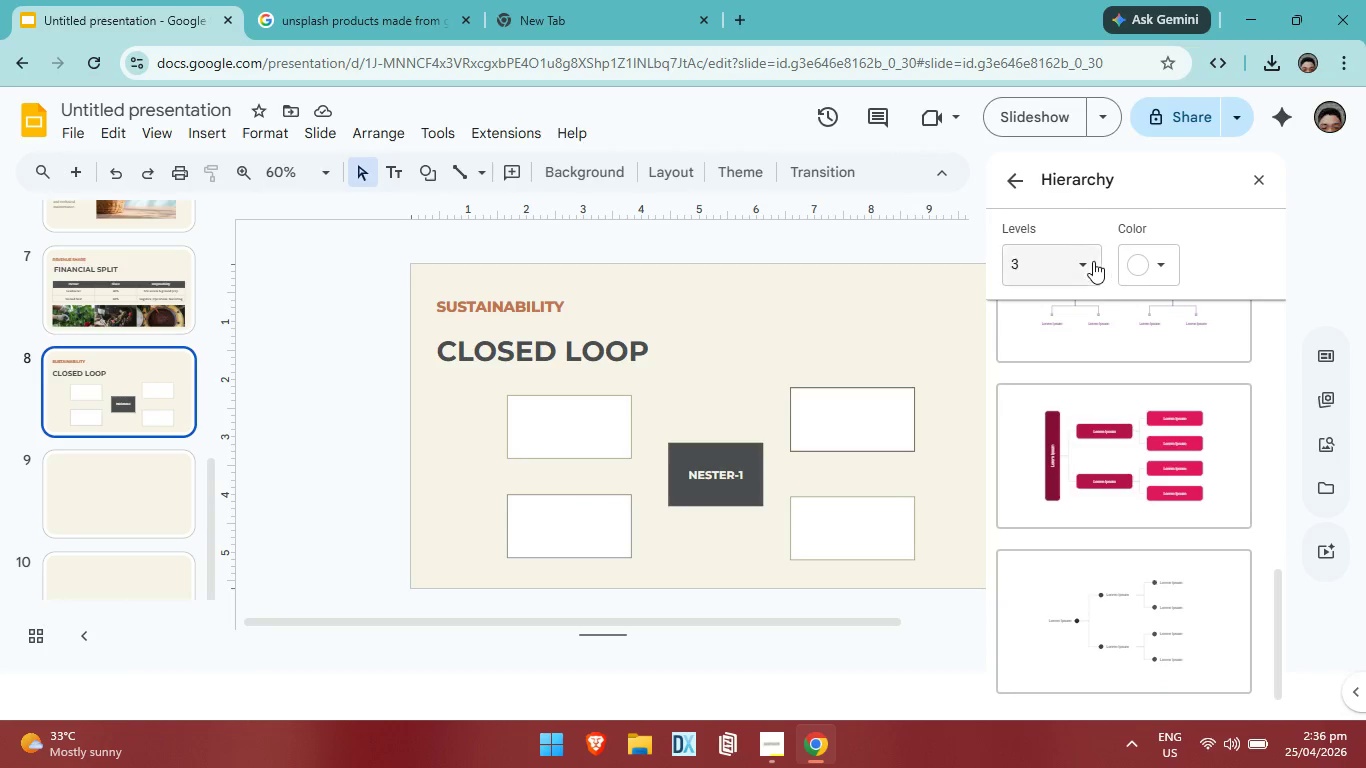 
left_click([1093, 261])
 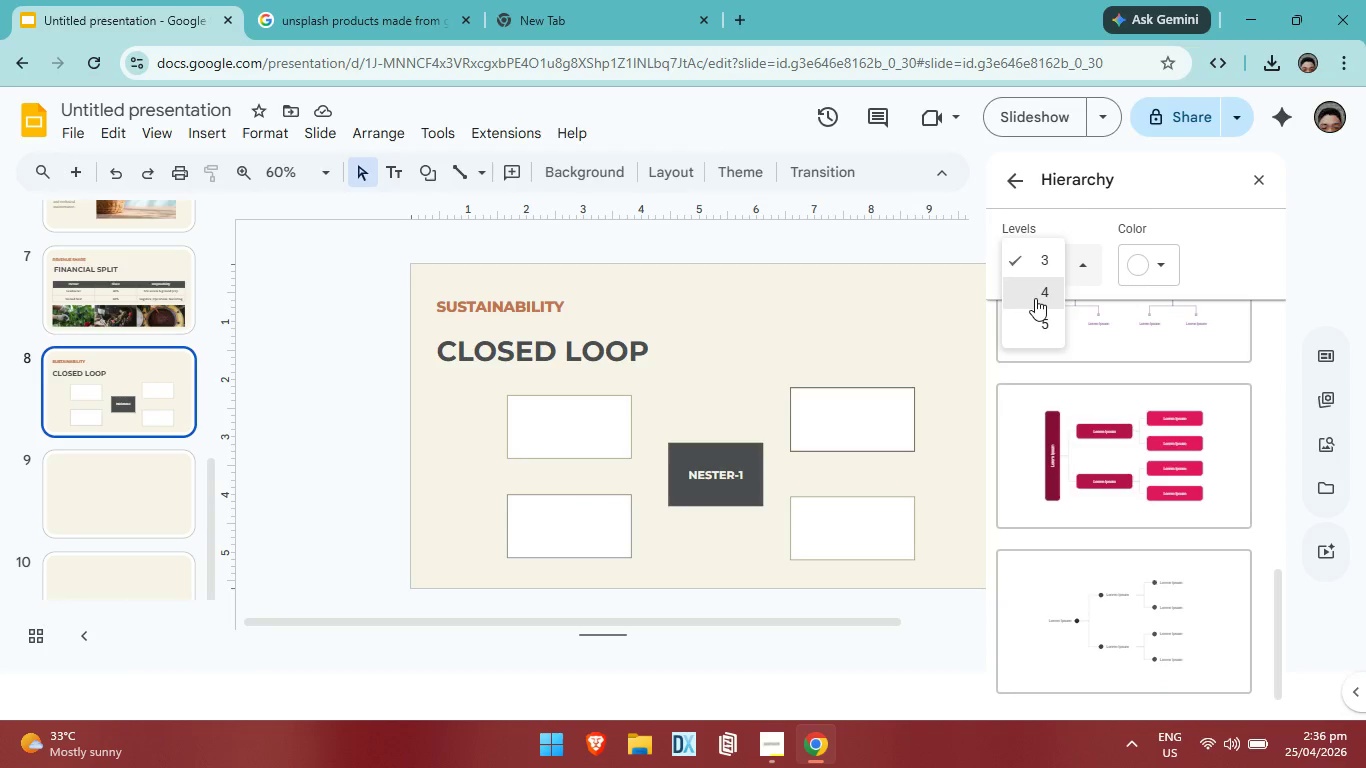 
left_click([1035, 298])
 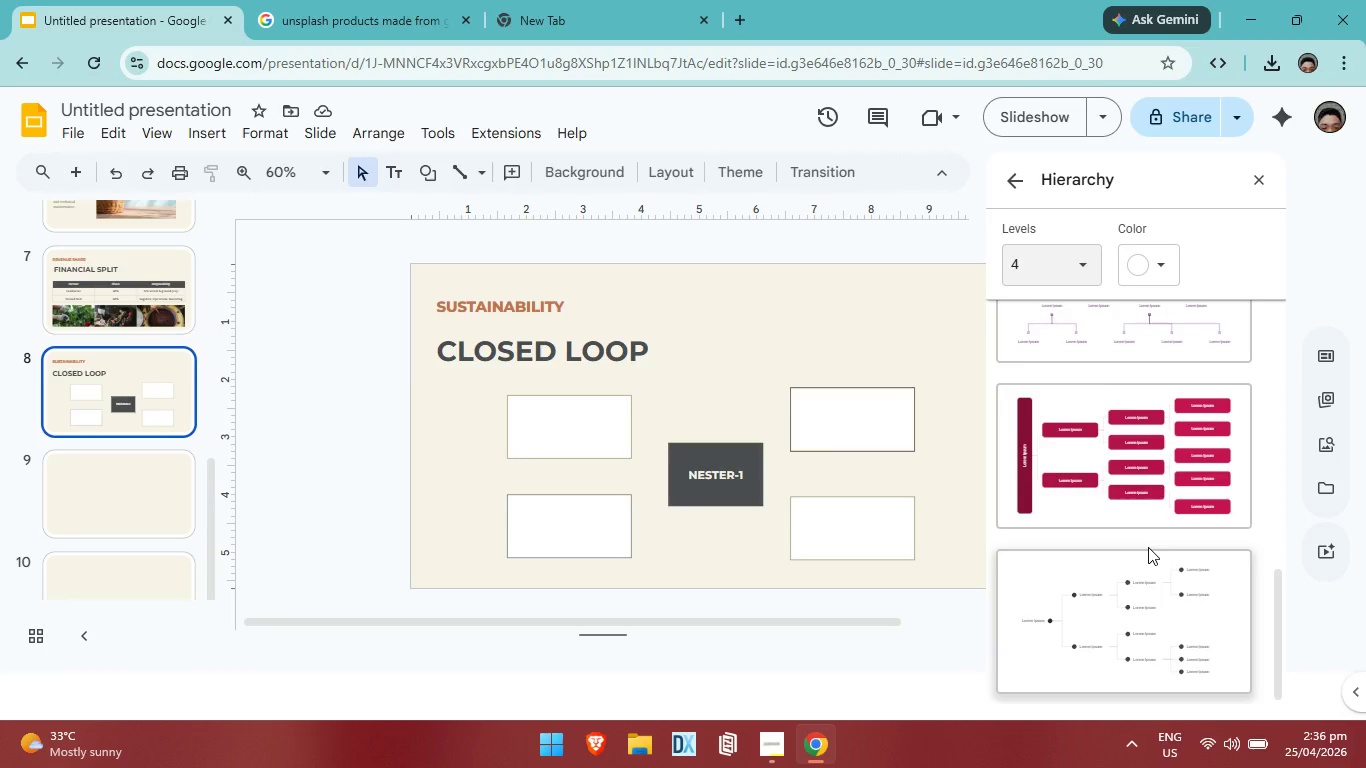 
scroll: coordinate [1146, 547], scroll_direction: up, amount: 8.0
 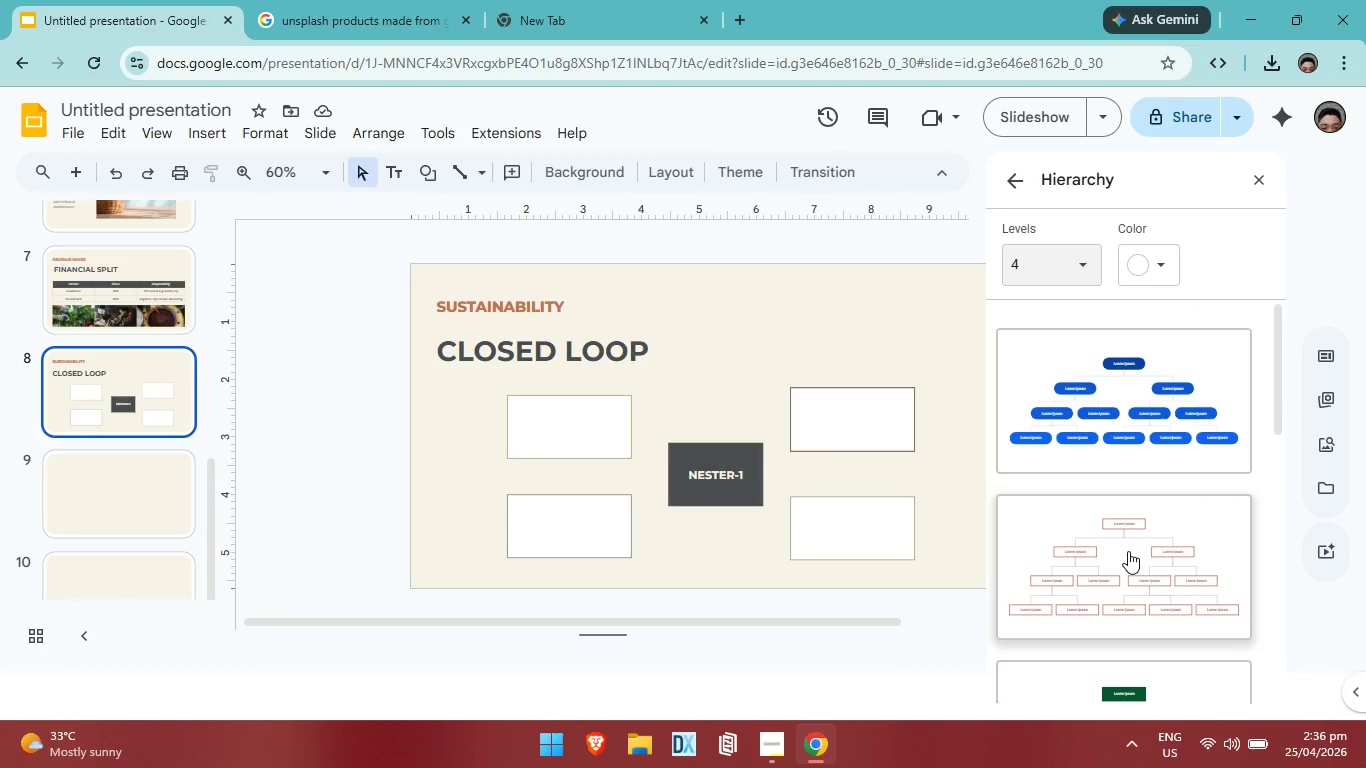 
scroll: coordinate [1128, 551], scroll_direction: down, amount: 6.0
 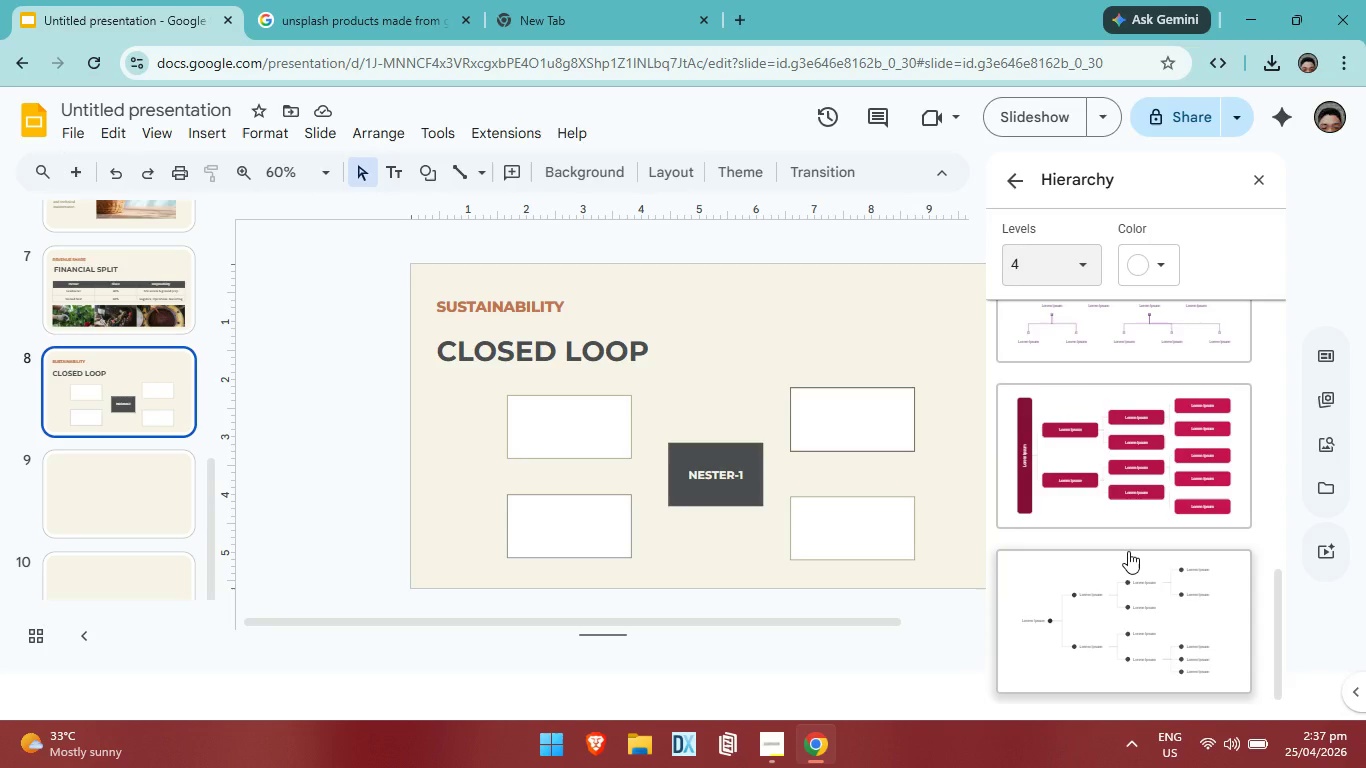 
scroll: coordinate [1128, 547], scroll_direction: up, amount: 11.0
 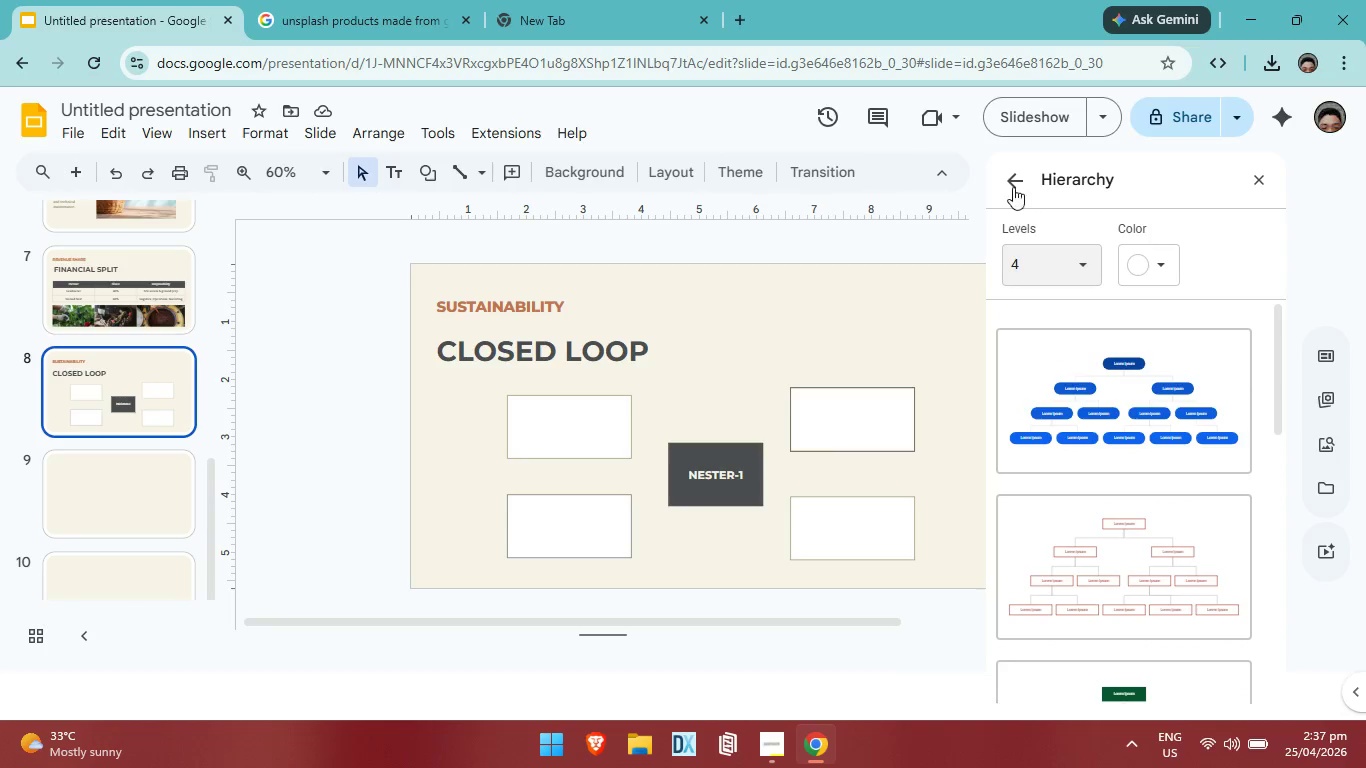 
left_click([1013, 182])
 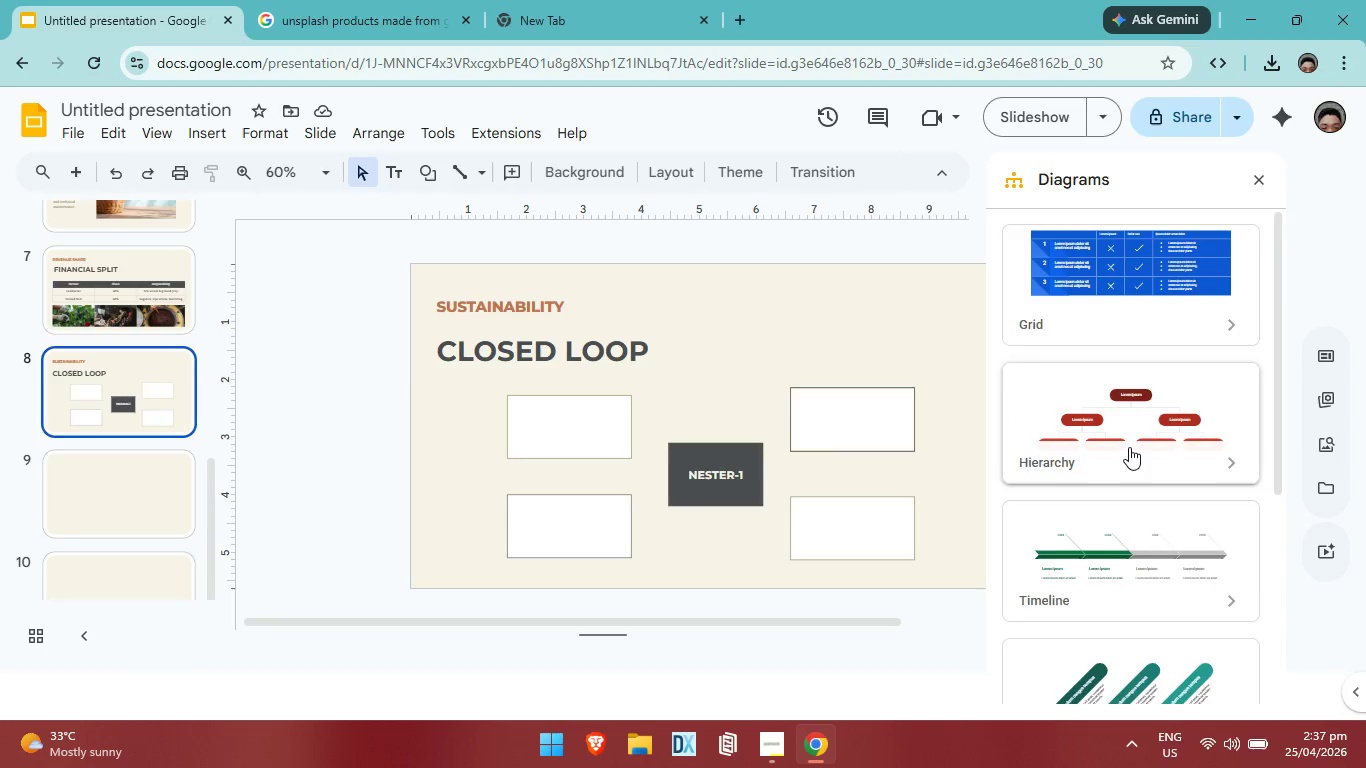 
scroll: coordinate [1130, 447], scroll_direction: down, amount: 1.0
 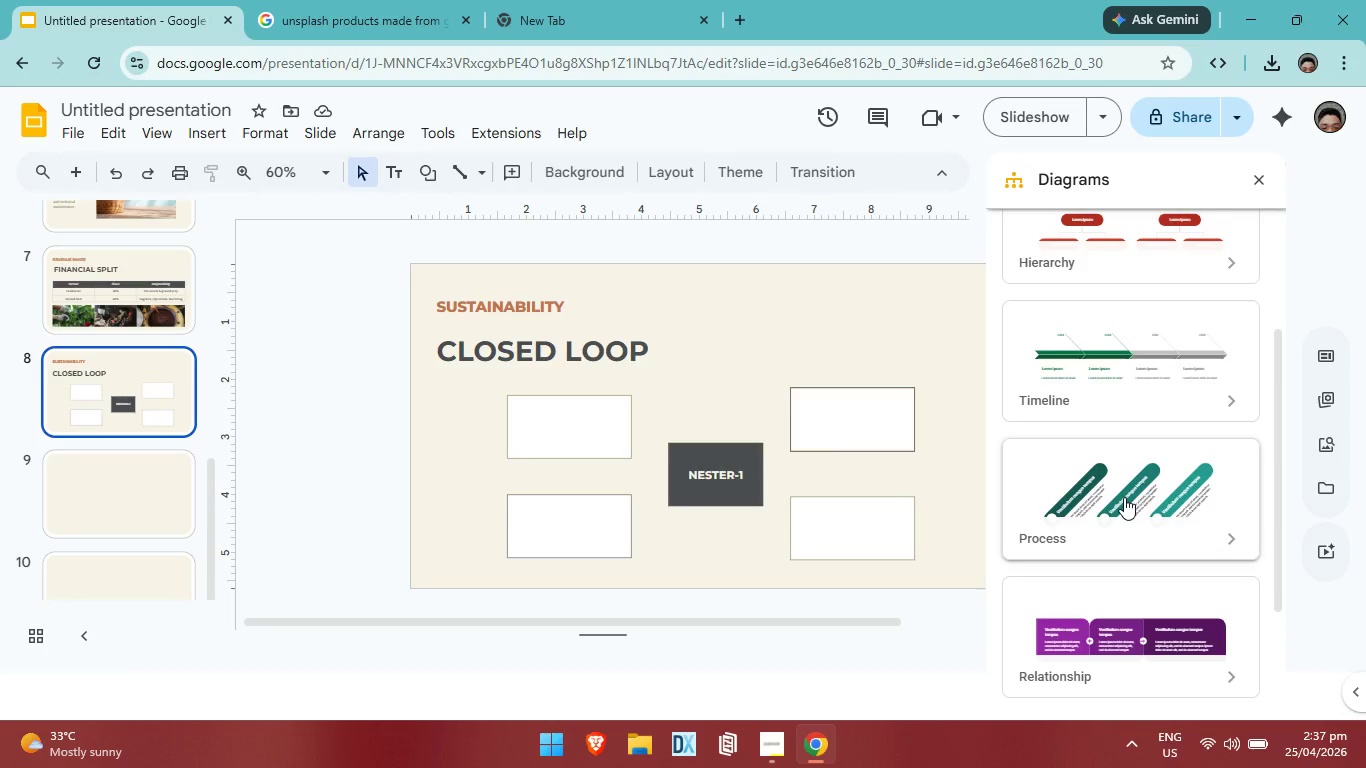 
left_click([1124, 497])
 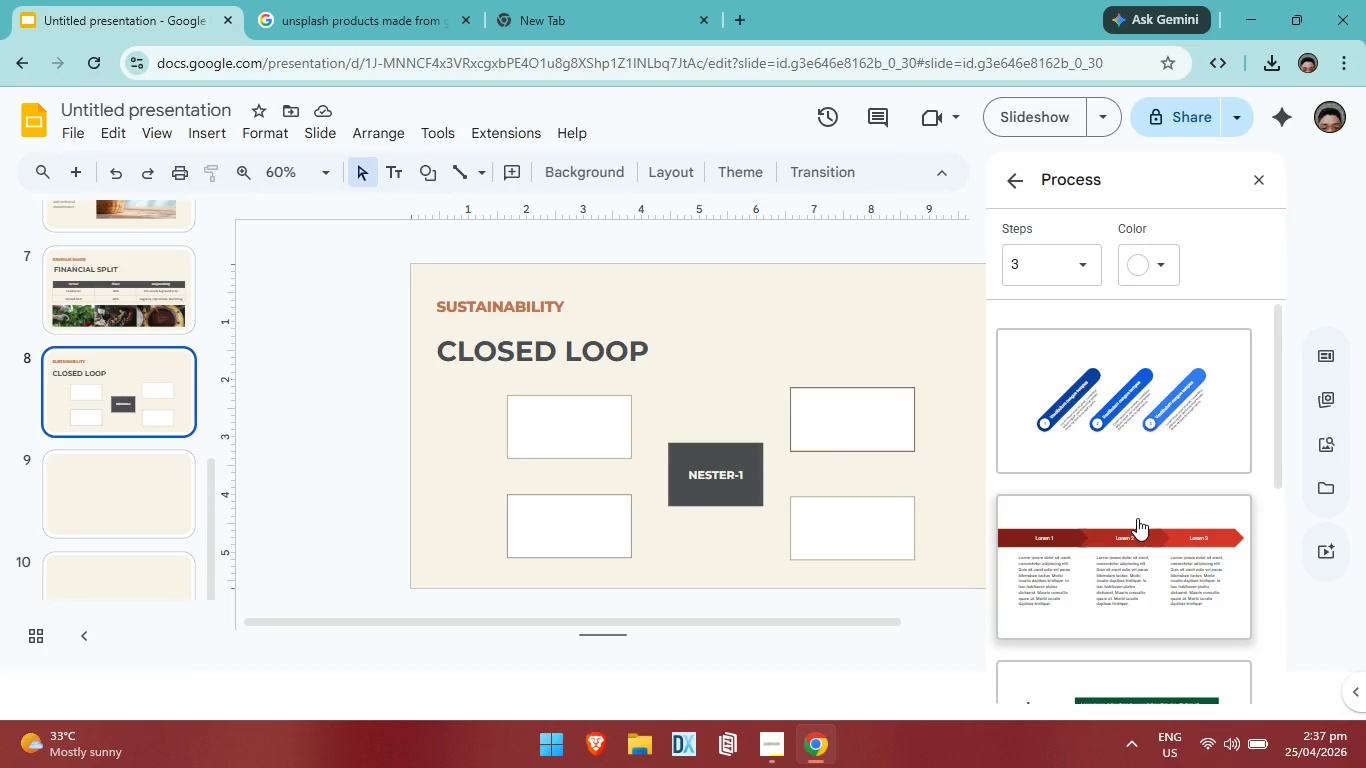 
scroll: coordinate [1138, 519], scroll_direction: down, amount: 11.0
 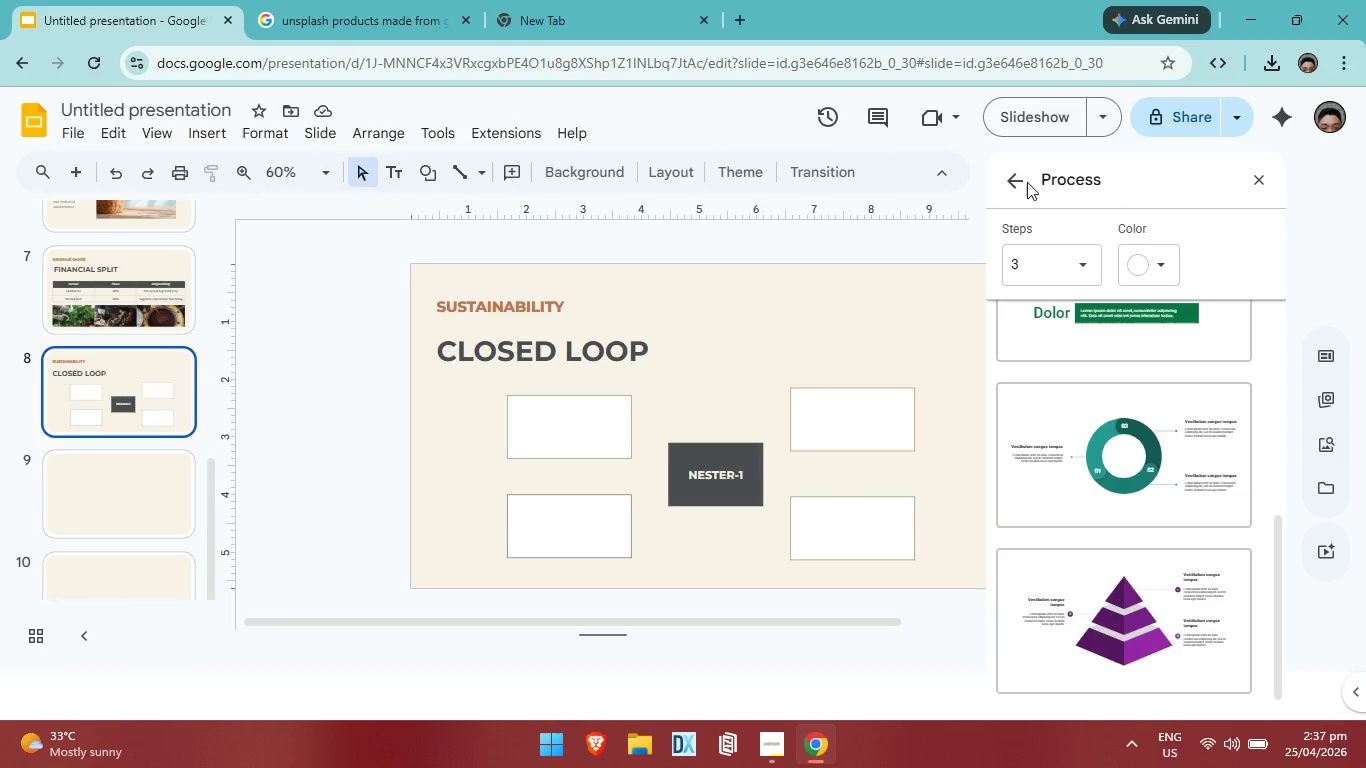 
left_click([1025, 181])
 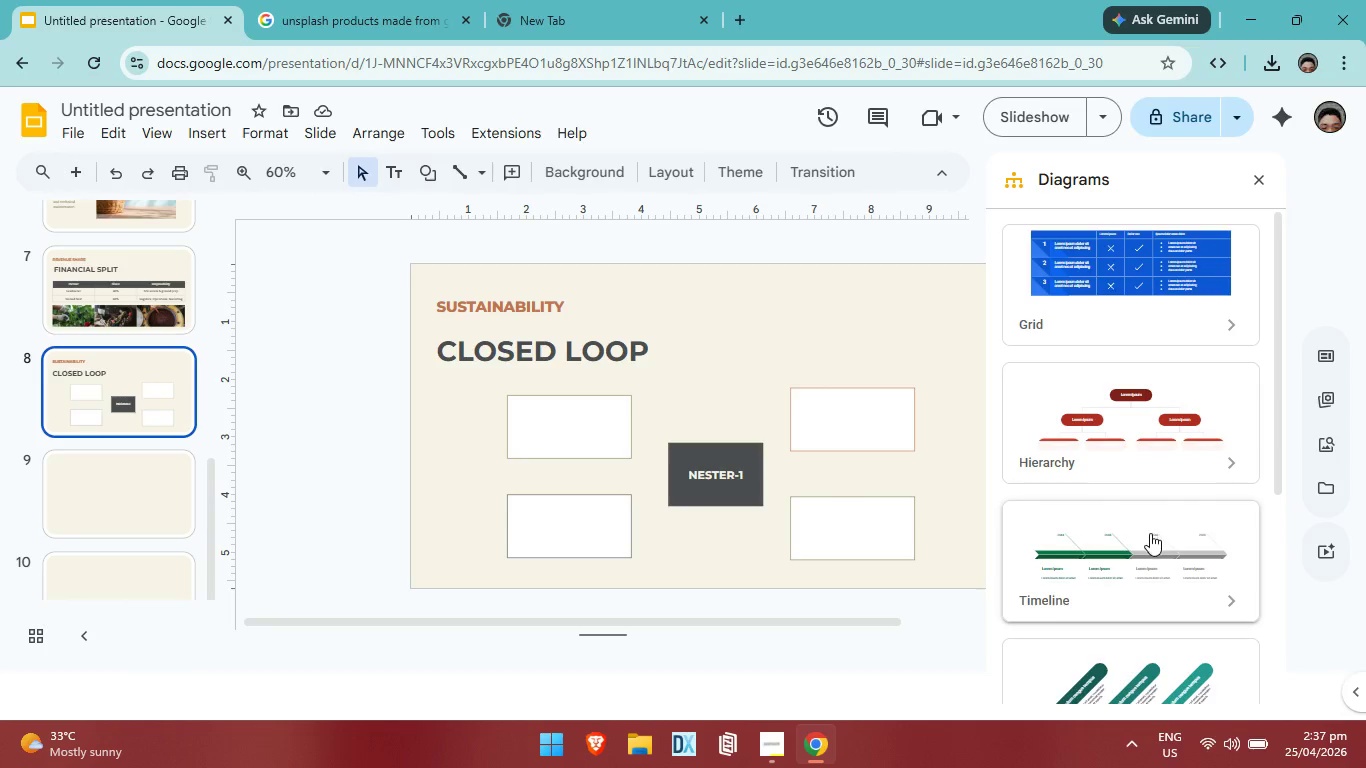 
scroll: coordinate [1150, 535], scroll_direction: down, amount: 5.0
 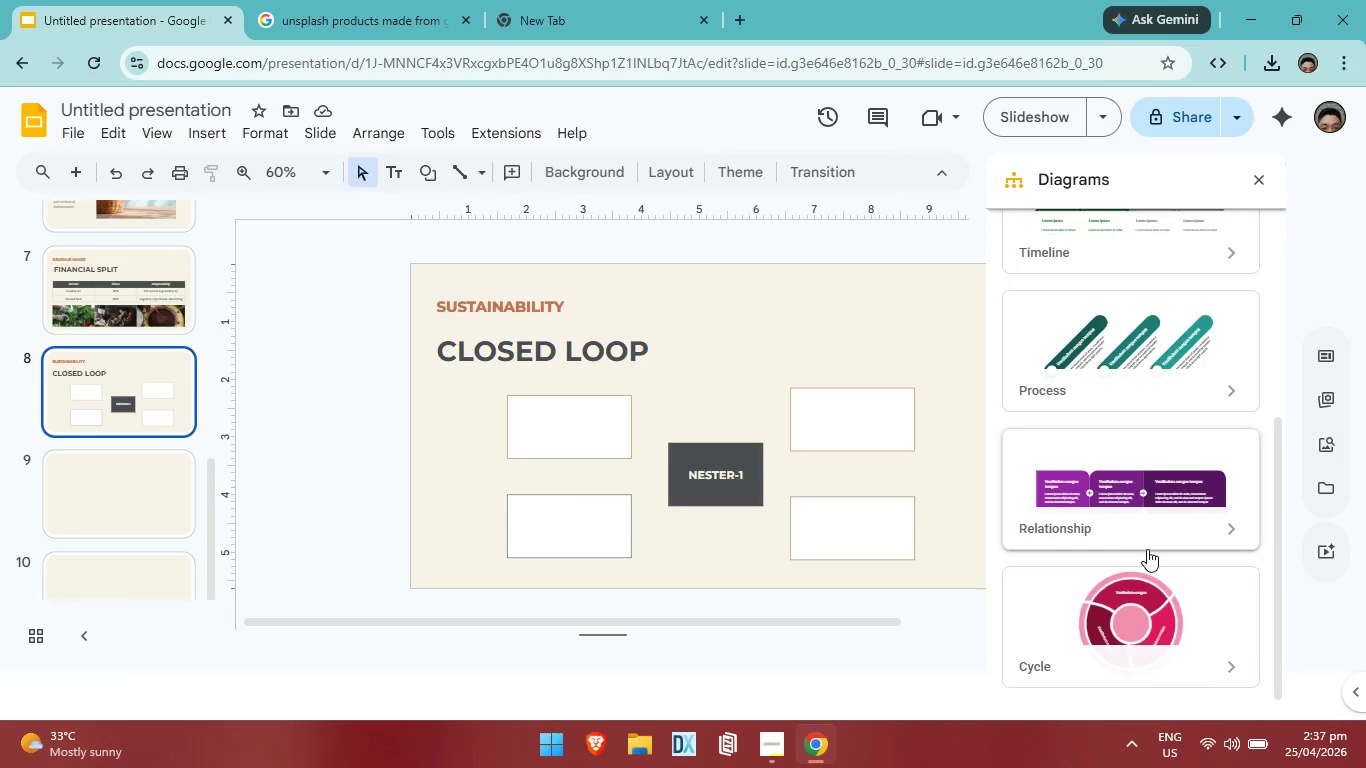 
left_click([1153, 620])
 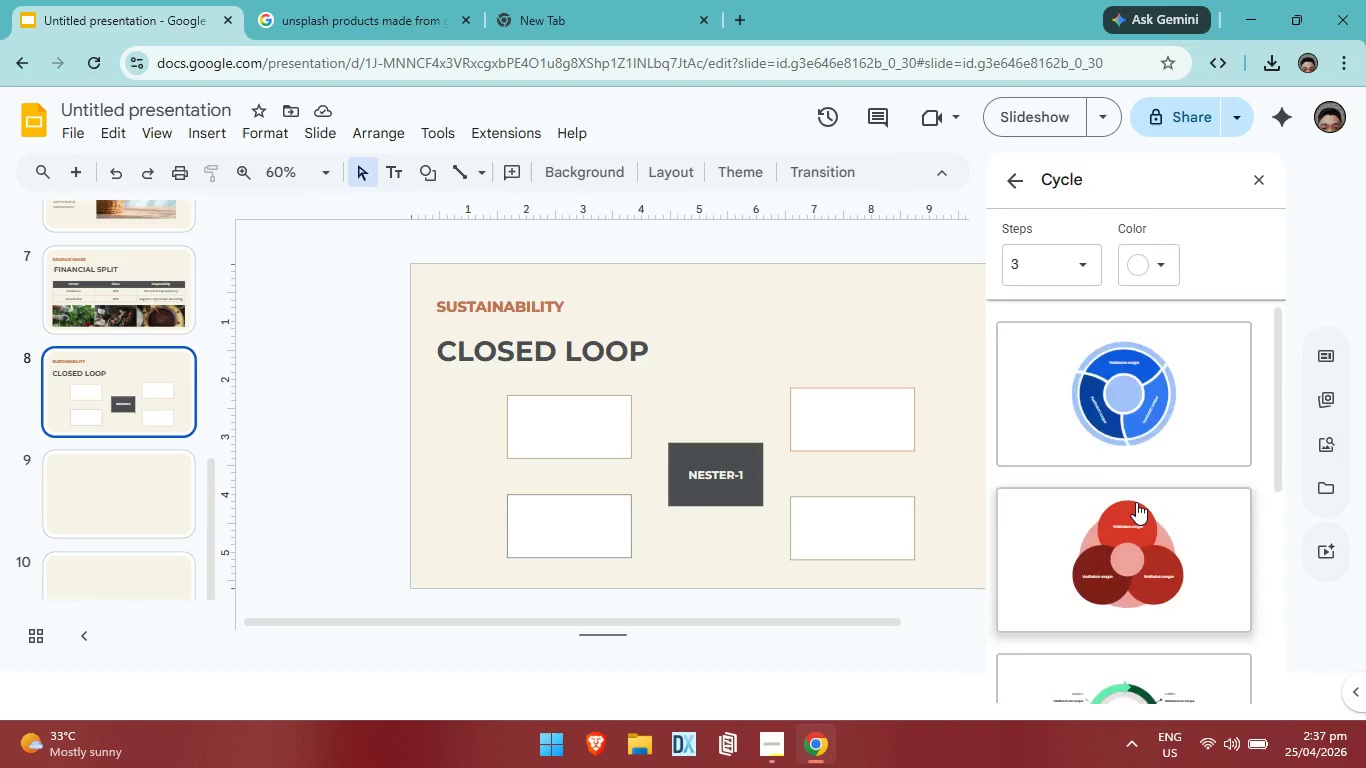 
scroll: coordinate [1136, 499], scroll_direction: down, amount: 15.0
 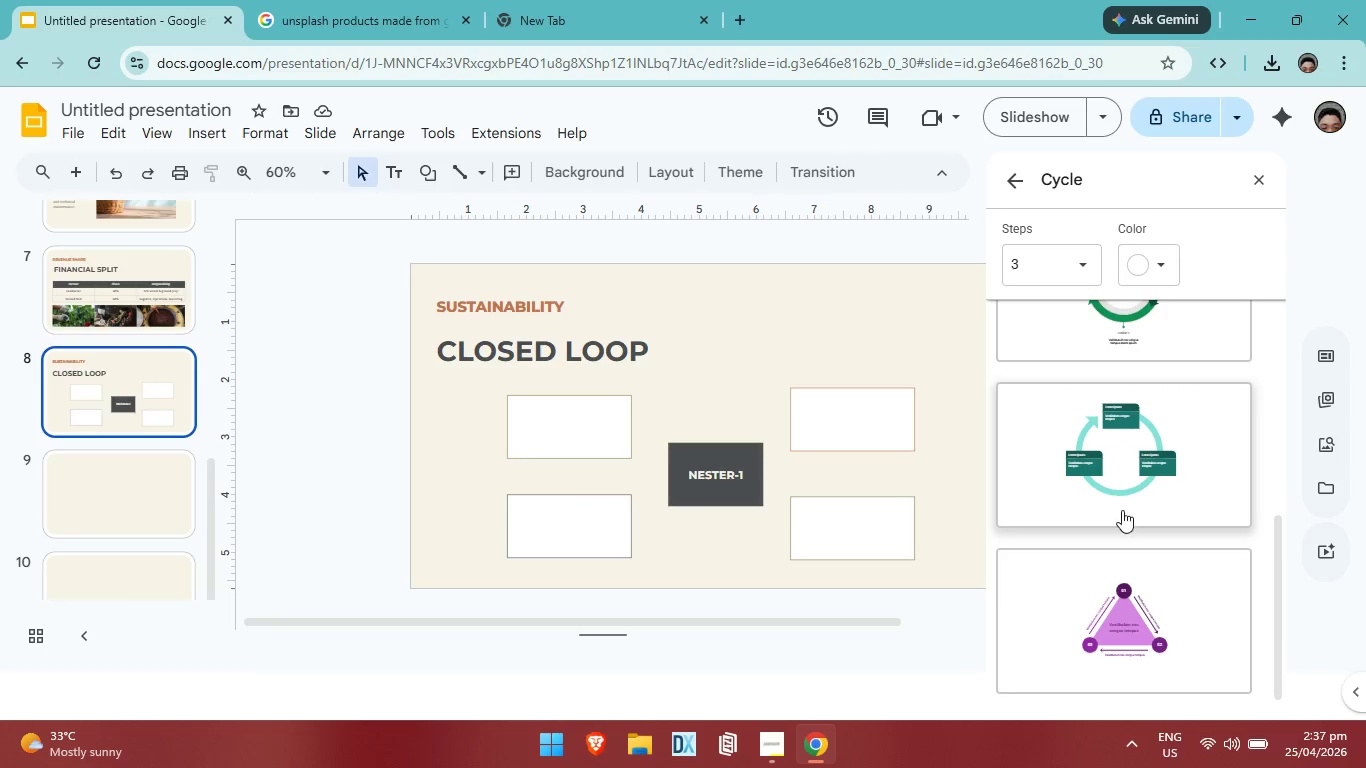 
scroll: coordinate [1122, 510], scroll_direction: up, amount: 4.0
 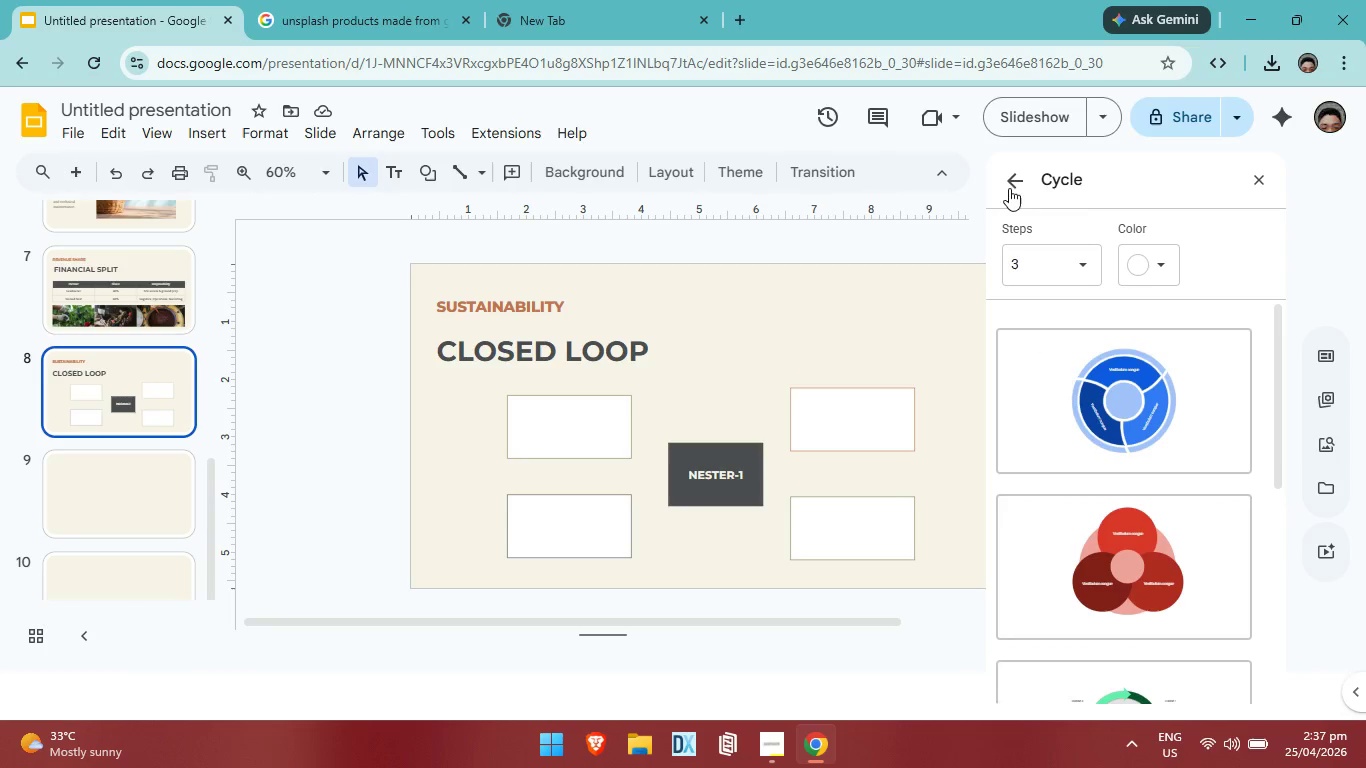 
left_click([1009, 183])
 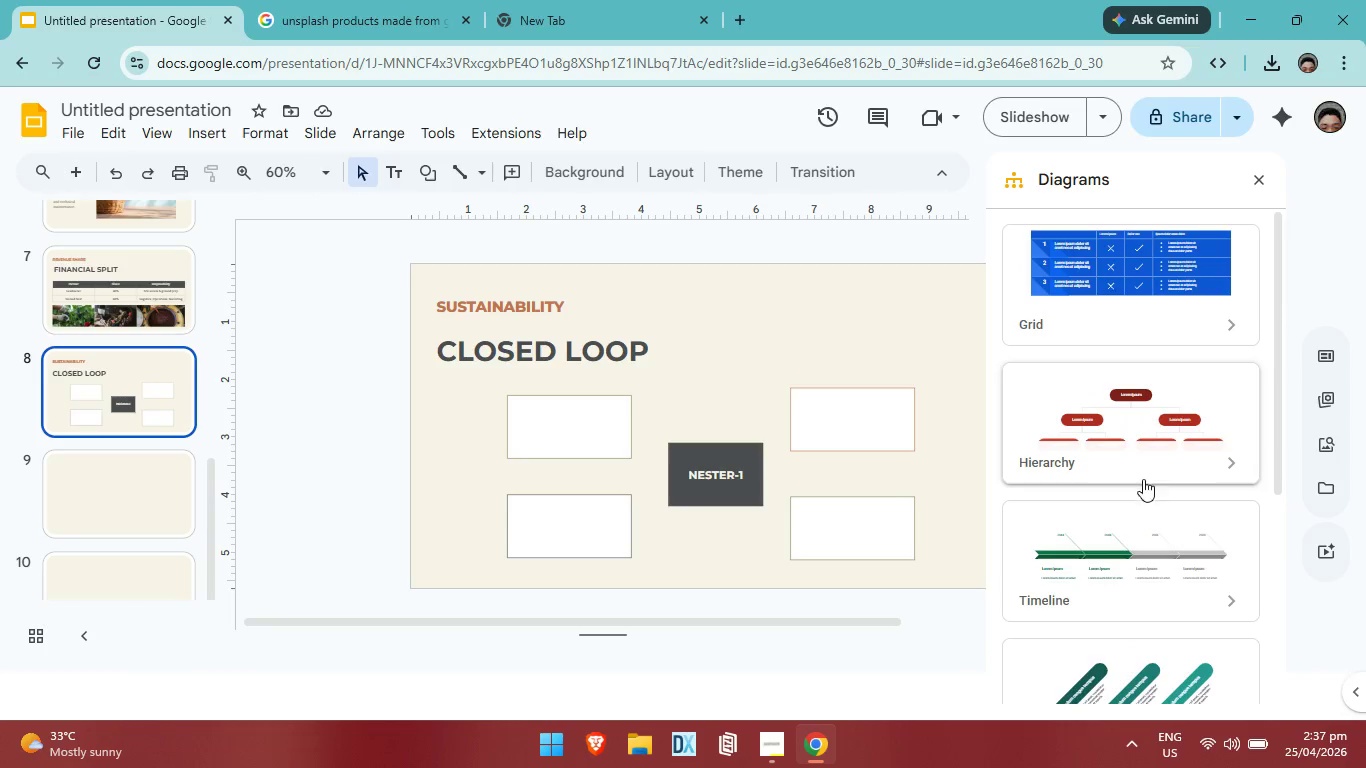 
left_click([1083, 274])
 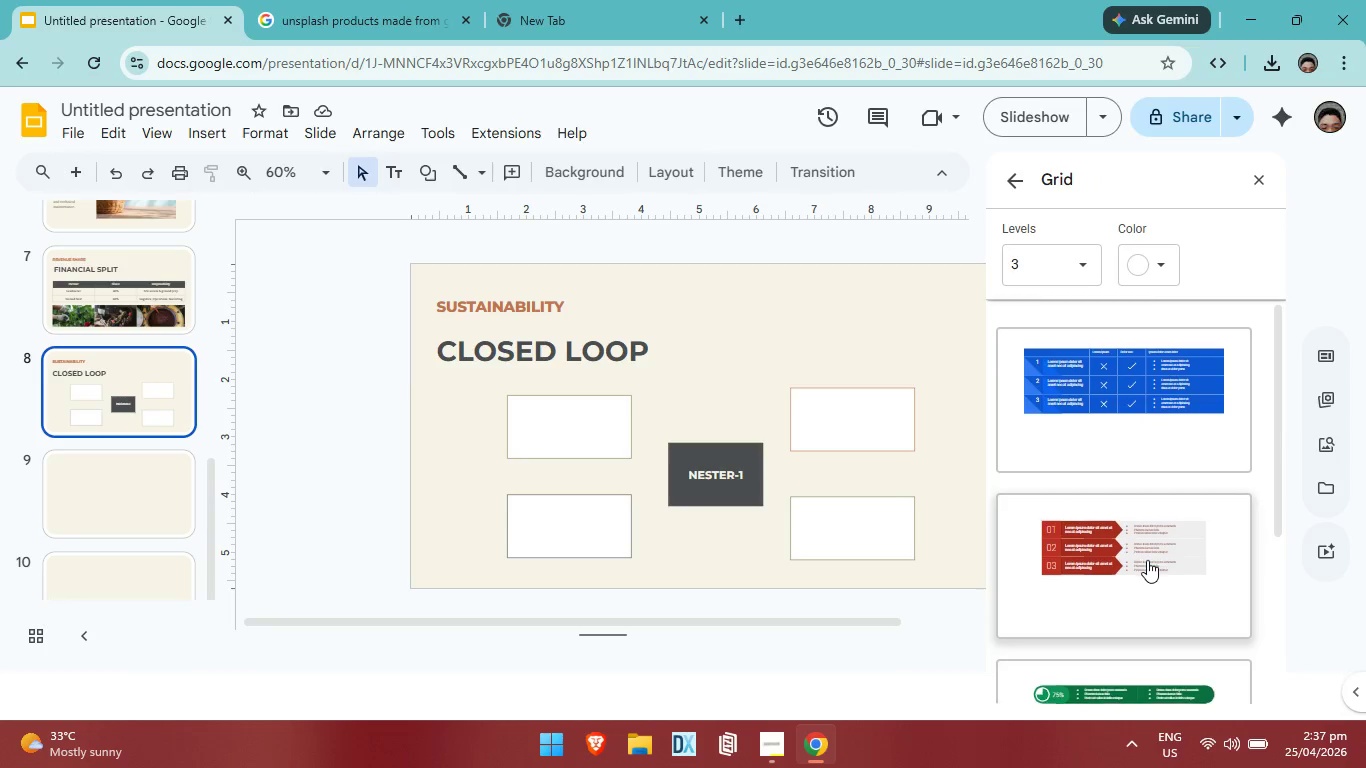 
scroll: coordinate [1141, 467], scroll_direction: up, amount: 9.0
 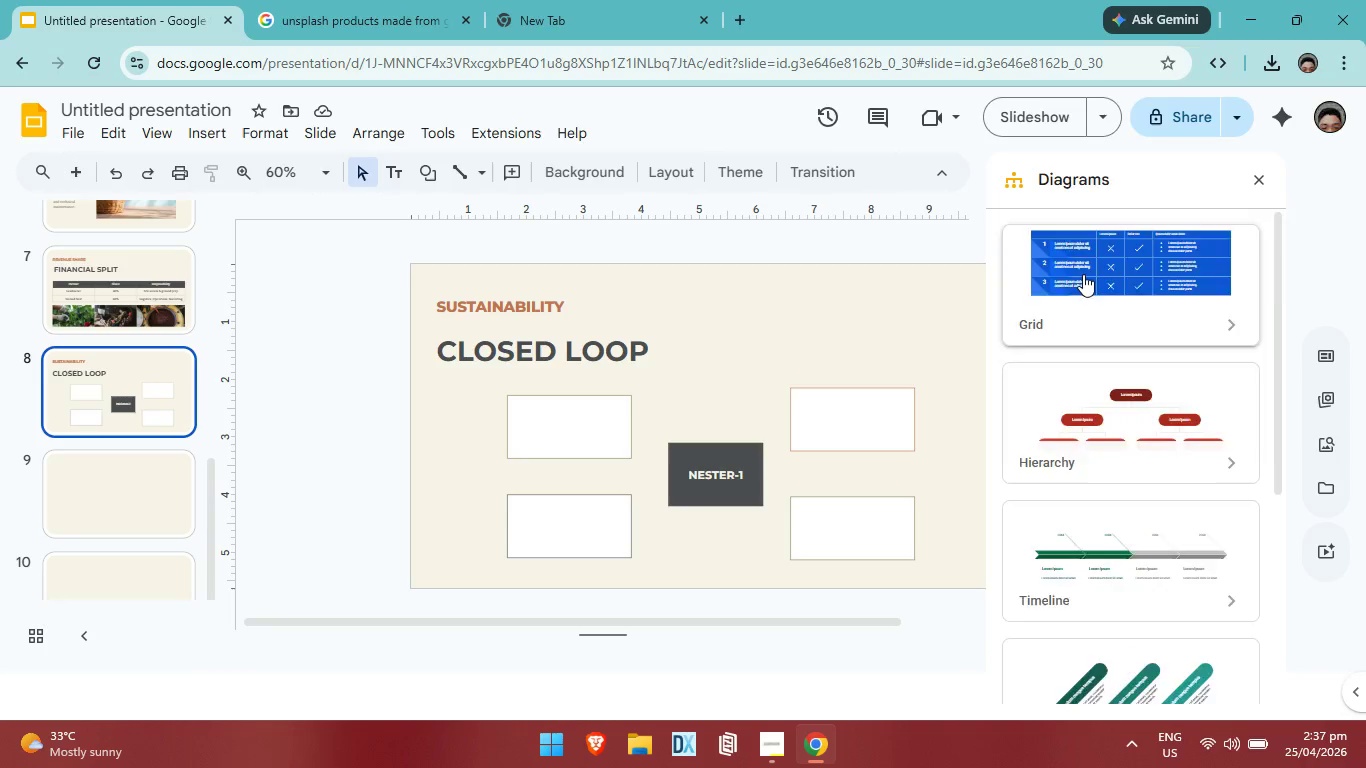 
scroll: coordinate [1146, 555], scroll_direction: down, amount: 8.0
 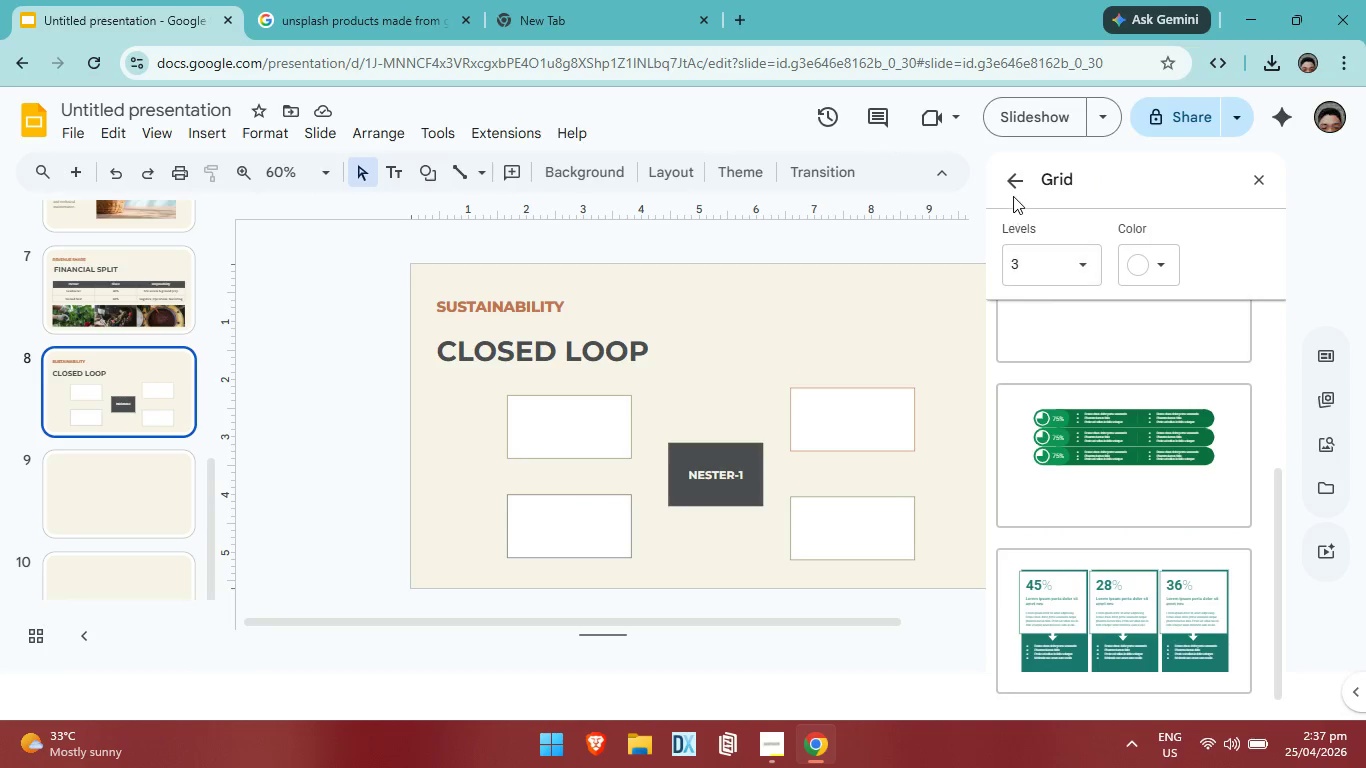 
left_click([1013, 187])
 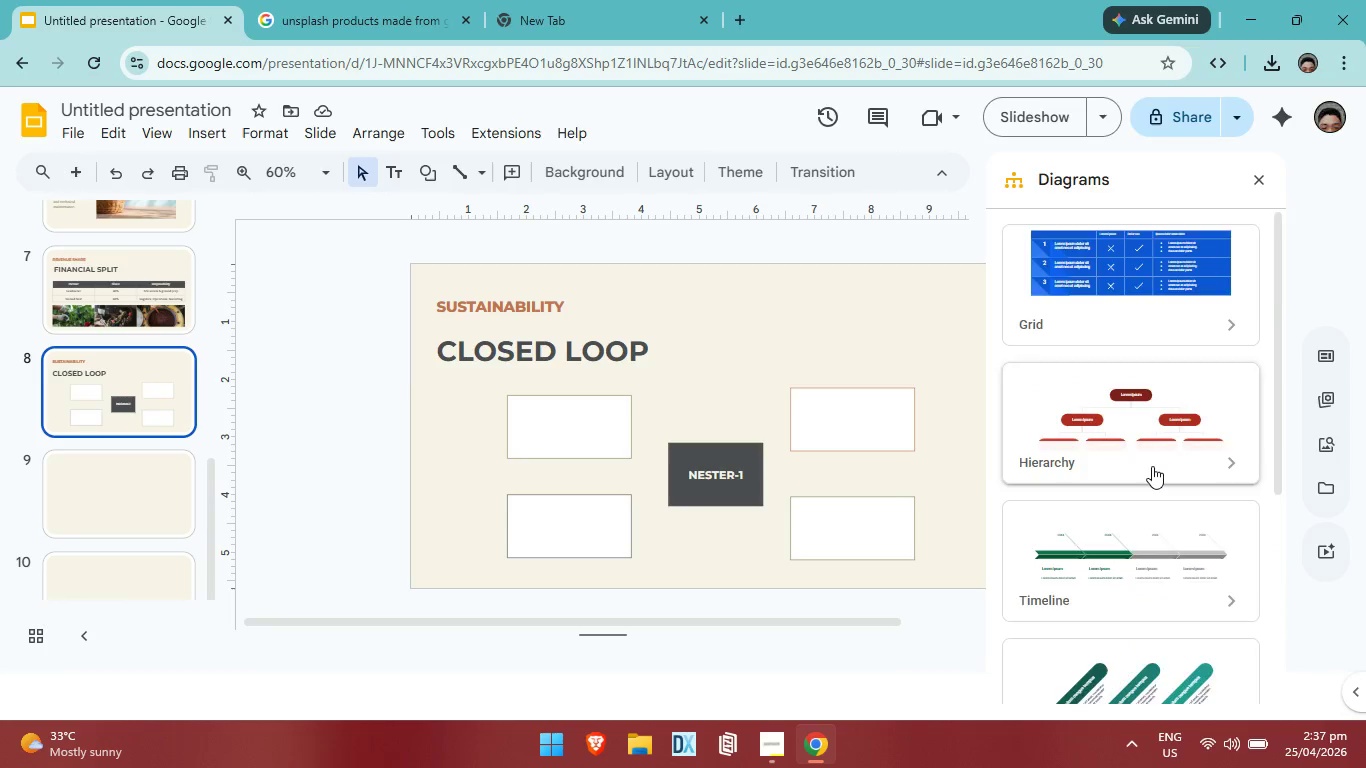 
left_click([1152, 466])
 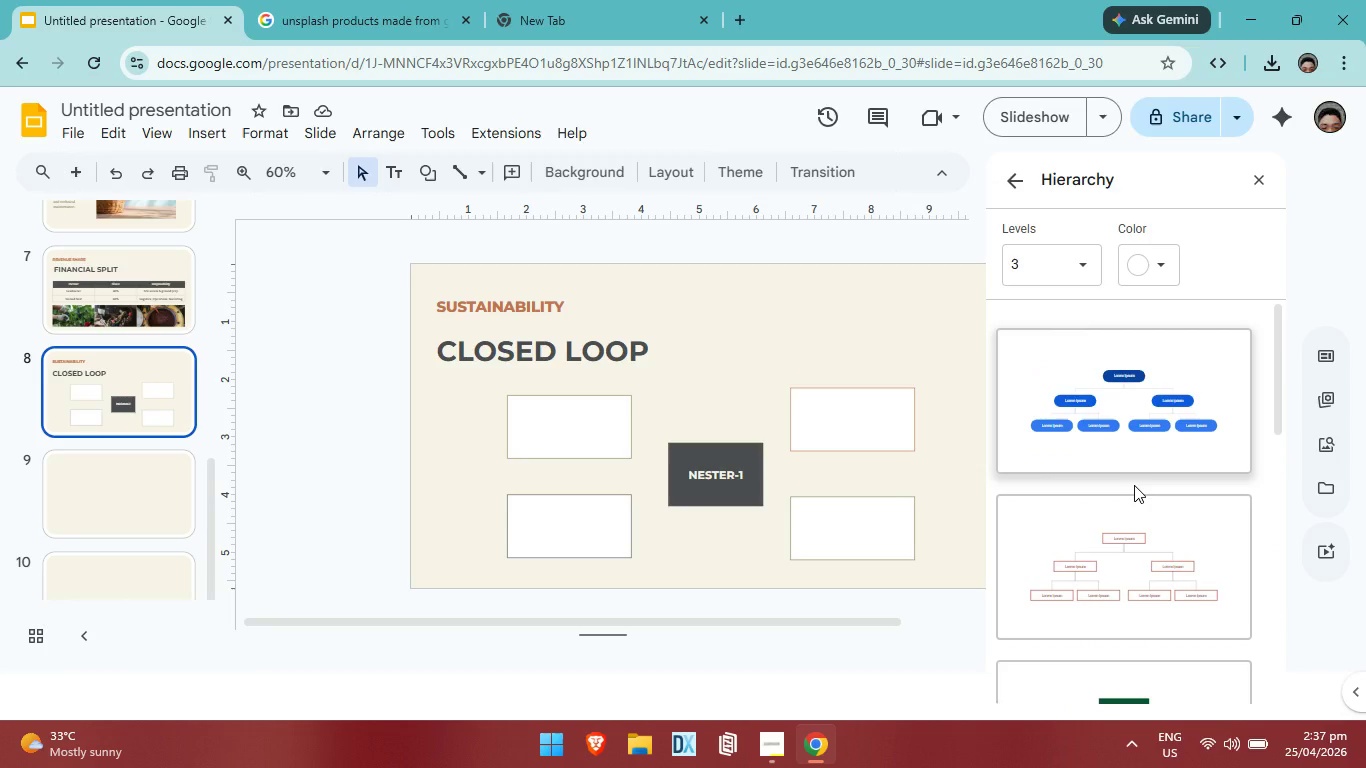 
scroll: coordinate [1136, 490], scroll_direction: down, amount: 15.0
 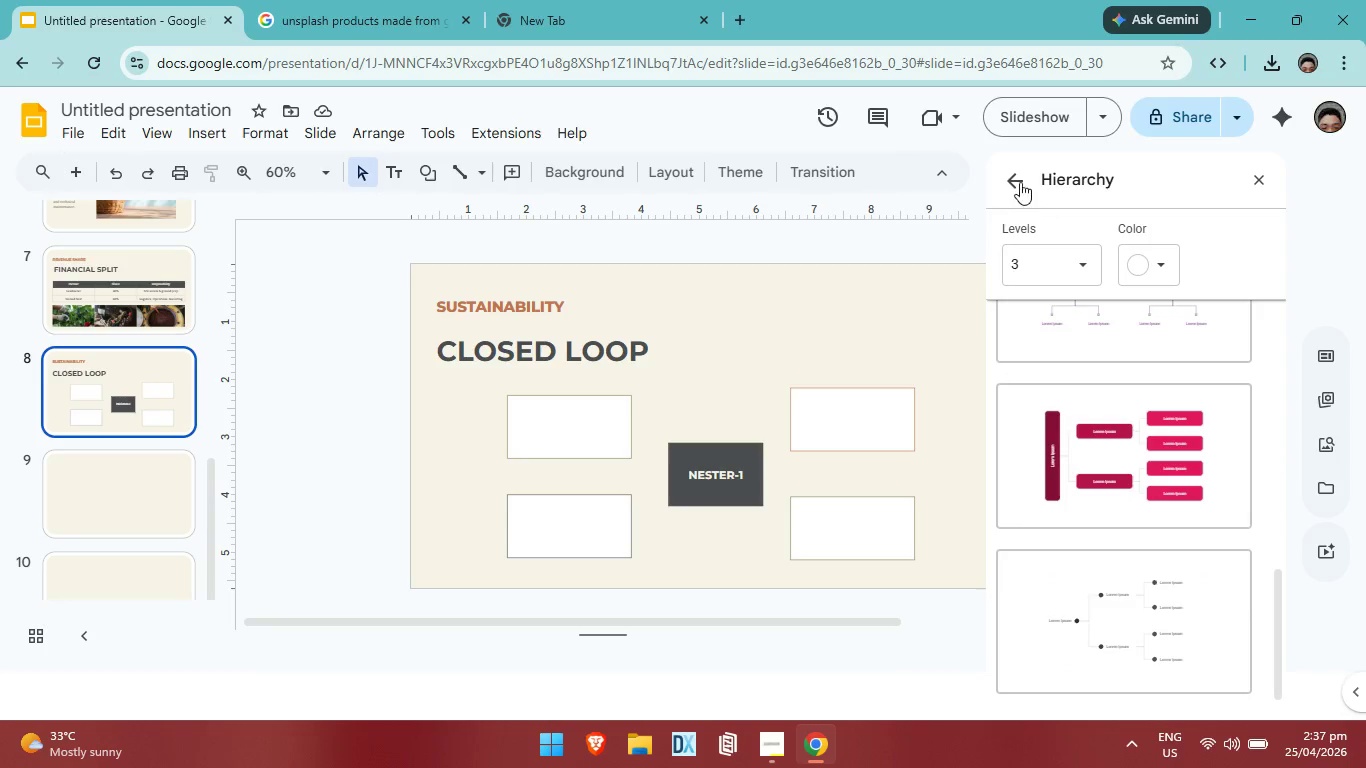 
left_click([1019, 179])
 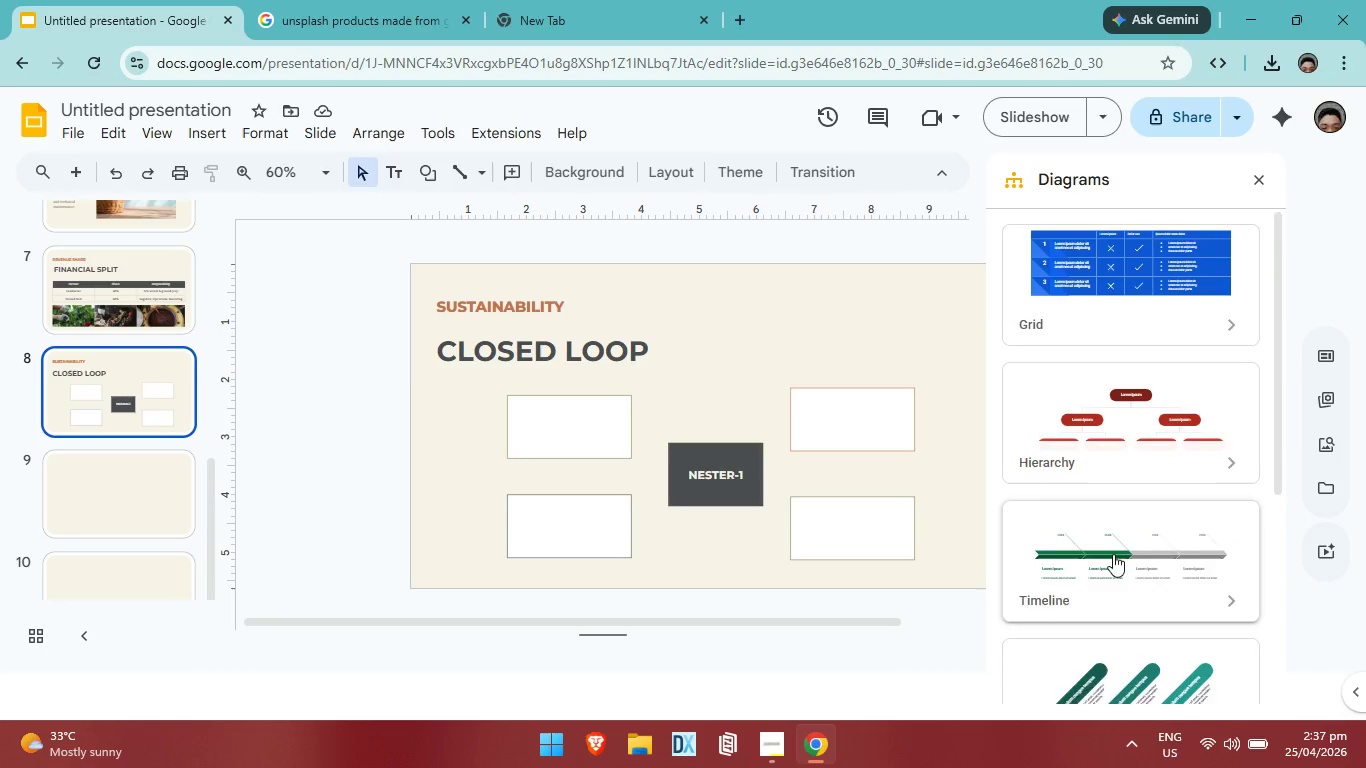 
scroll: coordinate [1113, 554], scroll_direction: down, amount: 1.0
 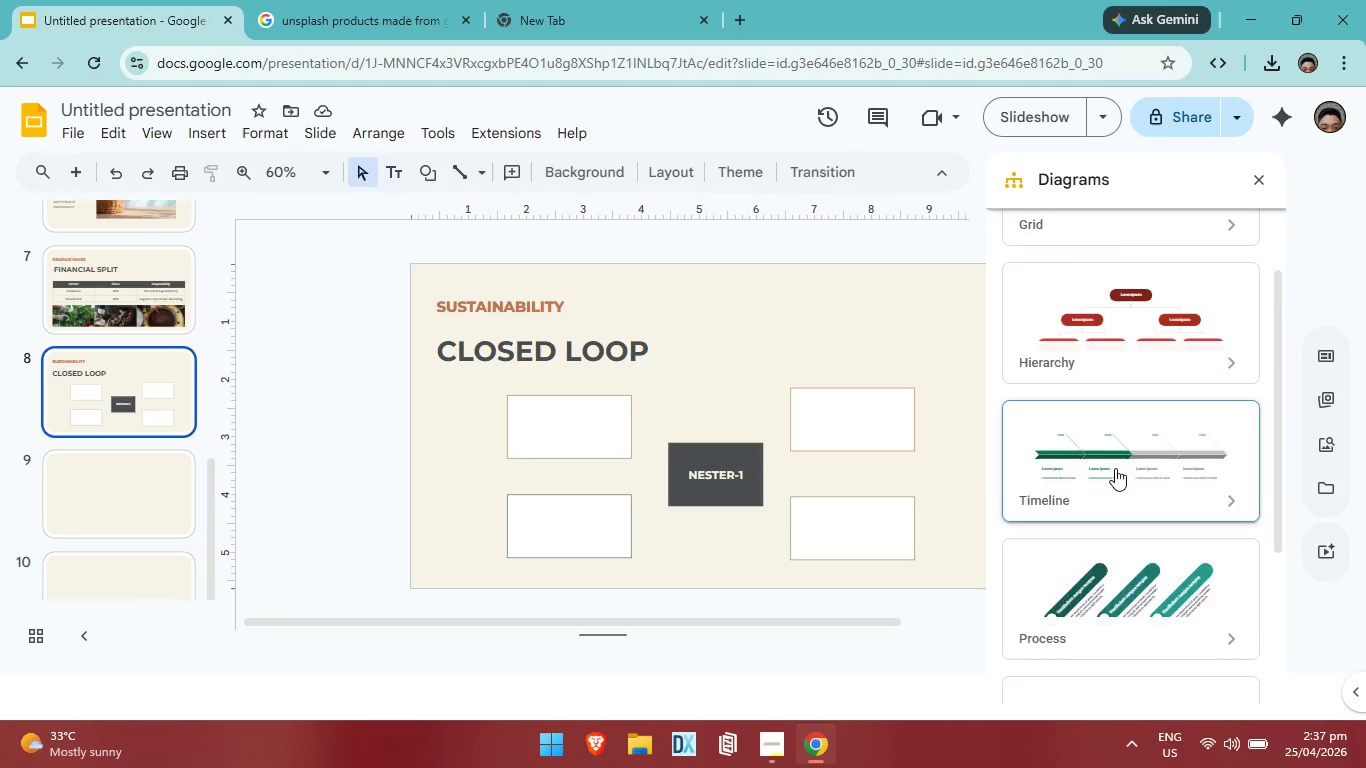 
left_click([1115, 468])
 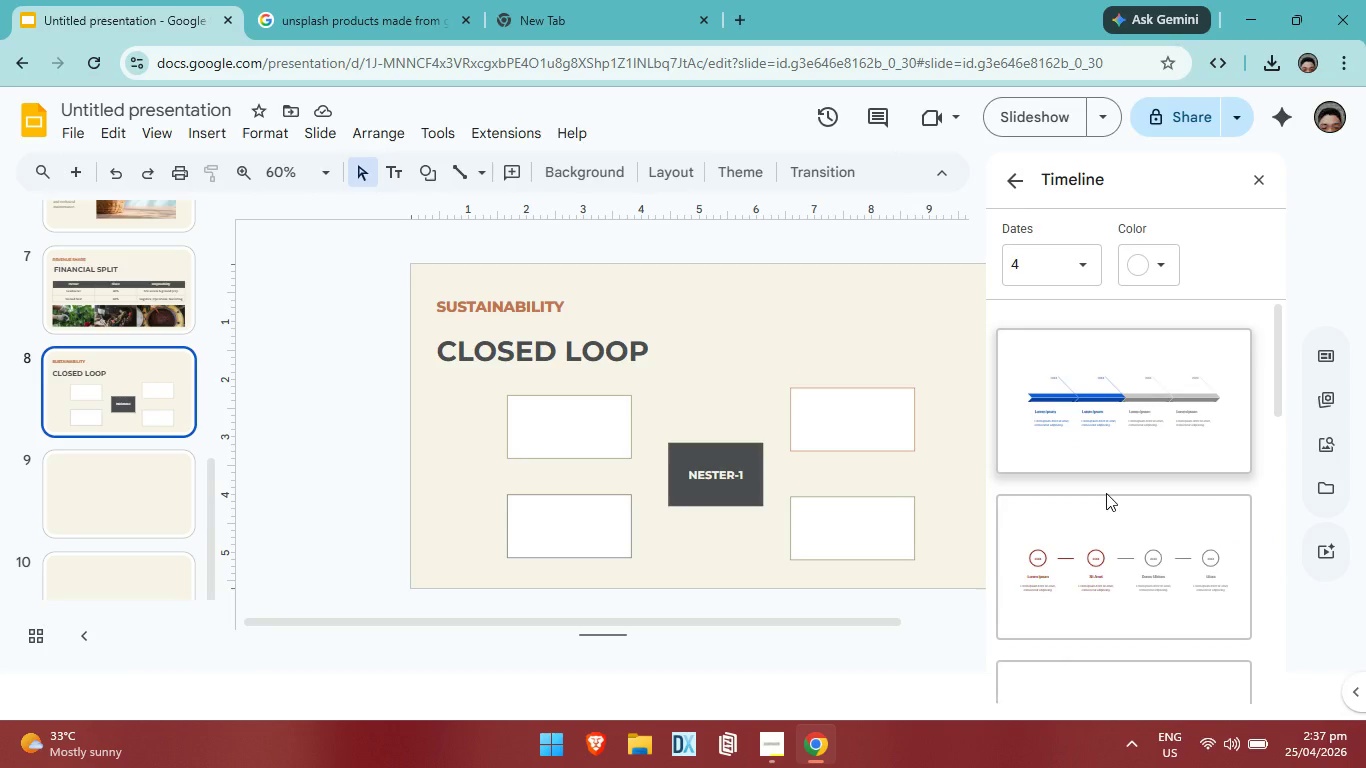 
scroll: coordinate [1139, 567], scroll_direction: down, amount: 5.0
 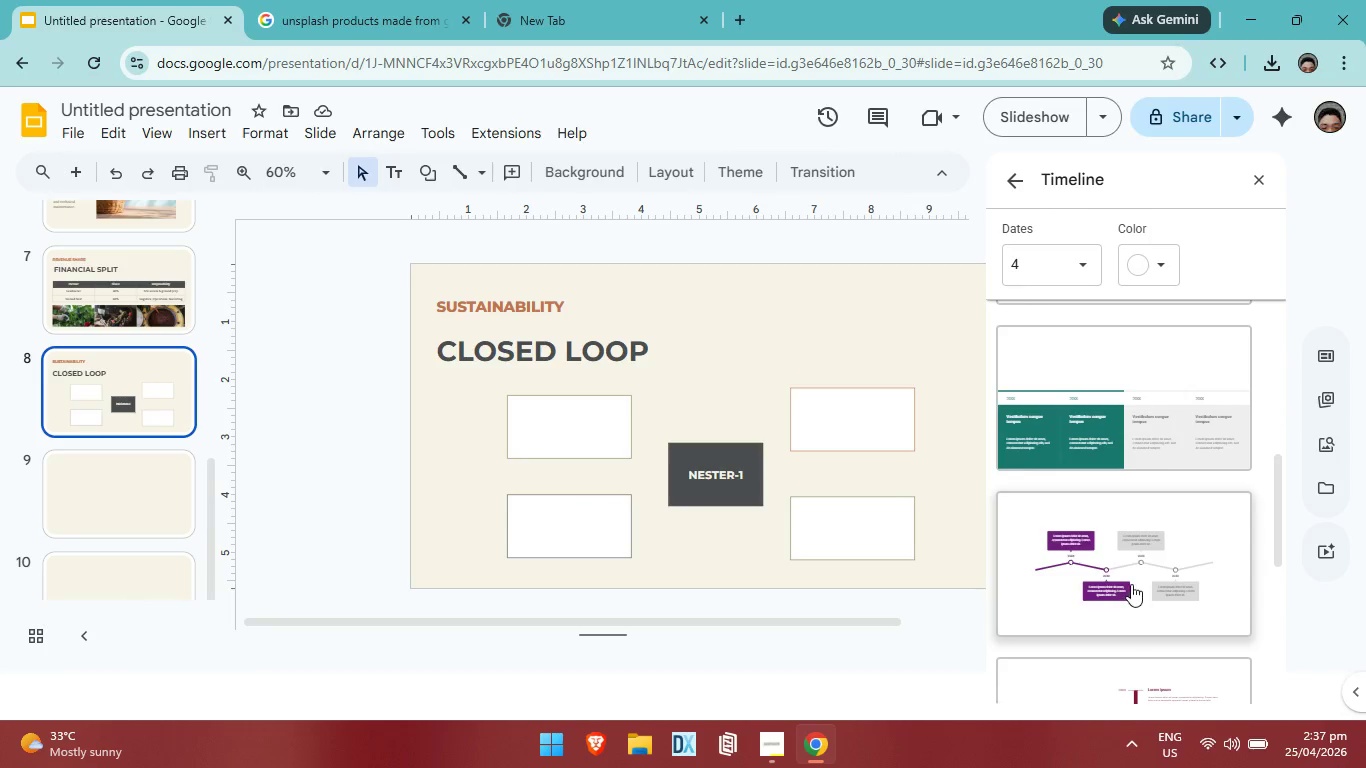 
wait(5.33)
 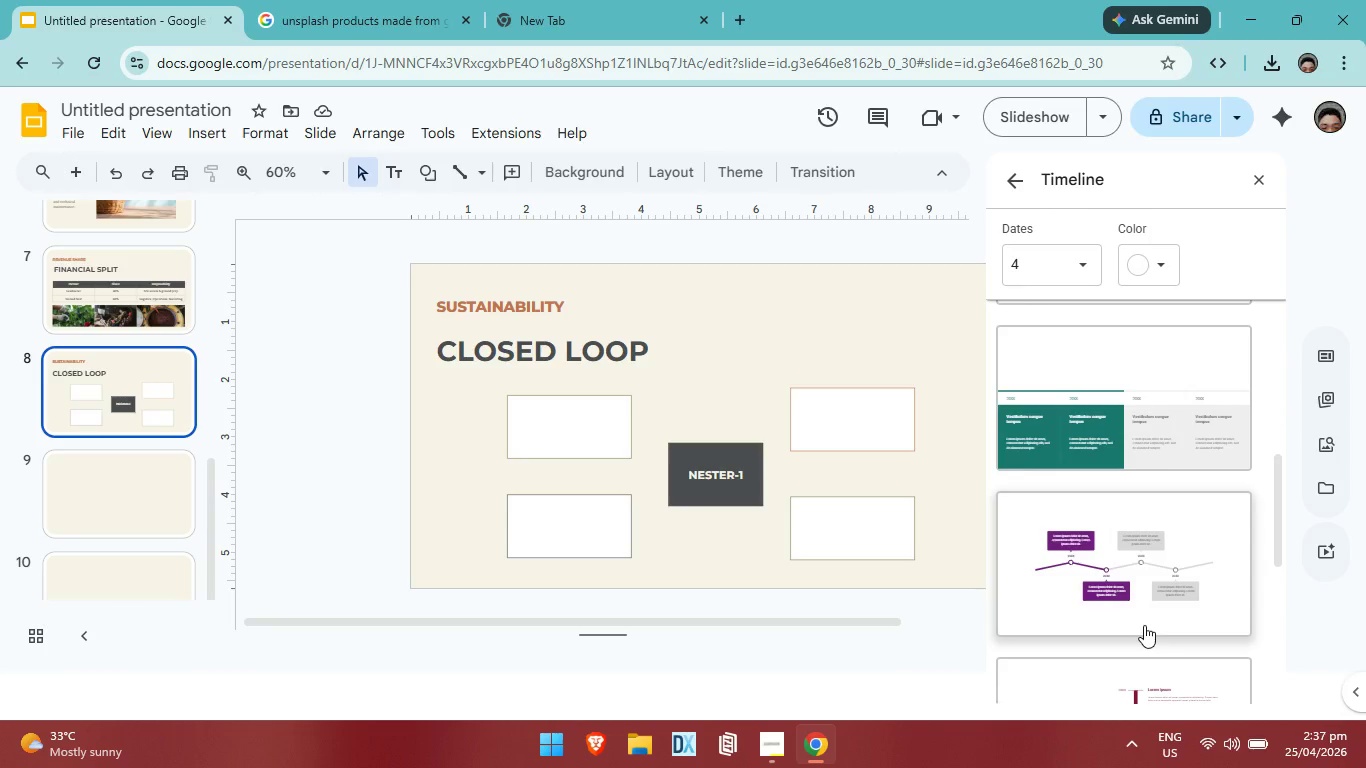 
left_click([137, 479])
 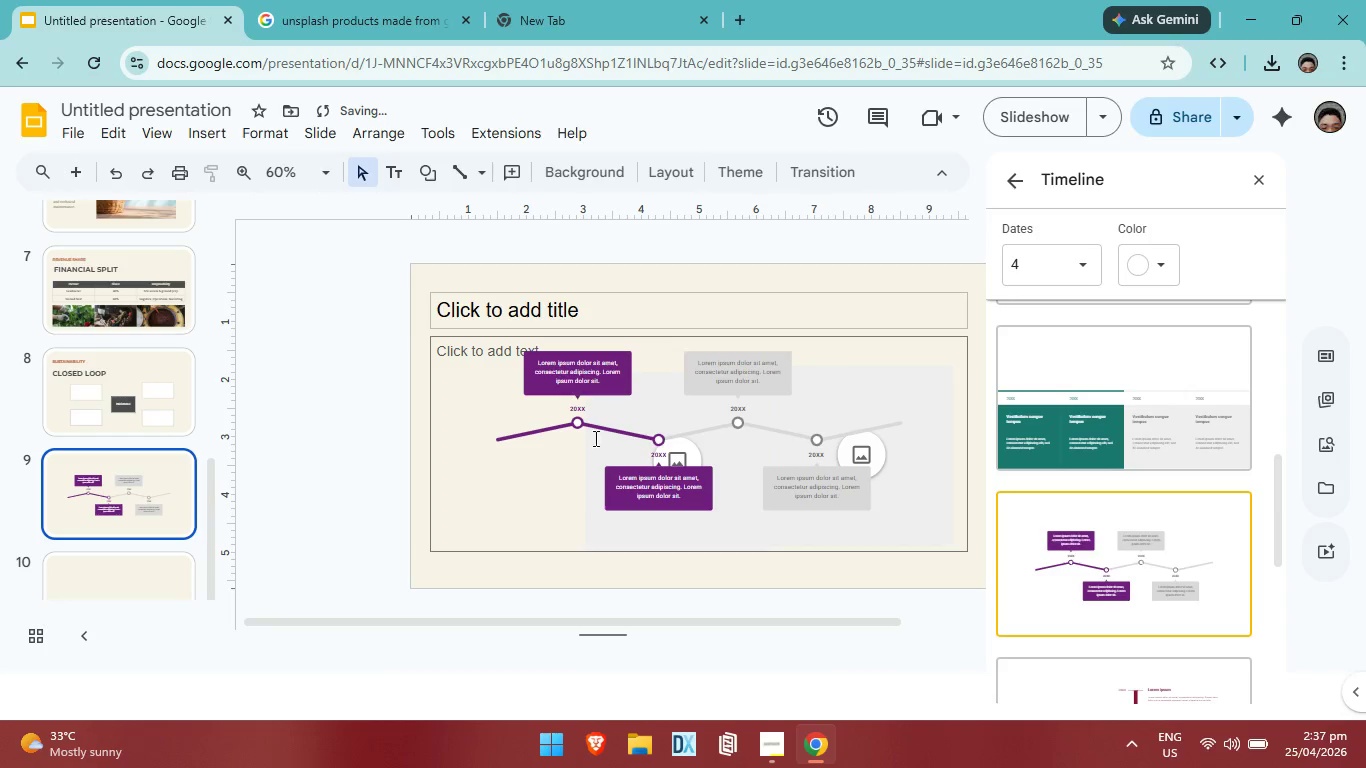 
wait(9.02)
 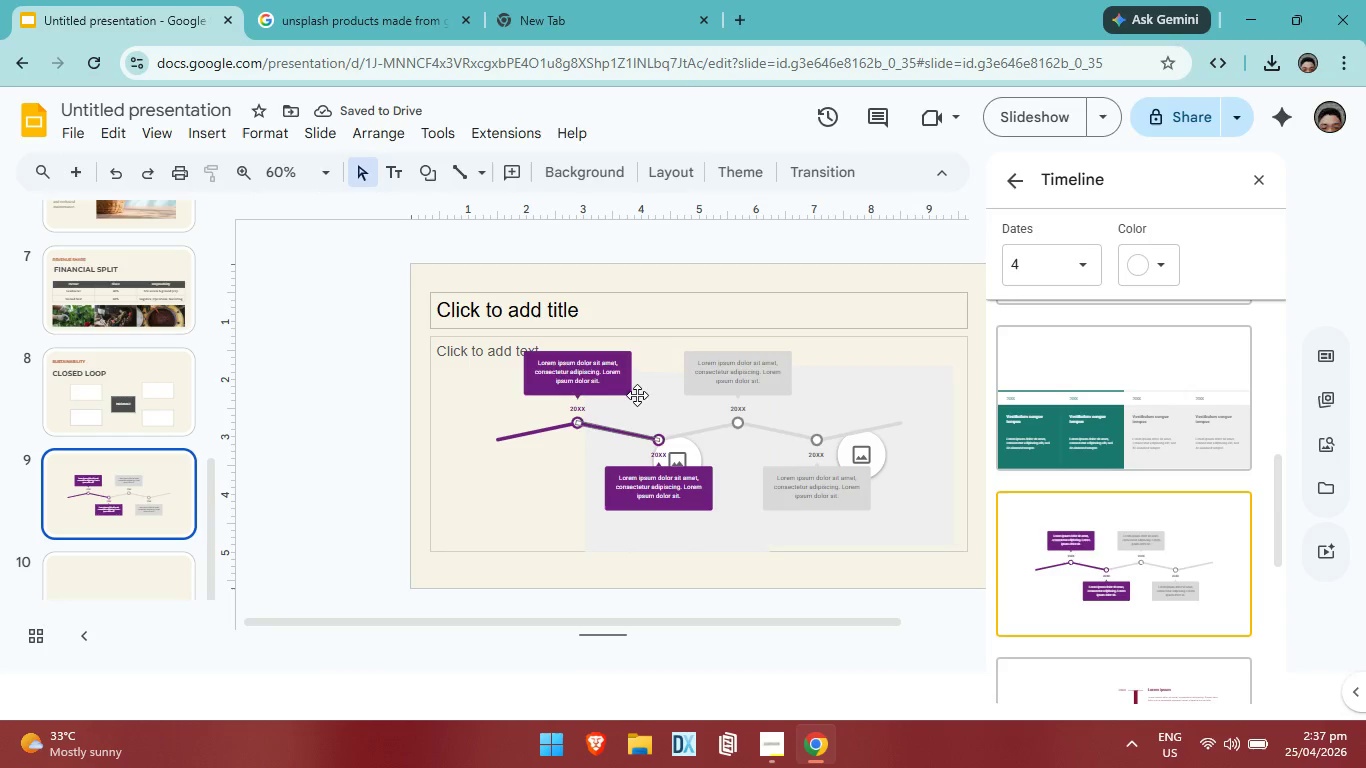 
key(Control+Z)
 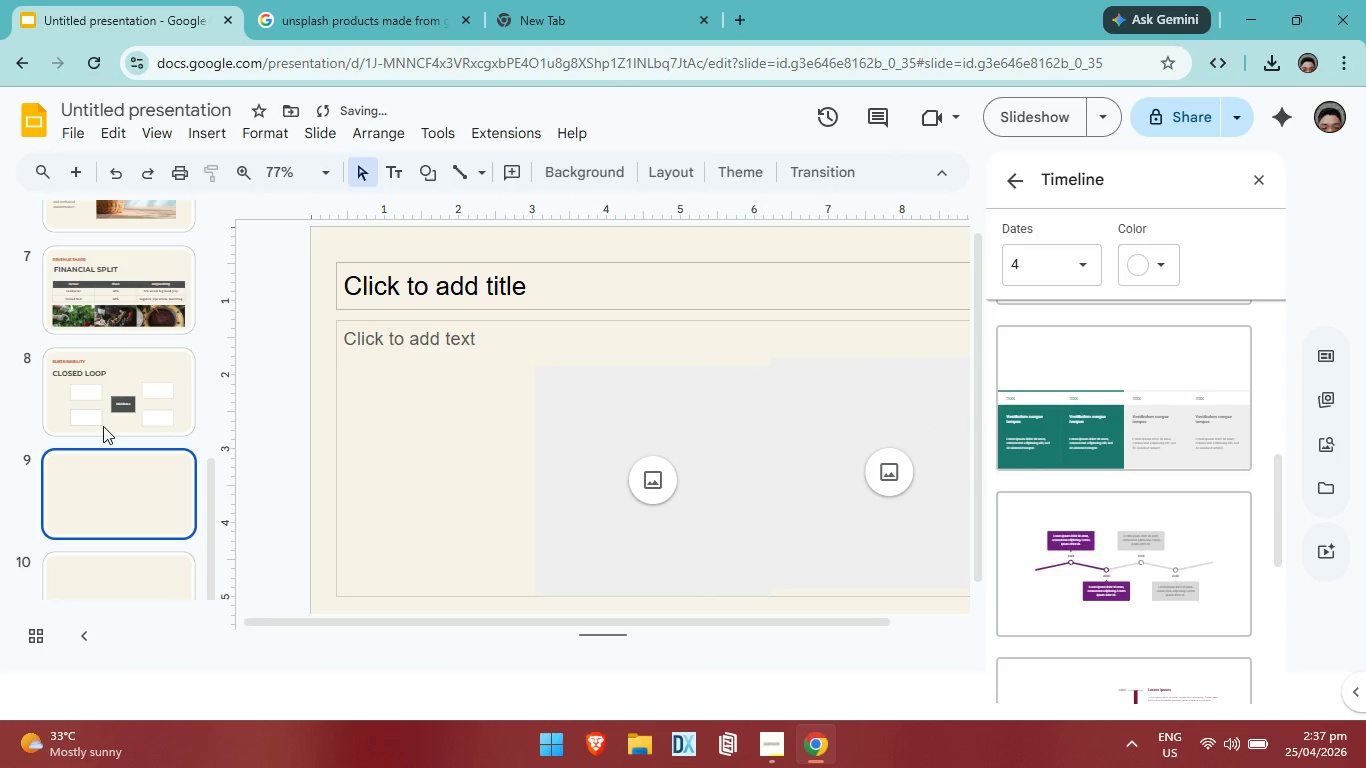 
left_click([107, 409])
 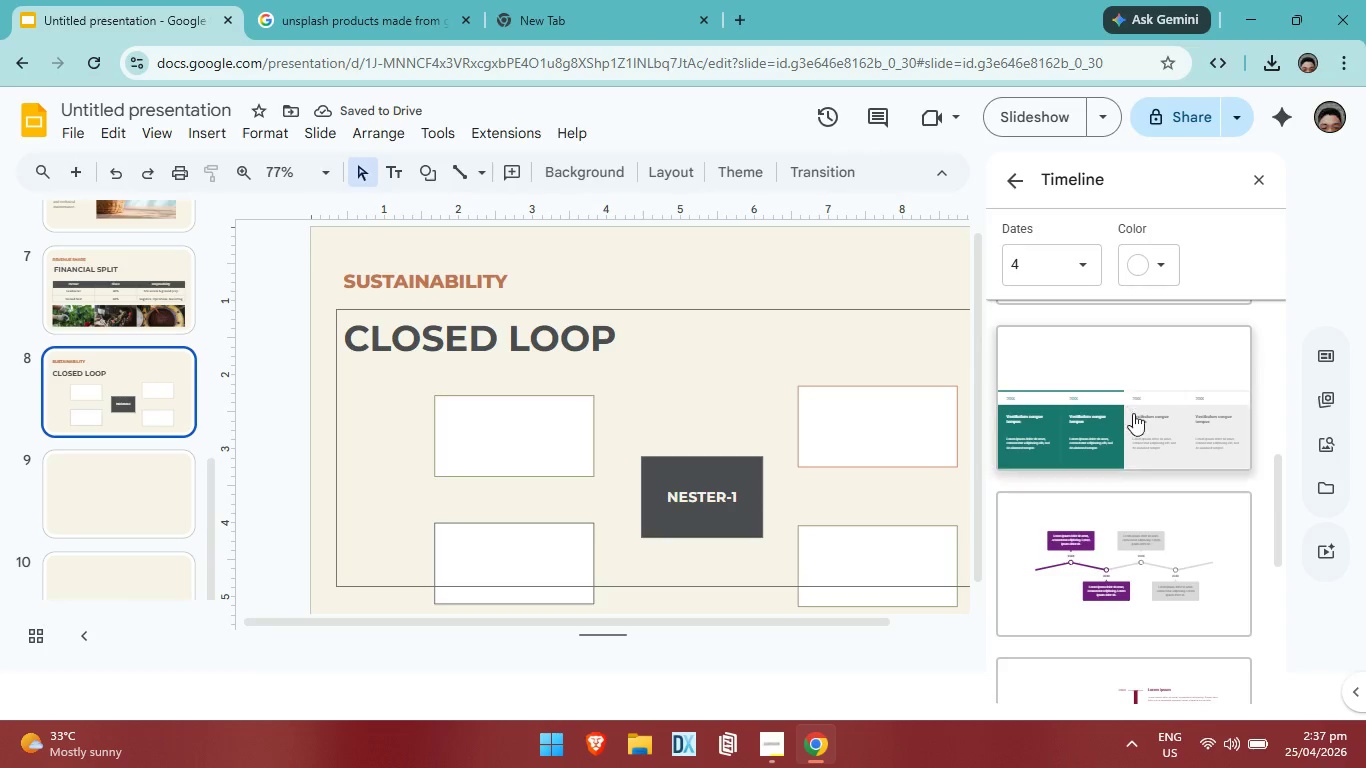 
scroll: coordinate [1146, 402], scroll_direction: up, amount: 3.0
 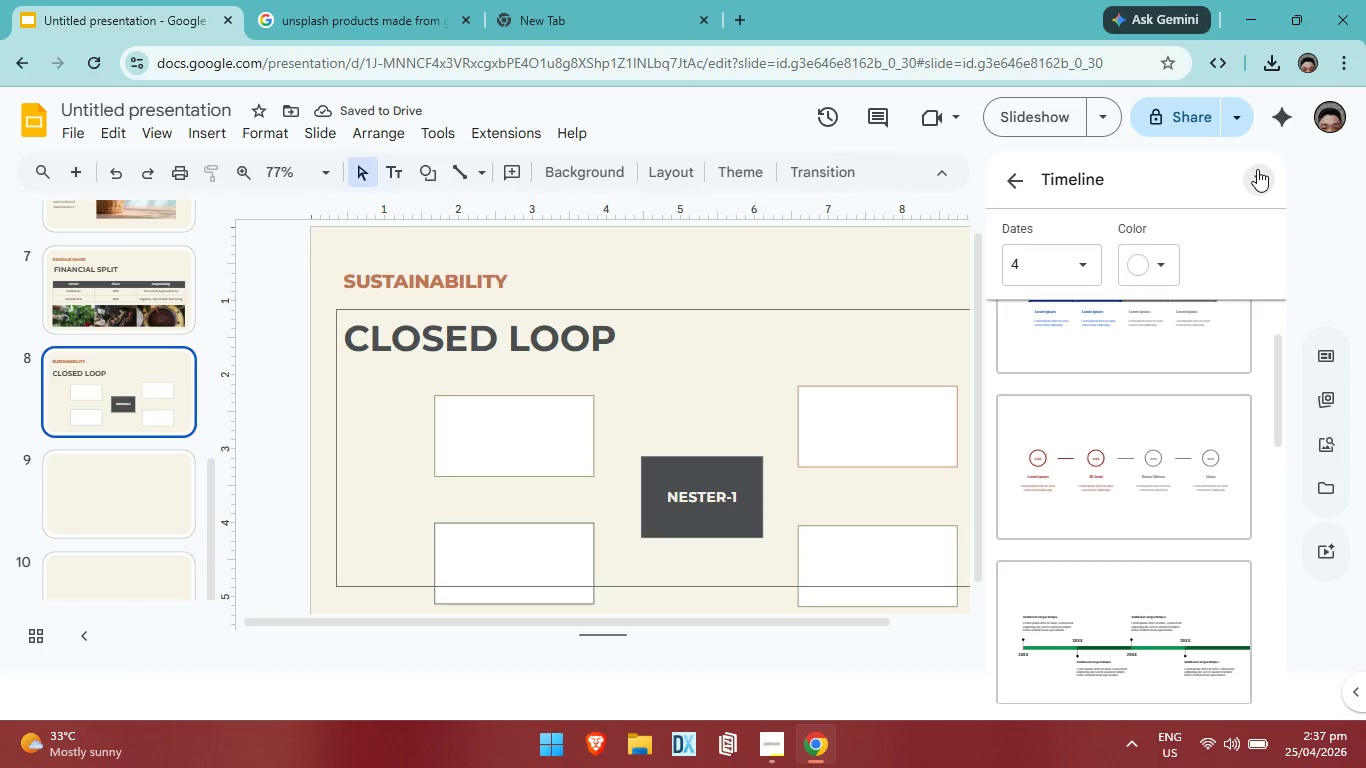 
left_click([1257, 169])
 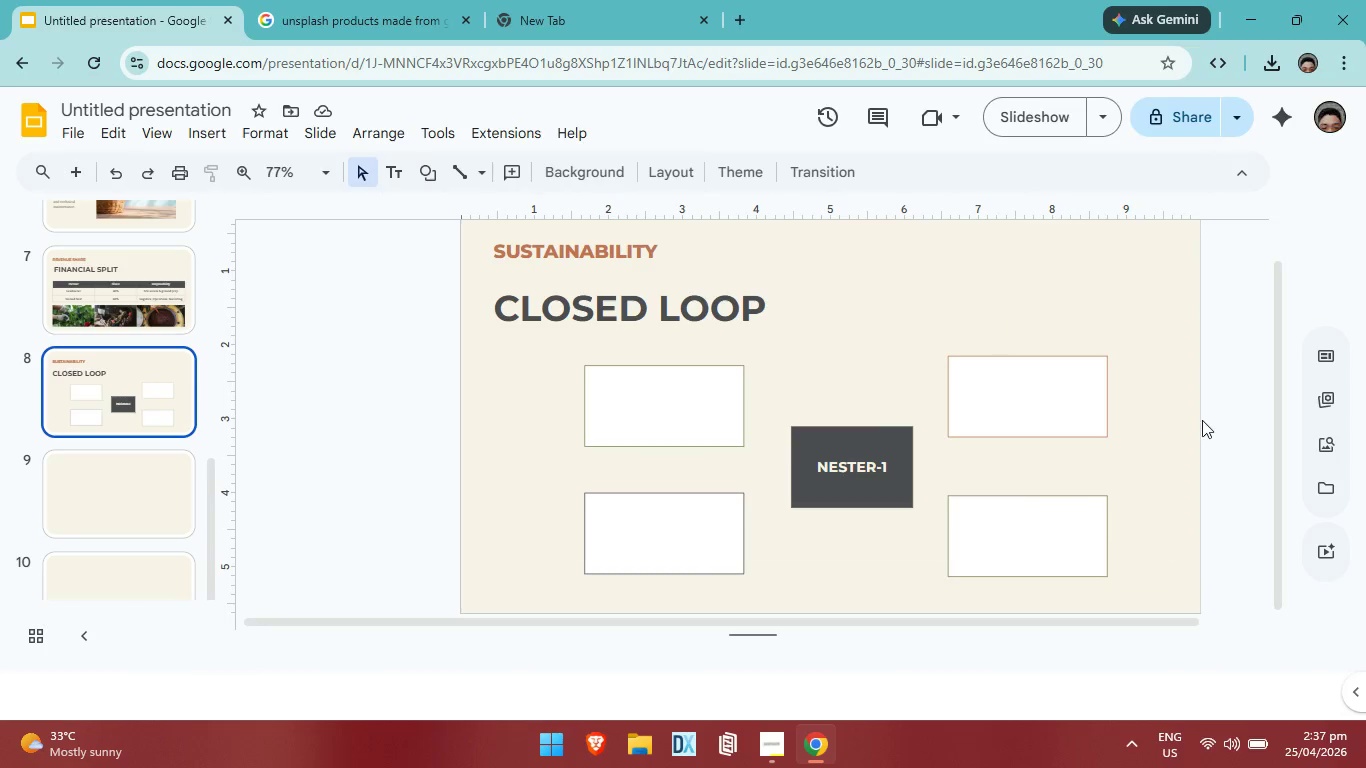 
left_click([1246, 428])
 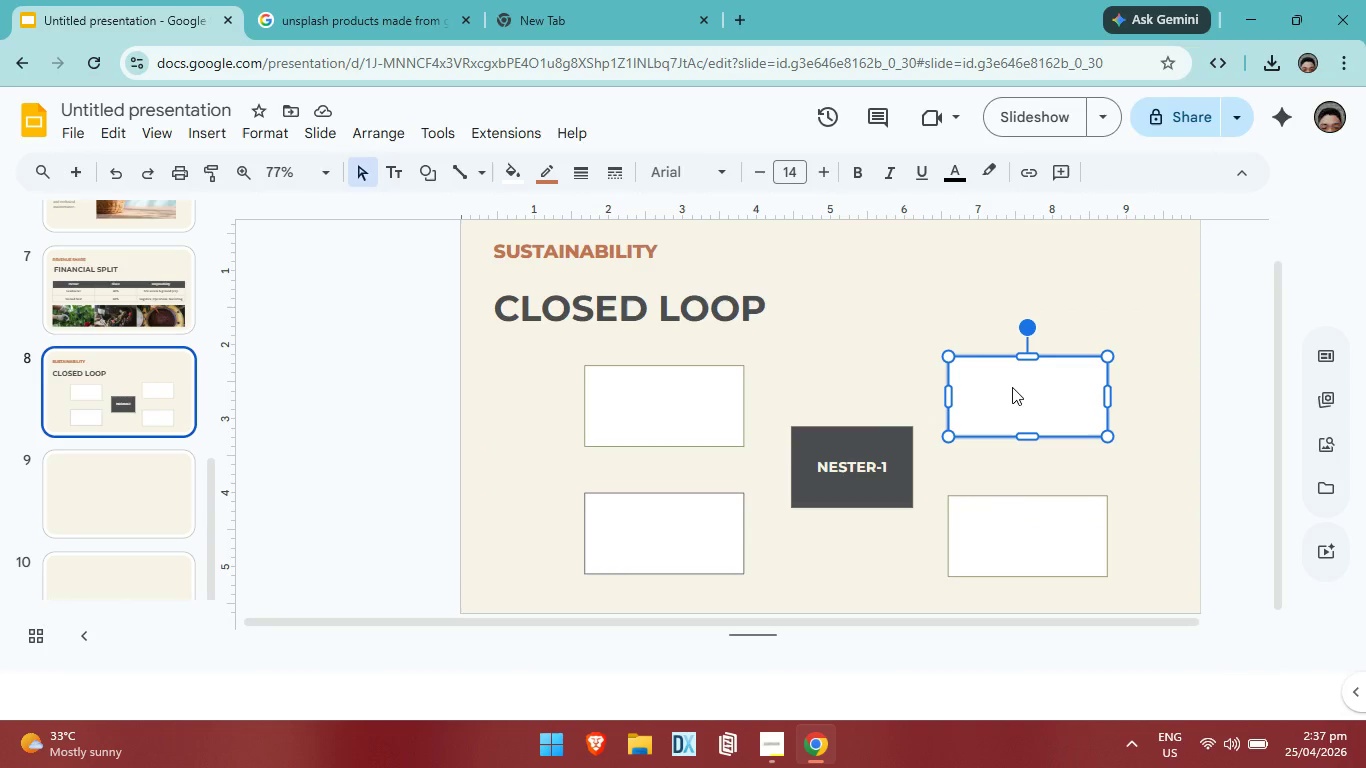 
double_click([1012, 387])
 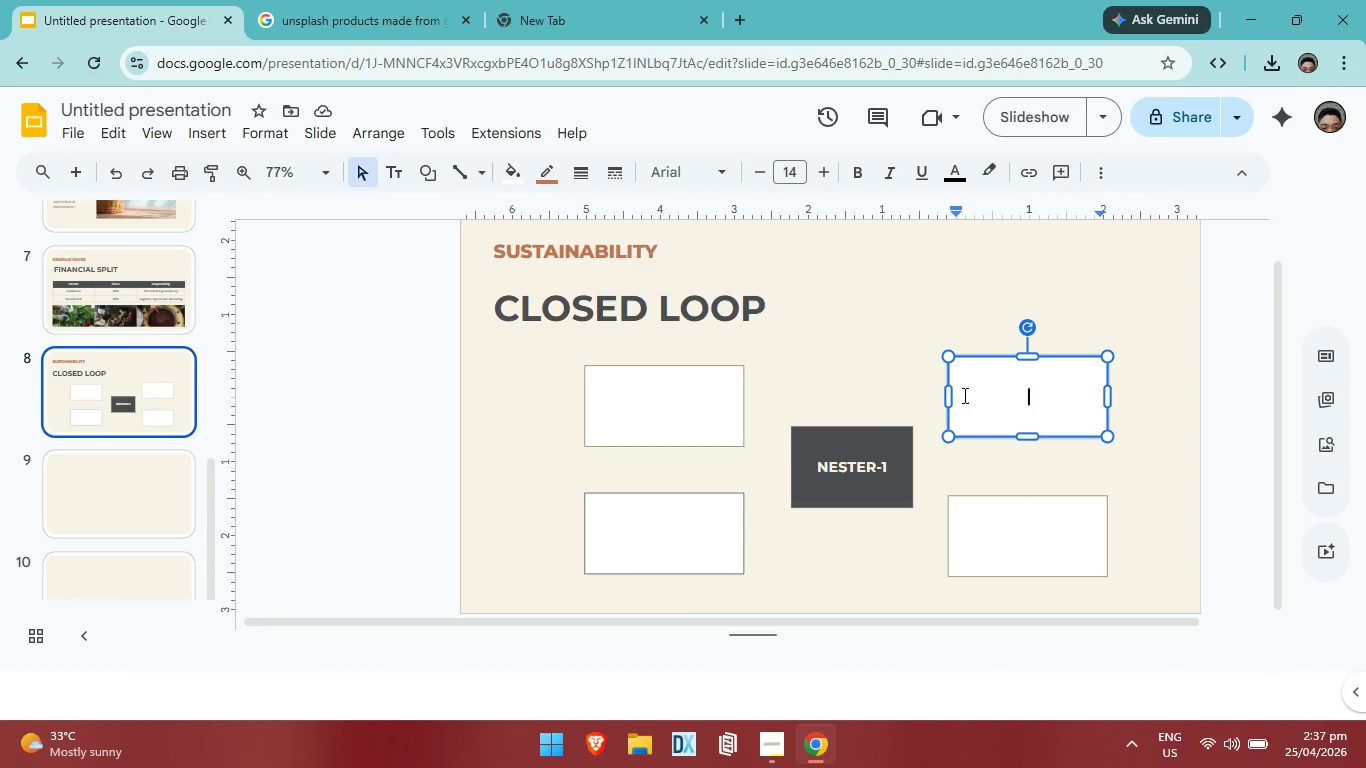 
type(sOLAR )
key(Backspace)
key(Backspace)
key(Backspace)
key(Backspace)
key(Backspace)
key(Backspace)
type(Solar )
key(Backspace)
key(Backspace)
key(Backspace)
key(Backspace)
key(Backspace)
type(OLAR ARRAY)
 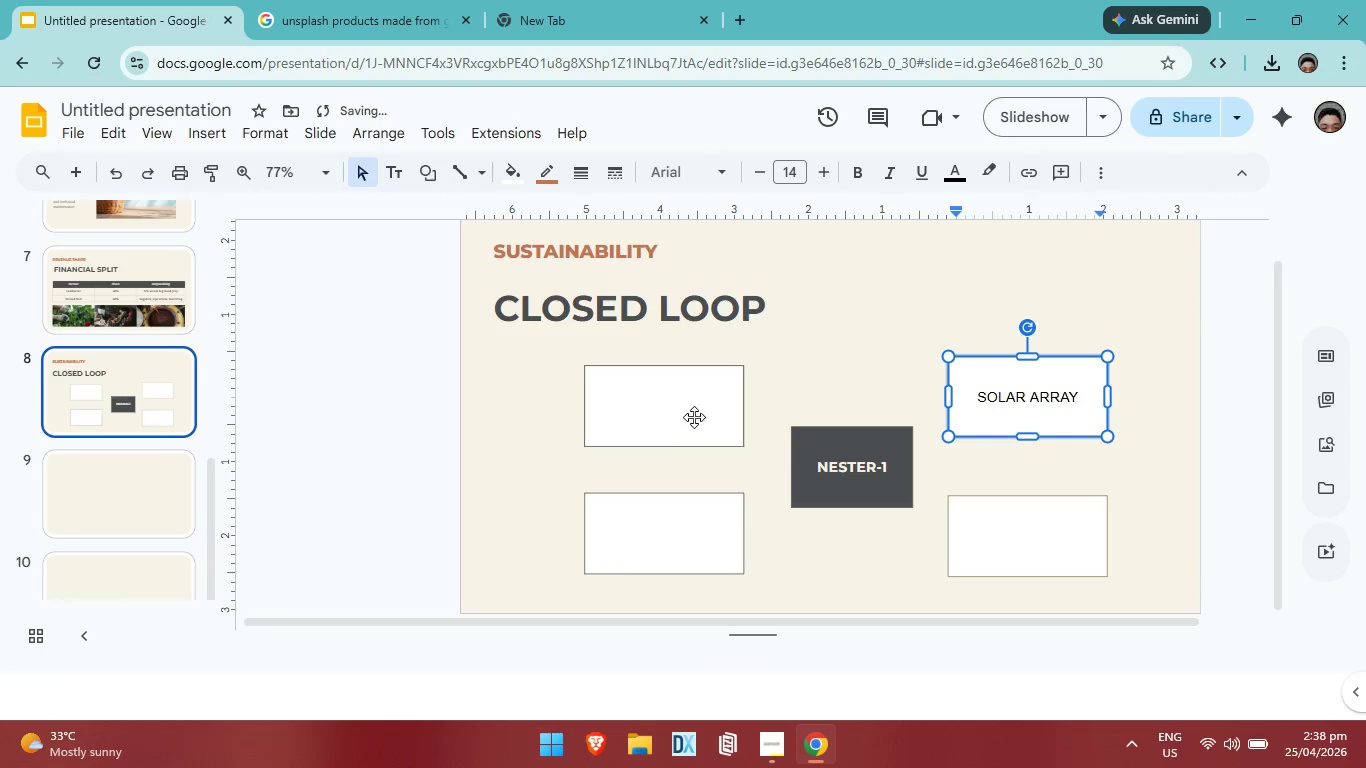 
left_click([684, 411])
 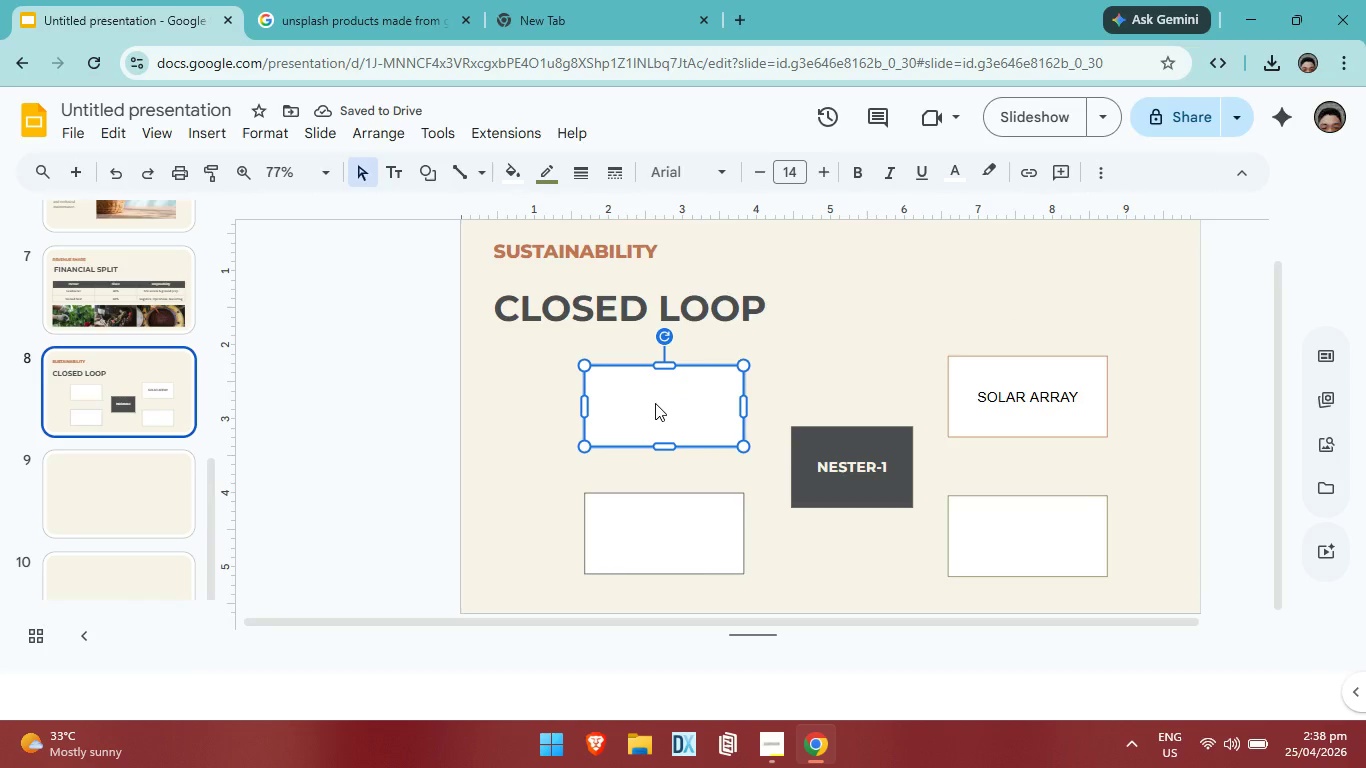 
double_click([655, 403])
 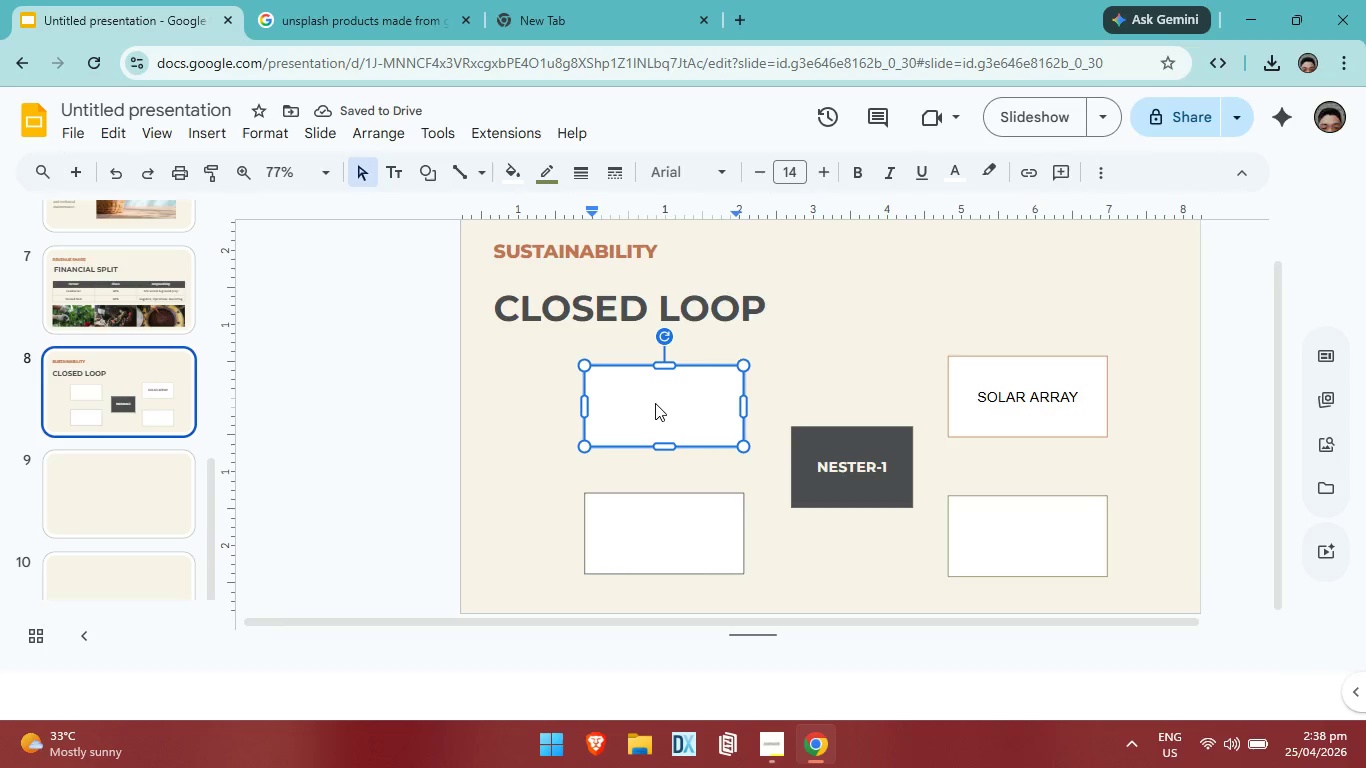 
double_click([655, 403])
 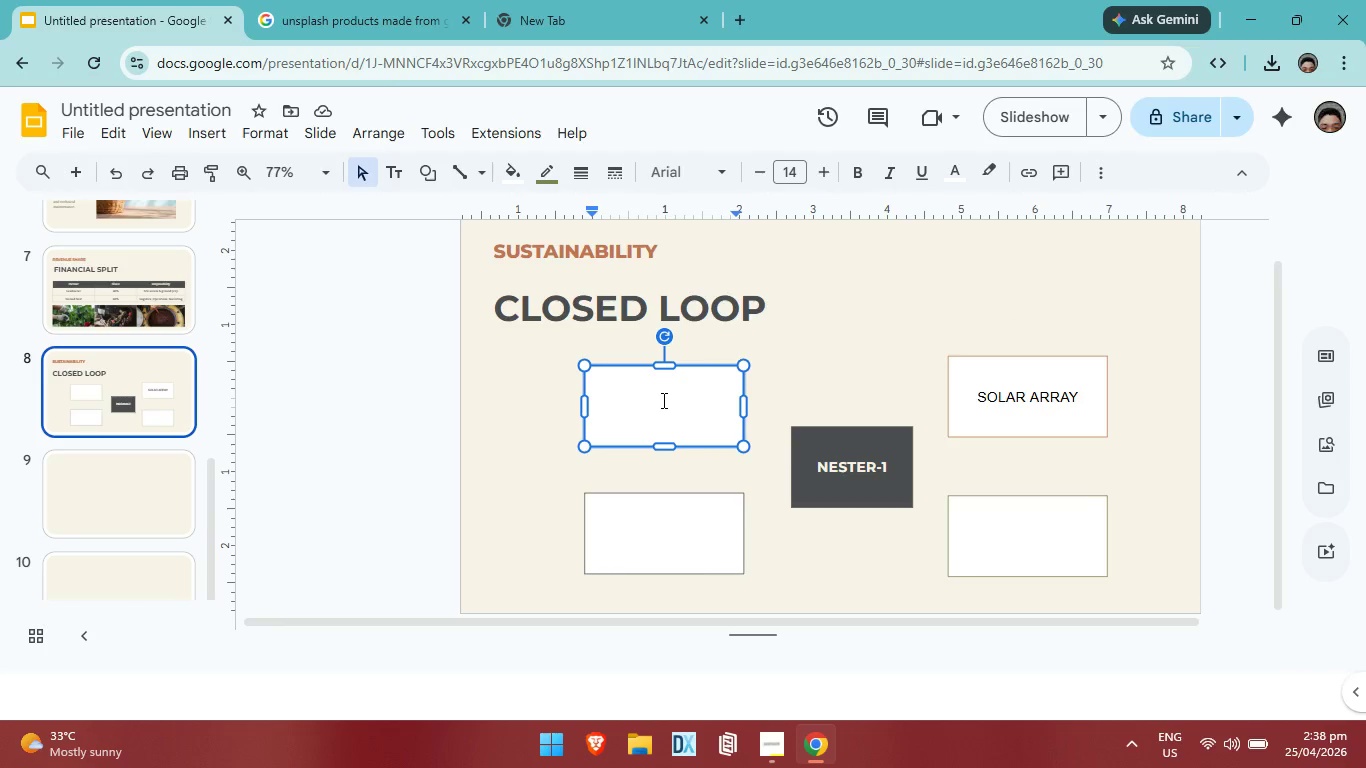 
double_click([662, 400])
 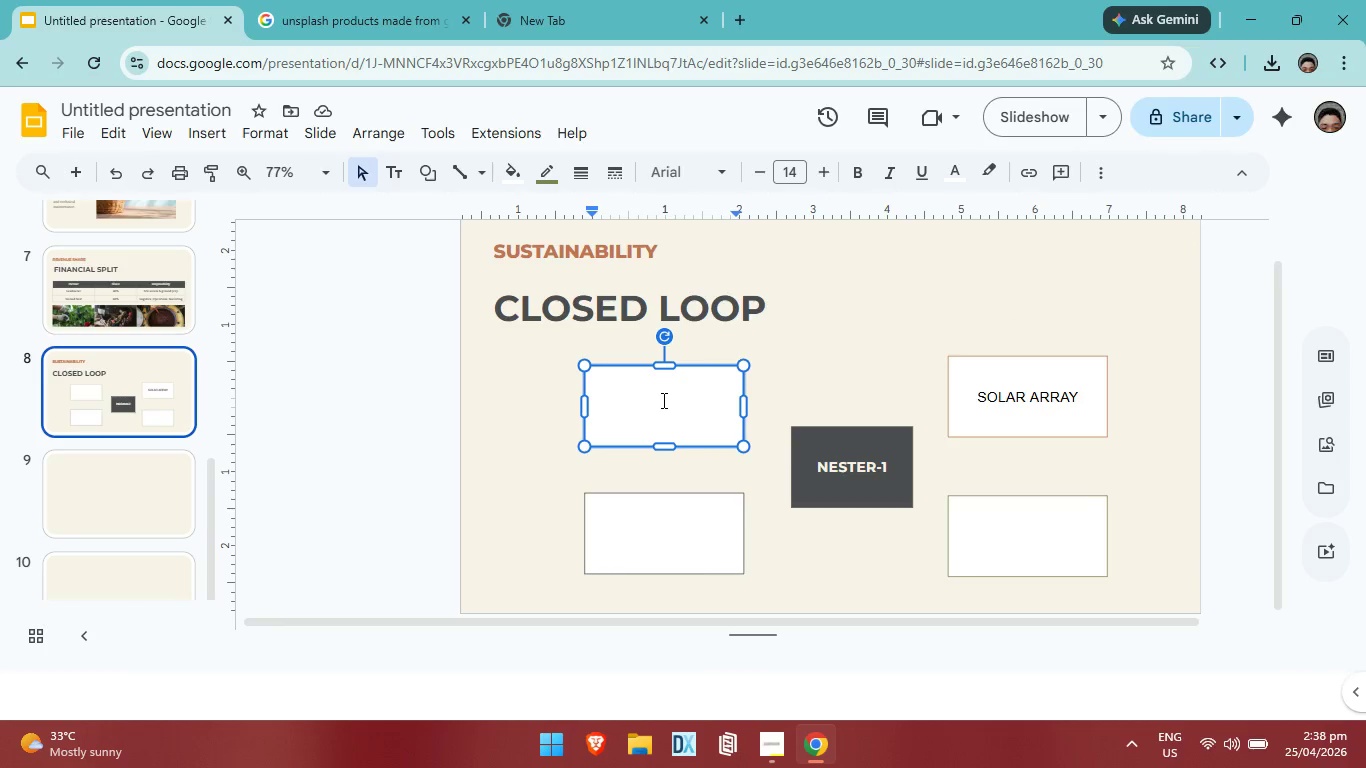 
double_click([662, 400])
 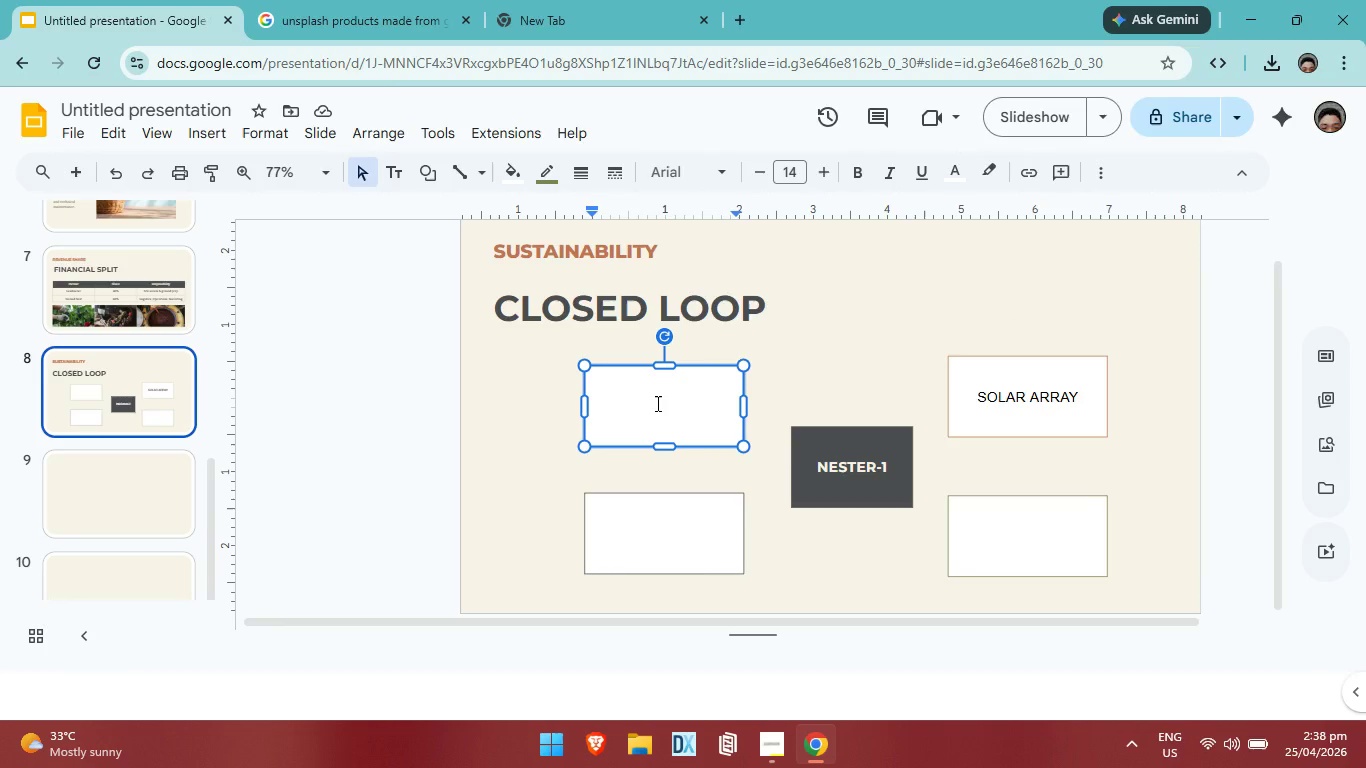 
triple_click([656, 403])
 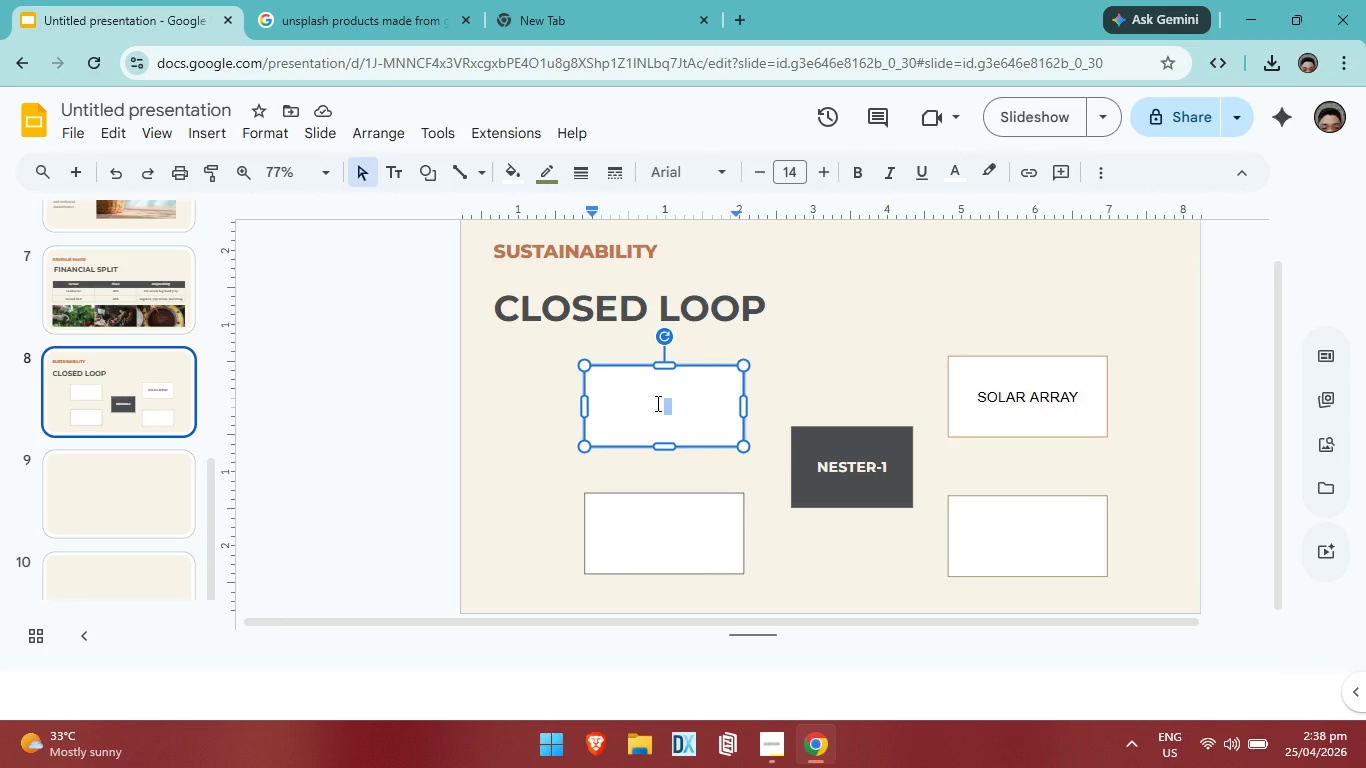 
type(SS)
 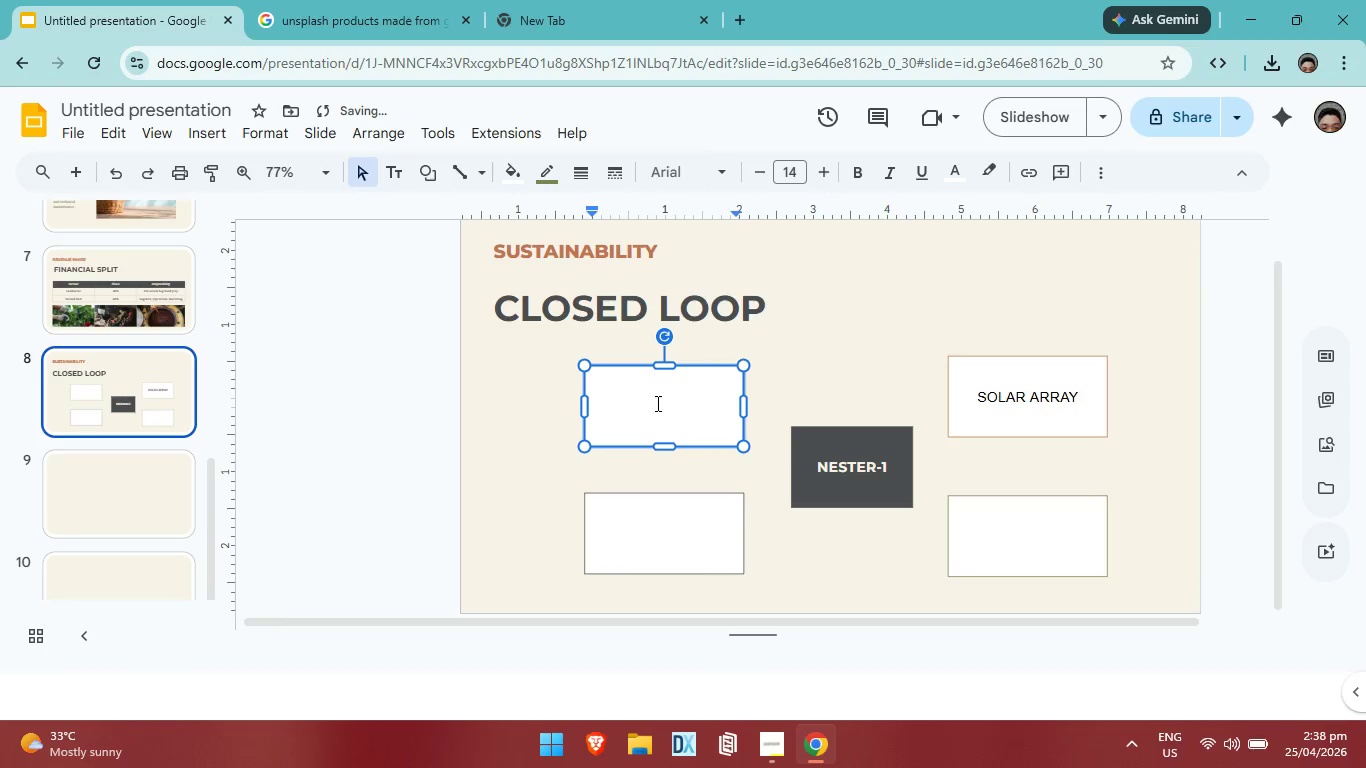 
left_click([656, 403])
 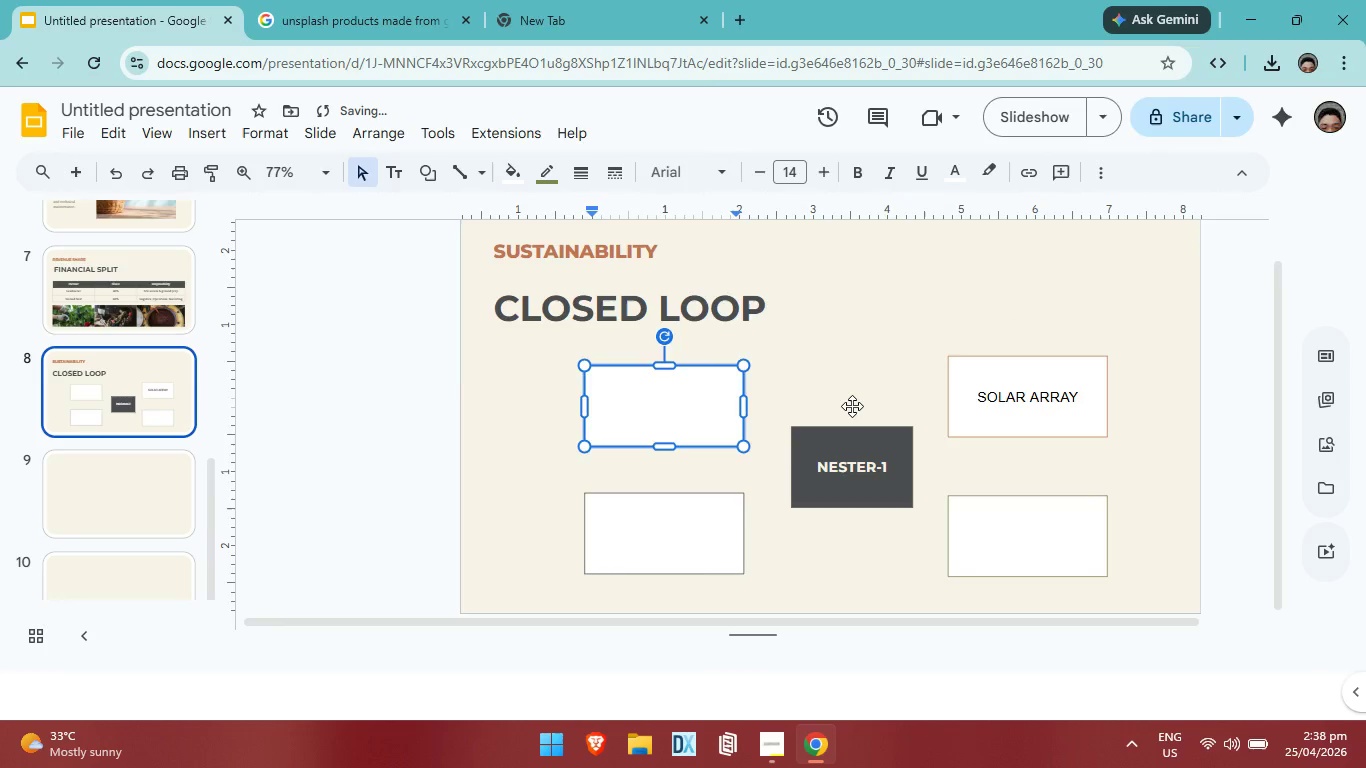 
left_click([852, 406])
 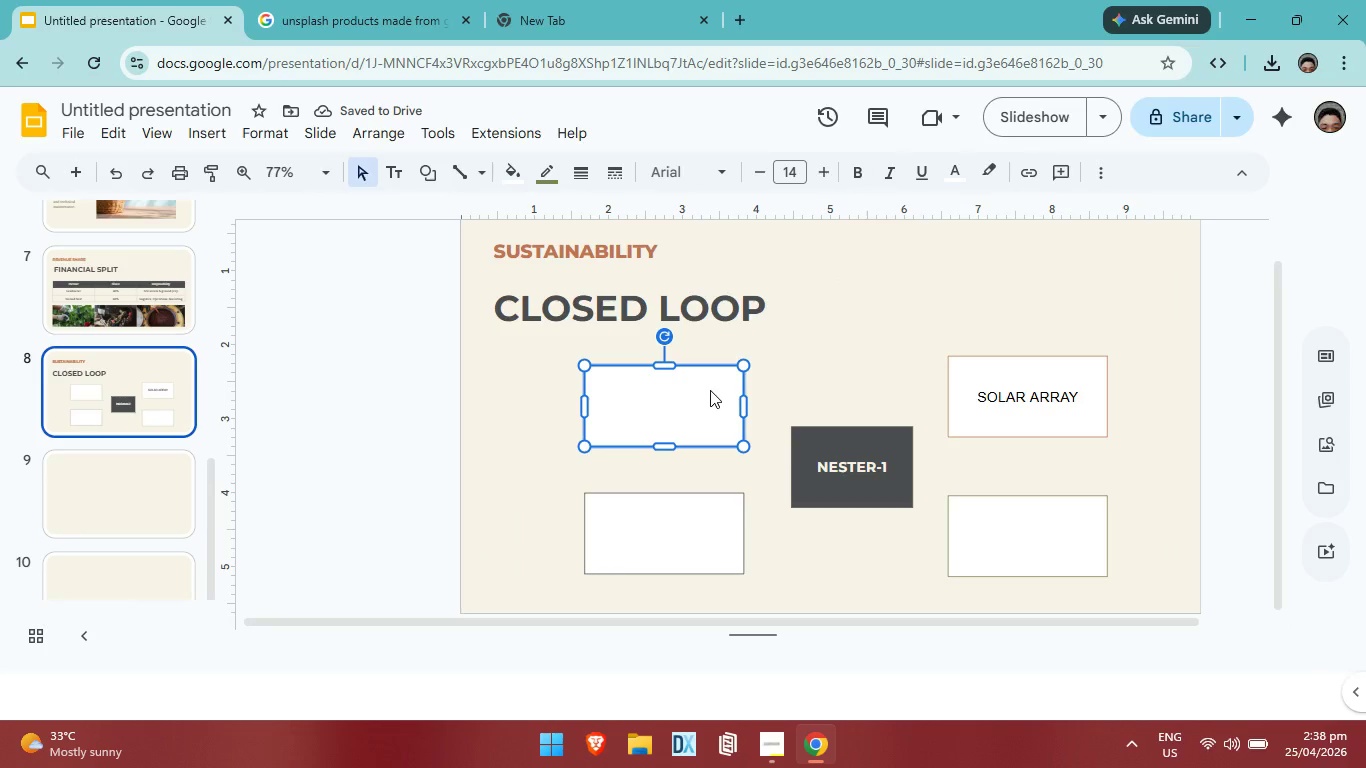 
double_click([710, 390])
 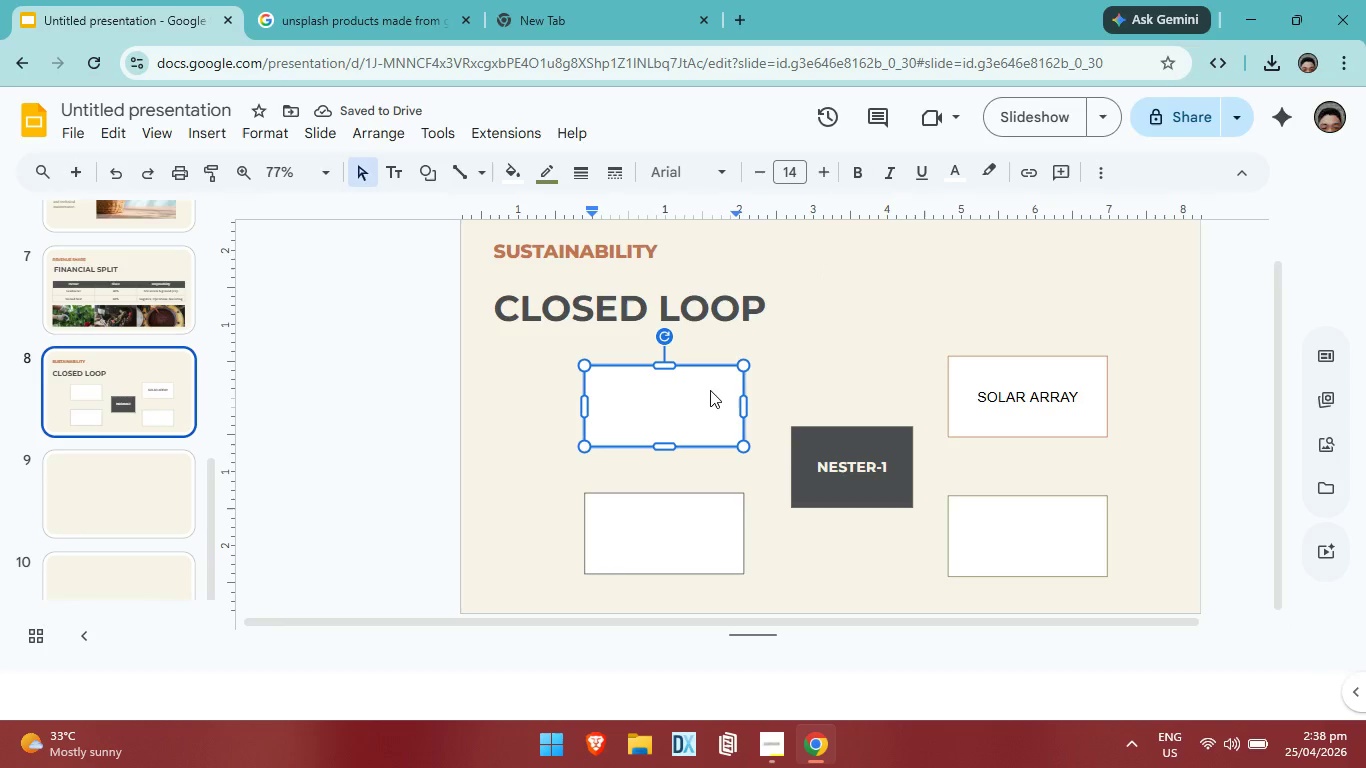 
triple_click([710, 390])
 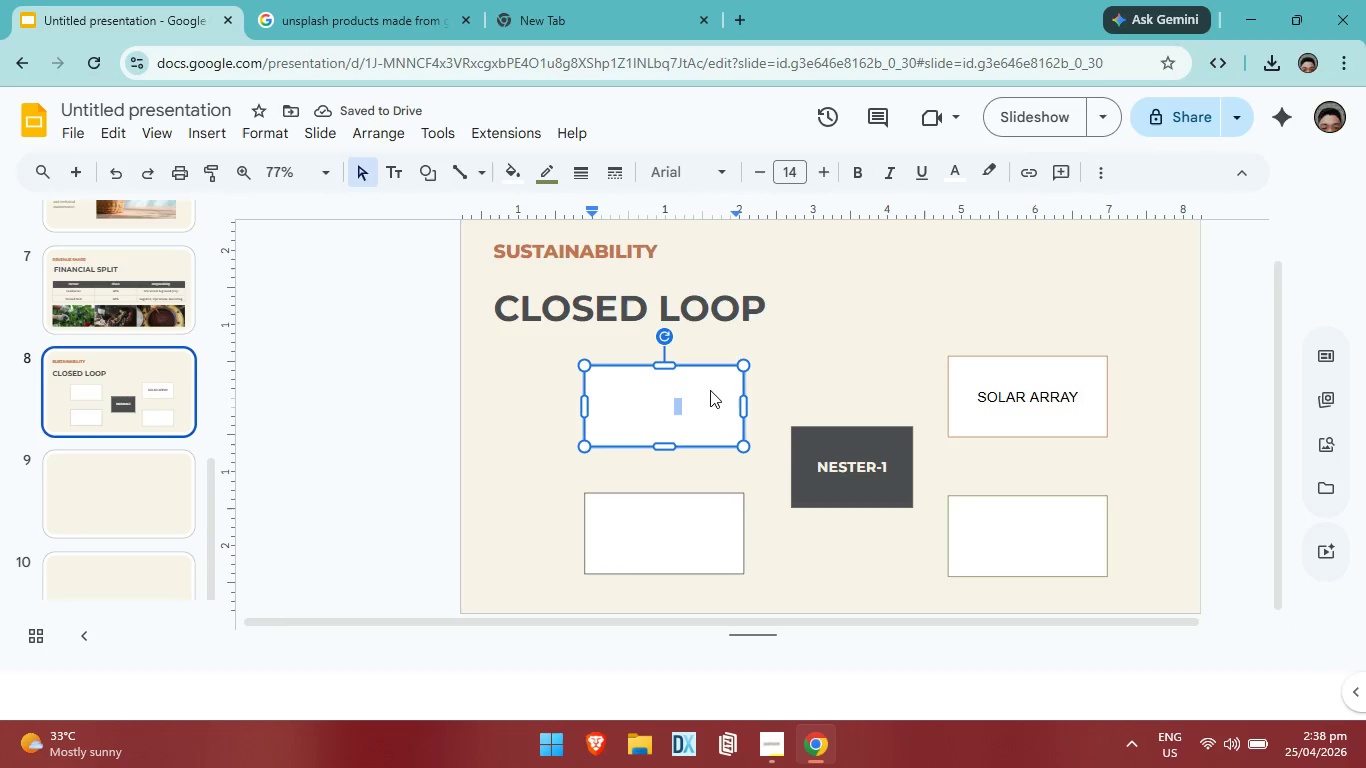 
triple_click([710, 390])
 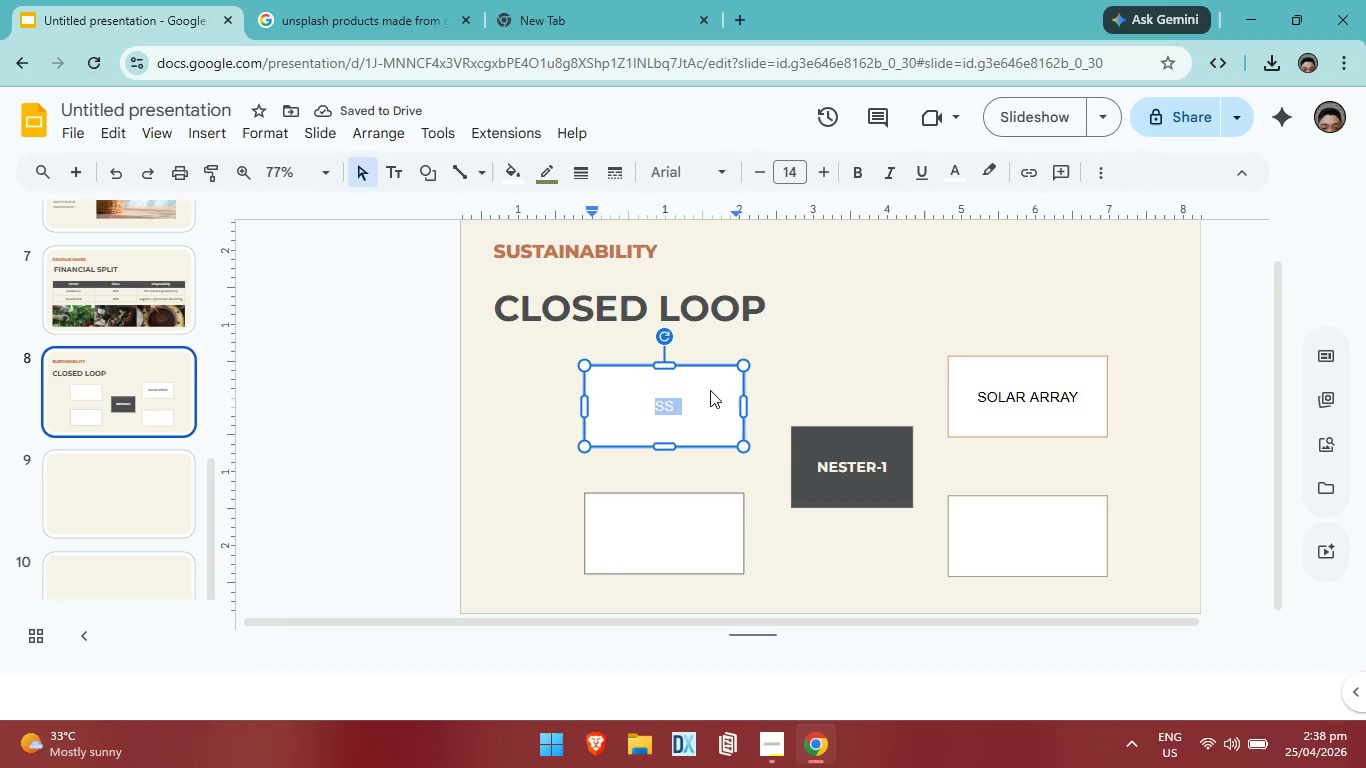 
triple_click([710, 390])
 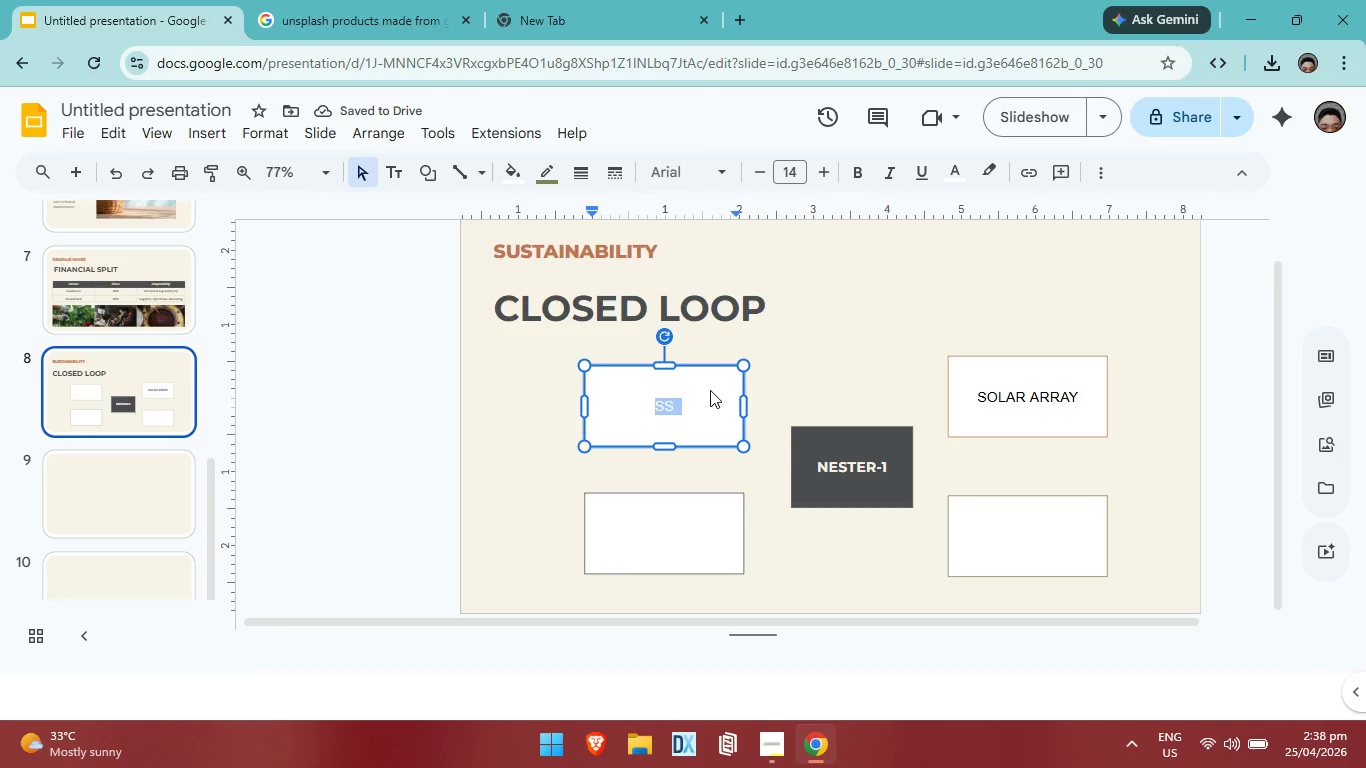 
key(Backspace)
 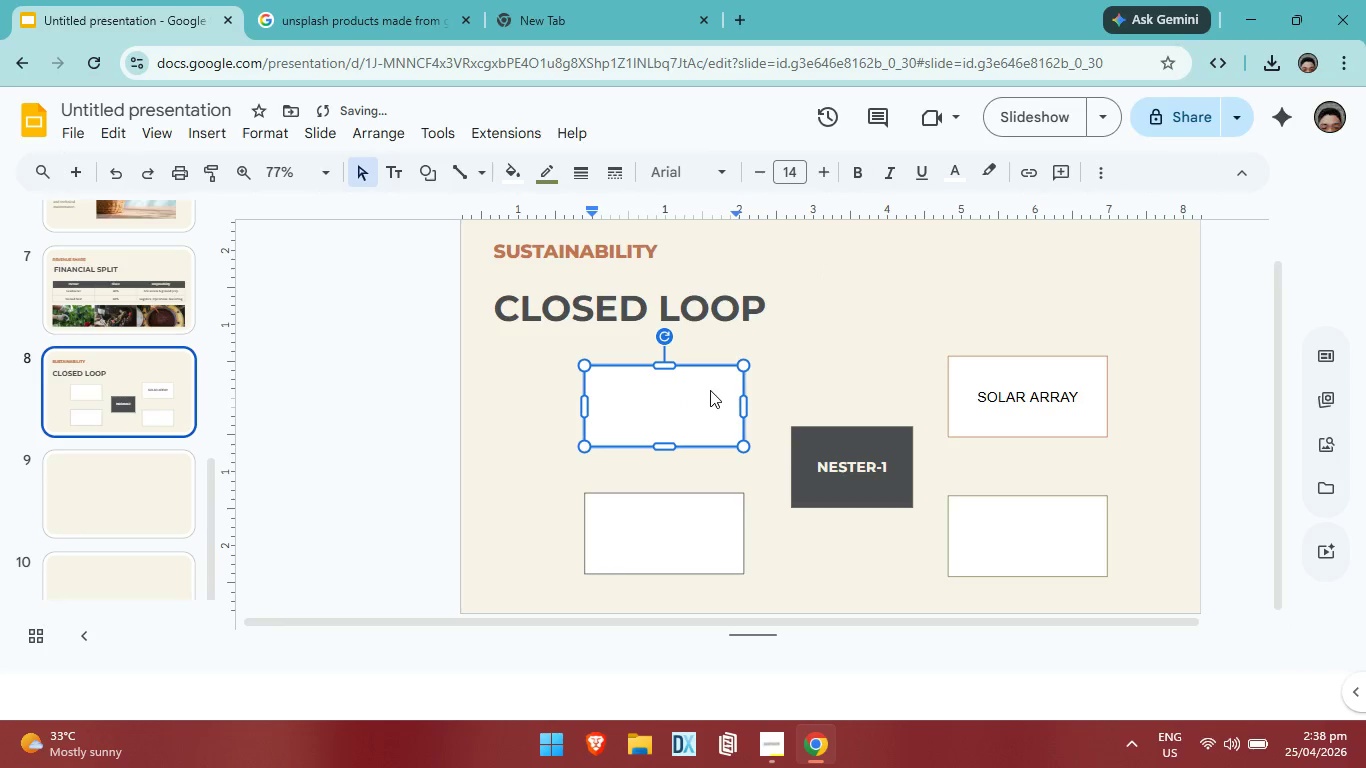 
key(Backspace)
 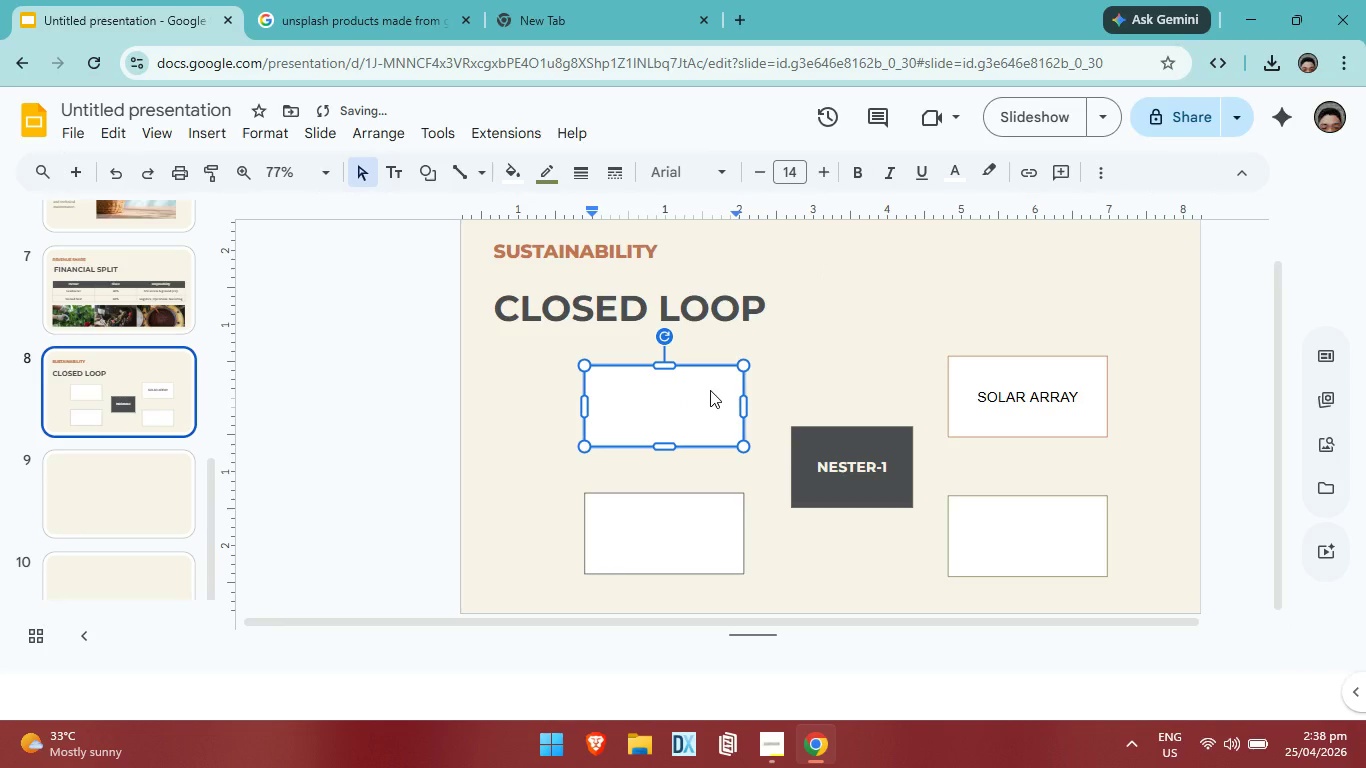 
key(Backspace)
 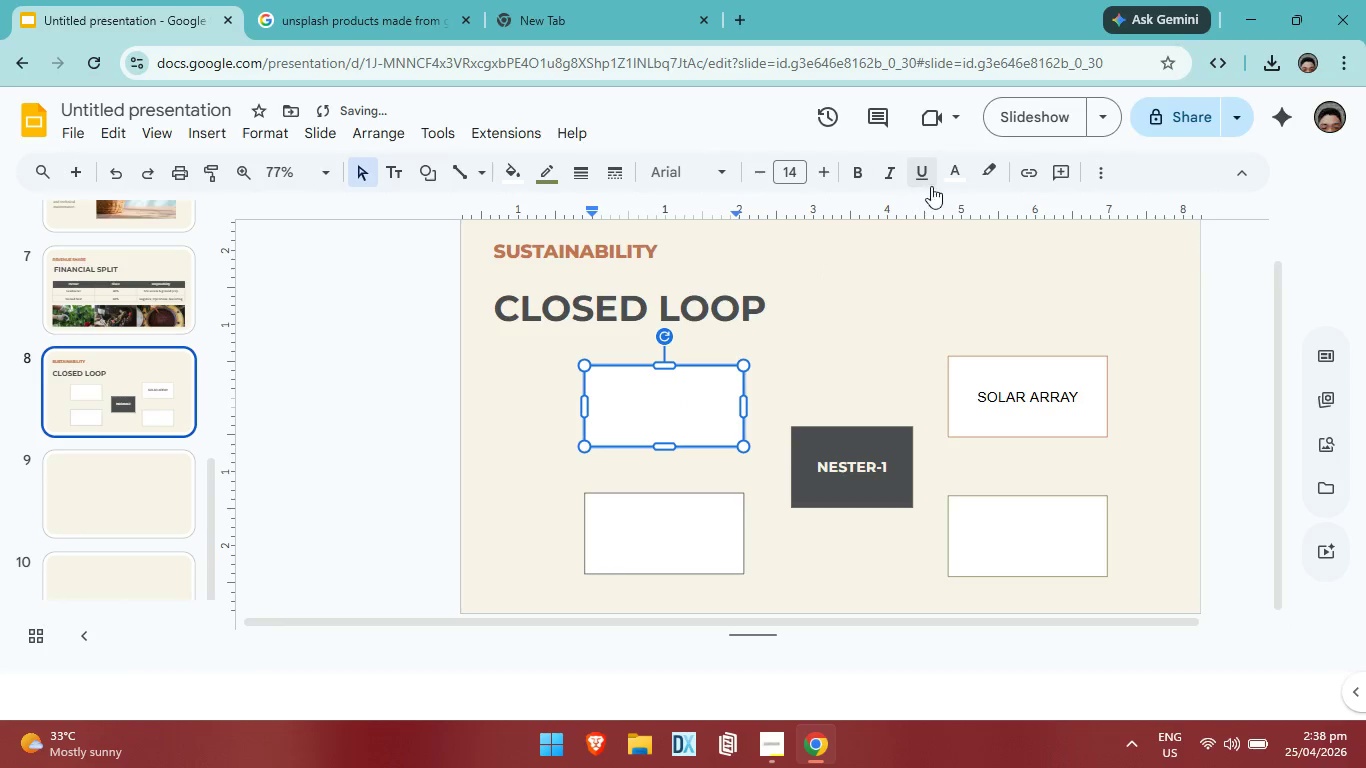 
left_click([954, 177])
 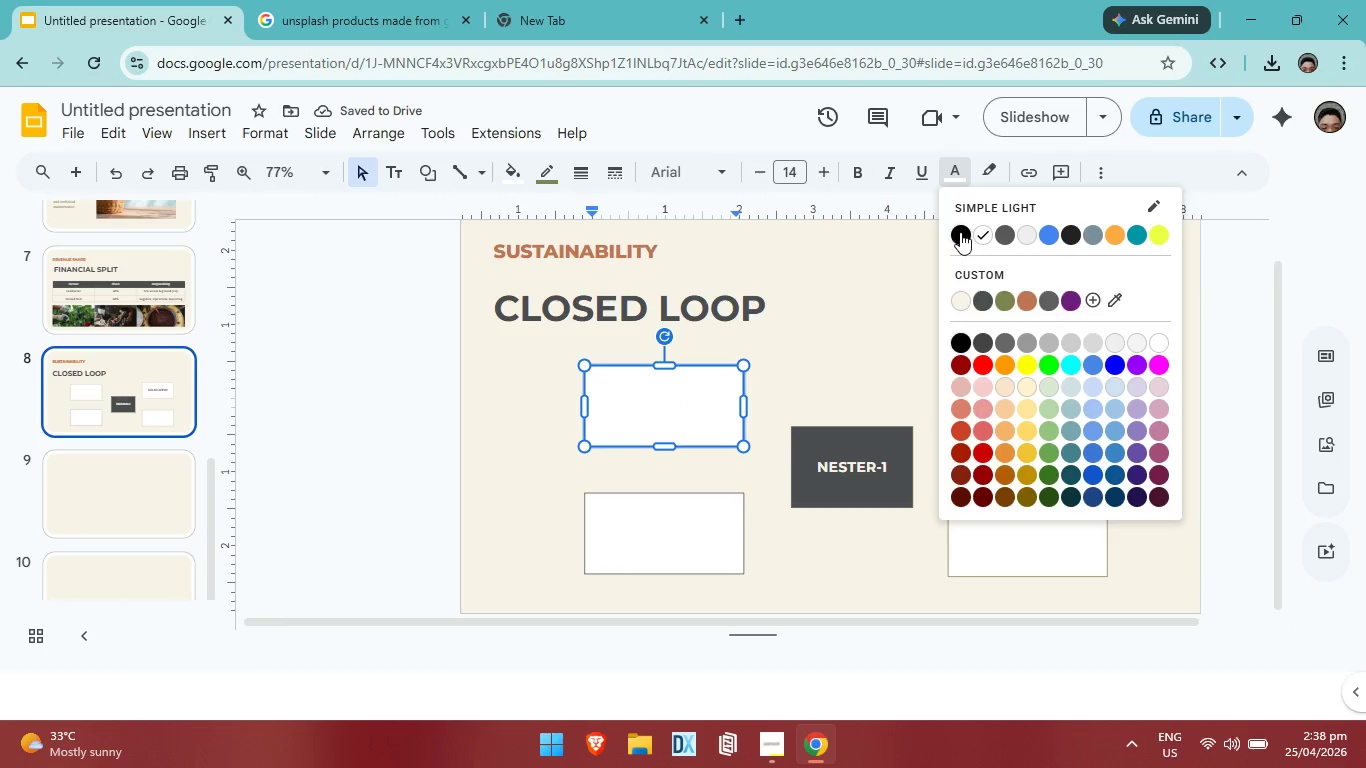 
left_click([960, 232])
 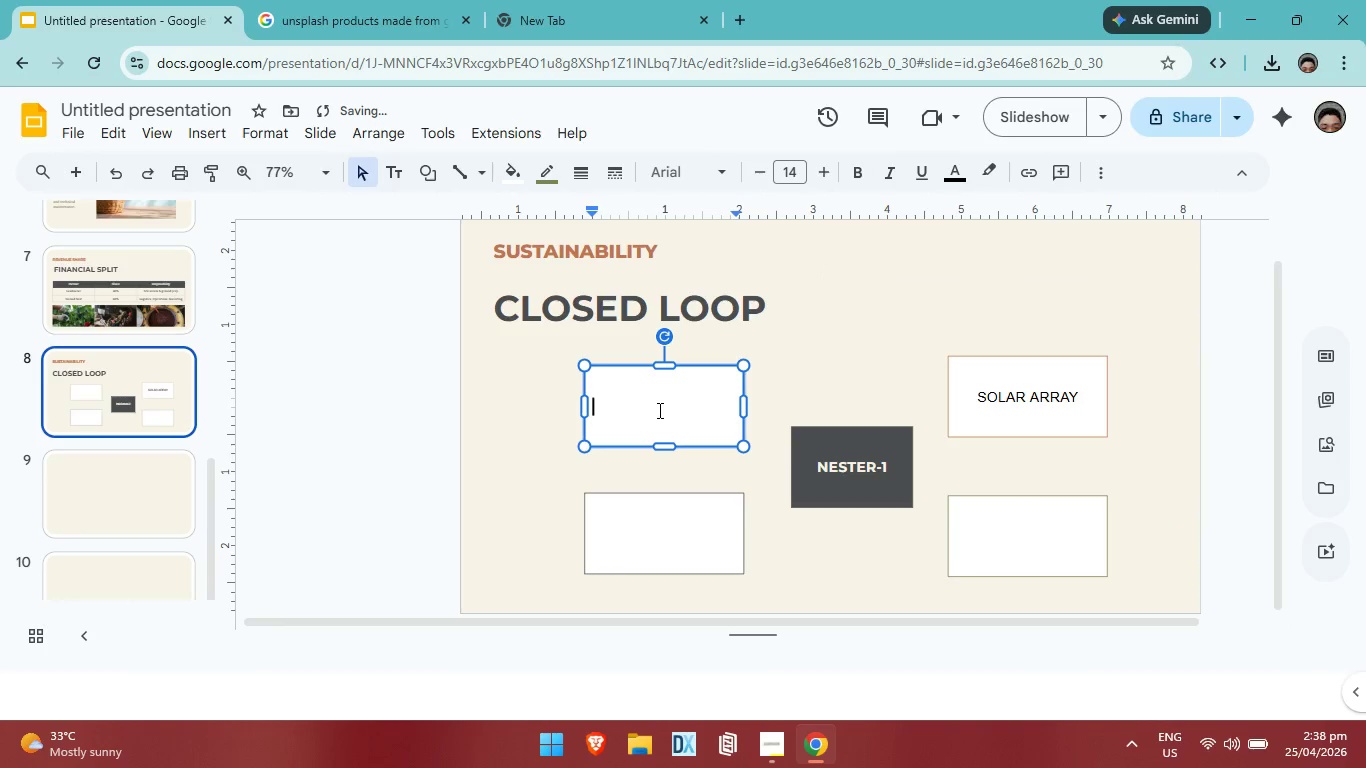 
type(s)
key(Backspace)
type(STORAGE)
 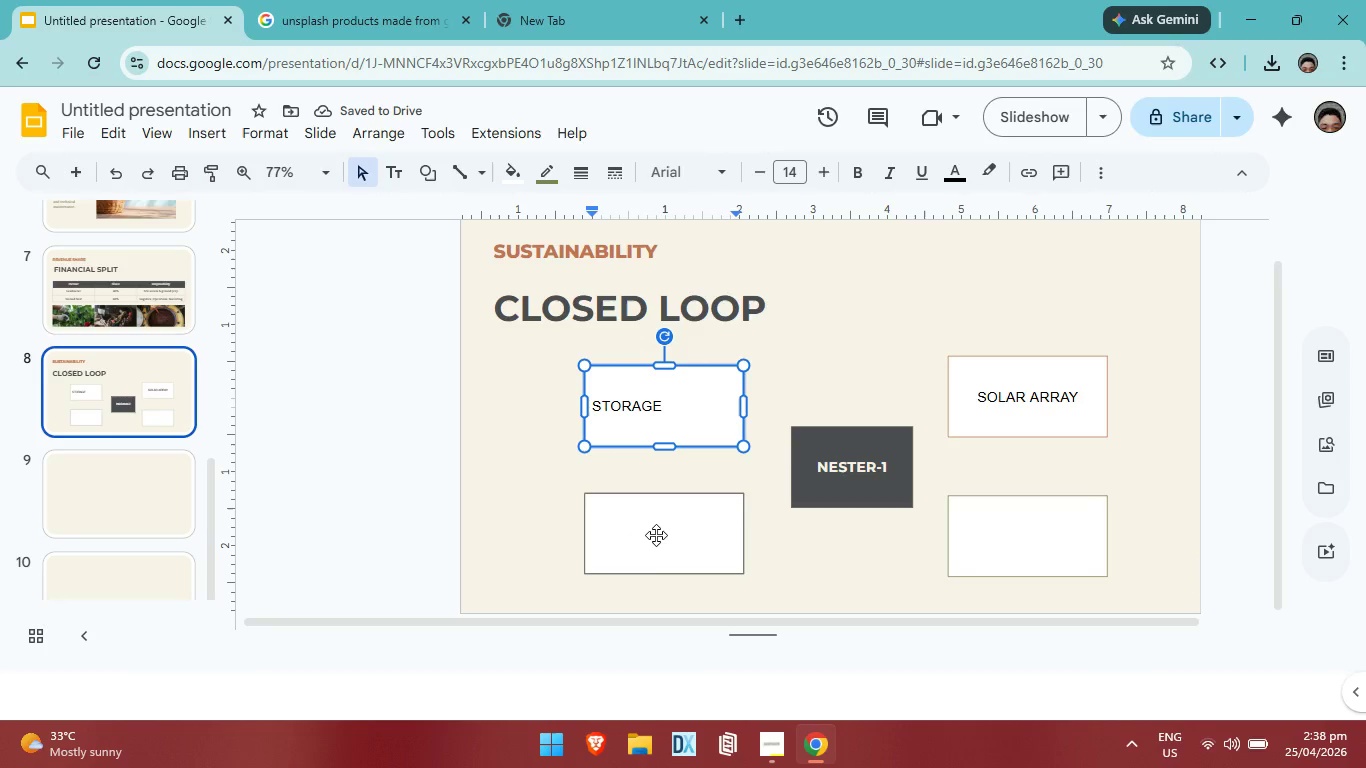 
wait(6.09)
 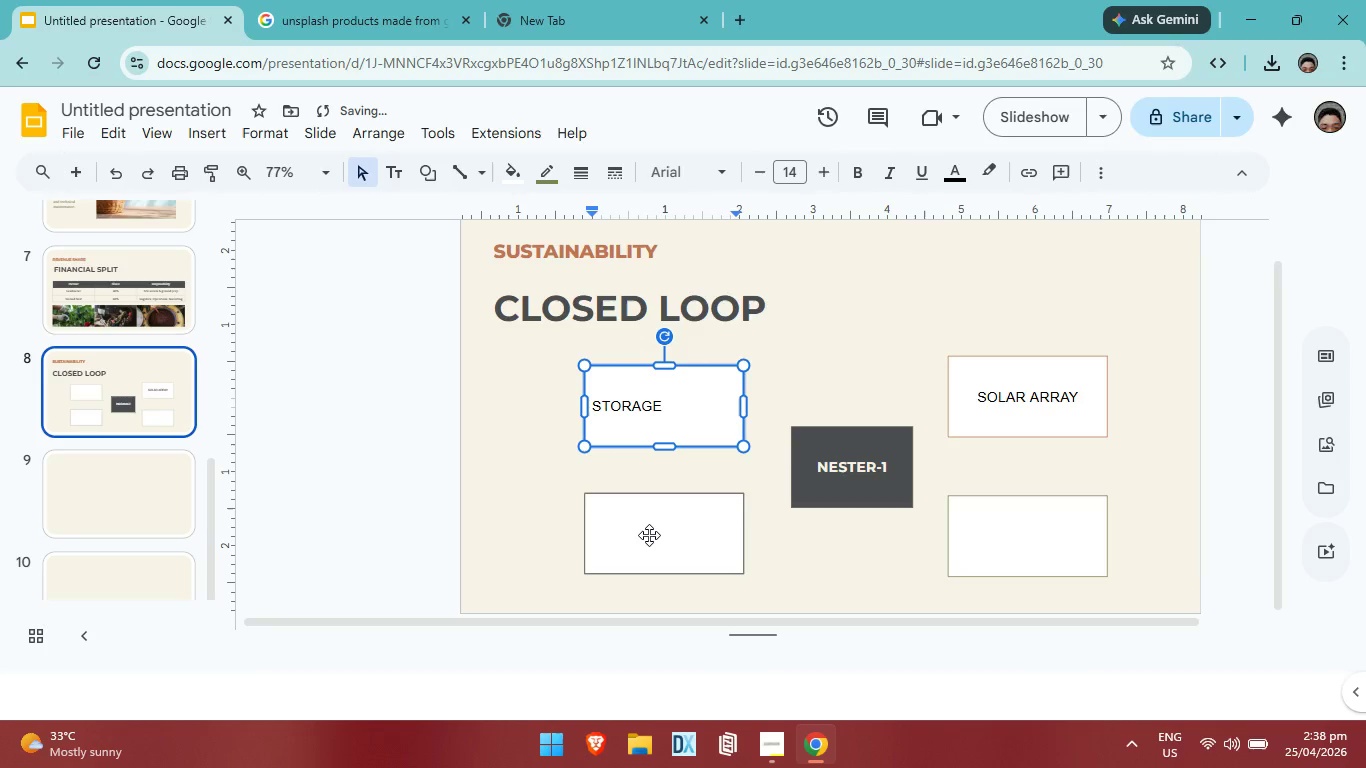 
double_click([677, 530])
 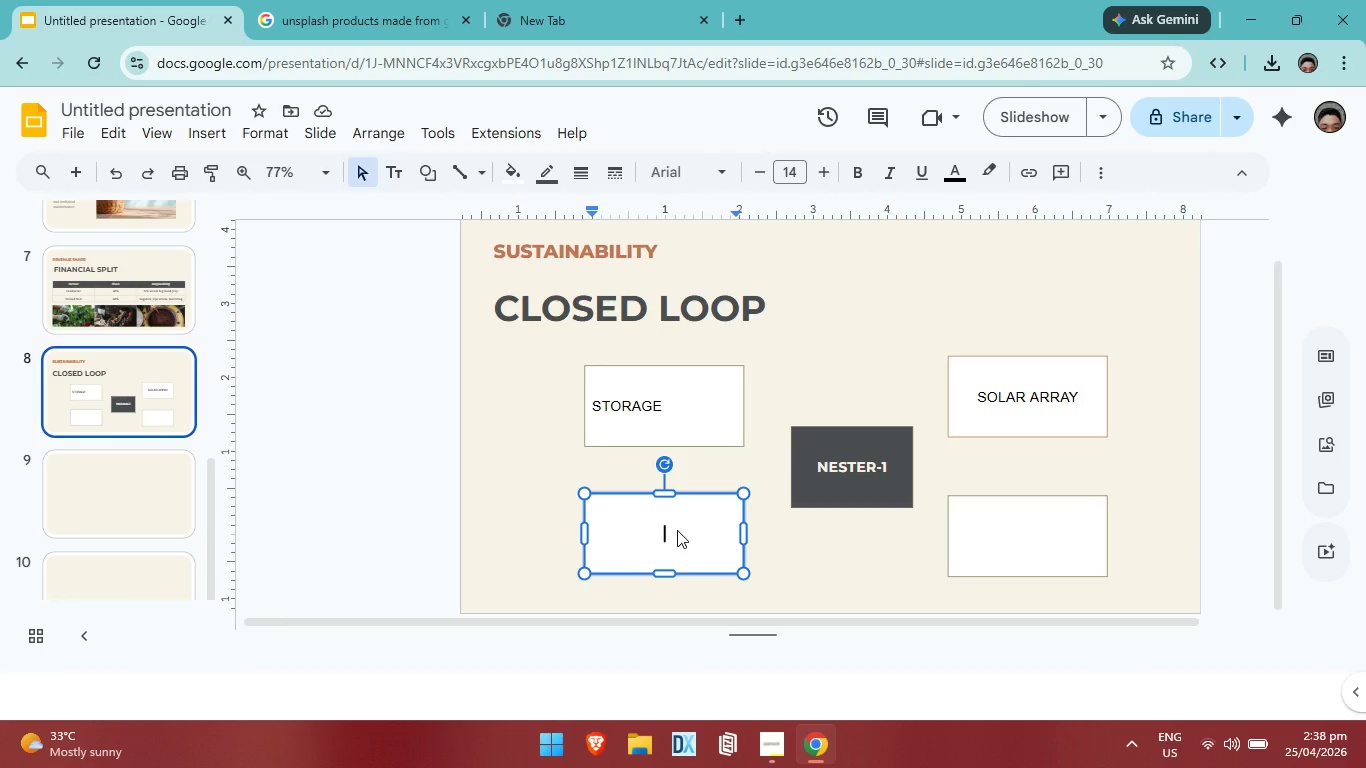 
type(Wat)
key(Backspace)
key(Backspace)
key(Backspace)
type(water intake)
 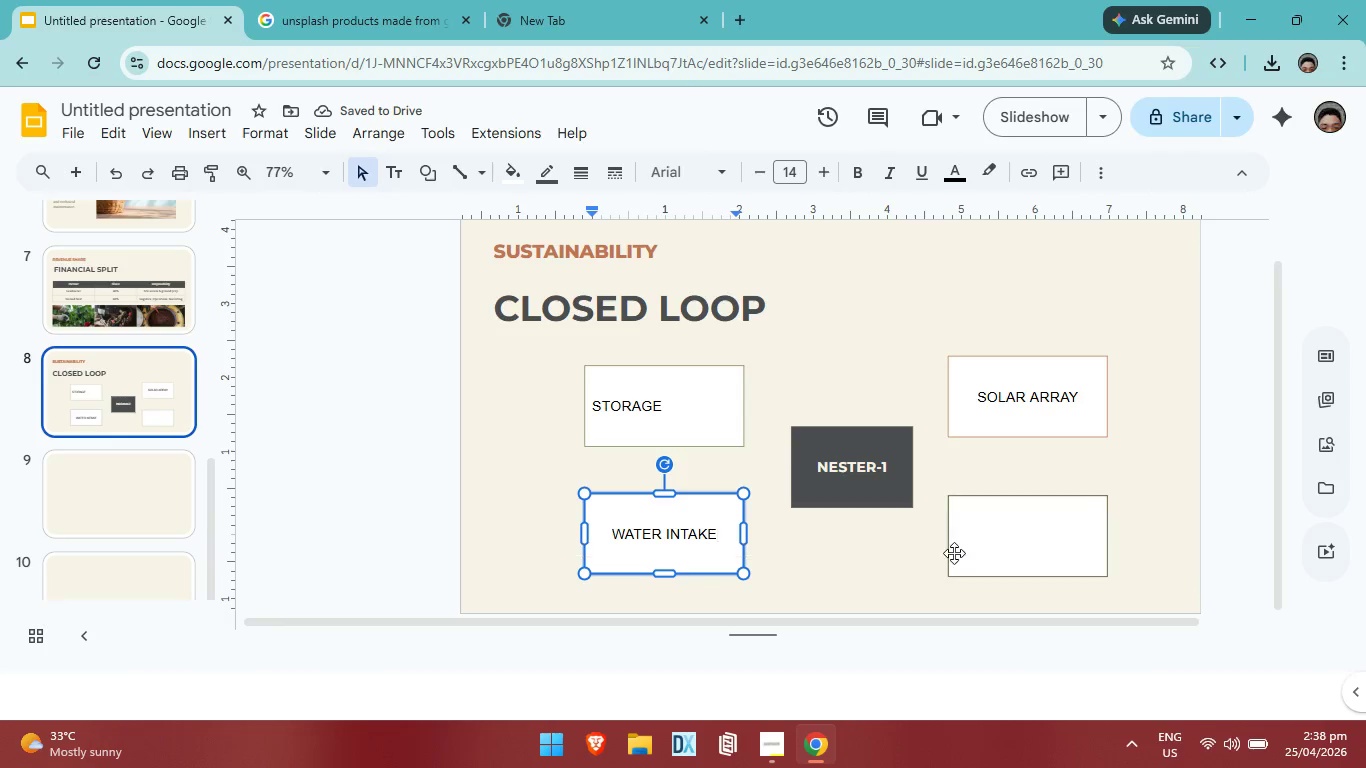 
left_click([1035, 558])
 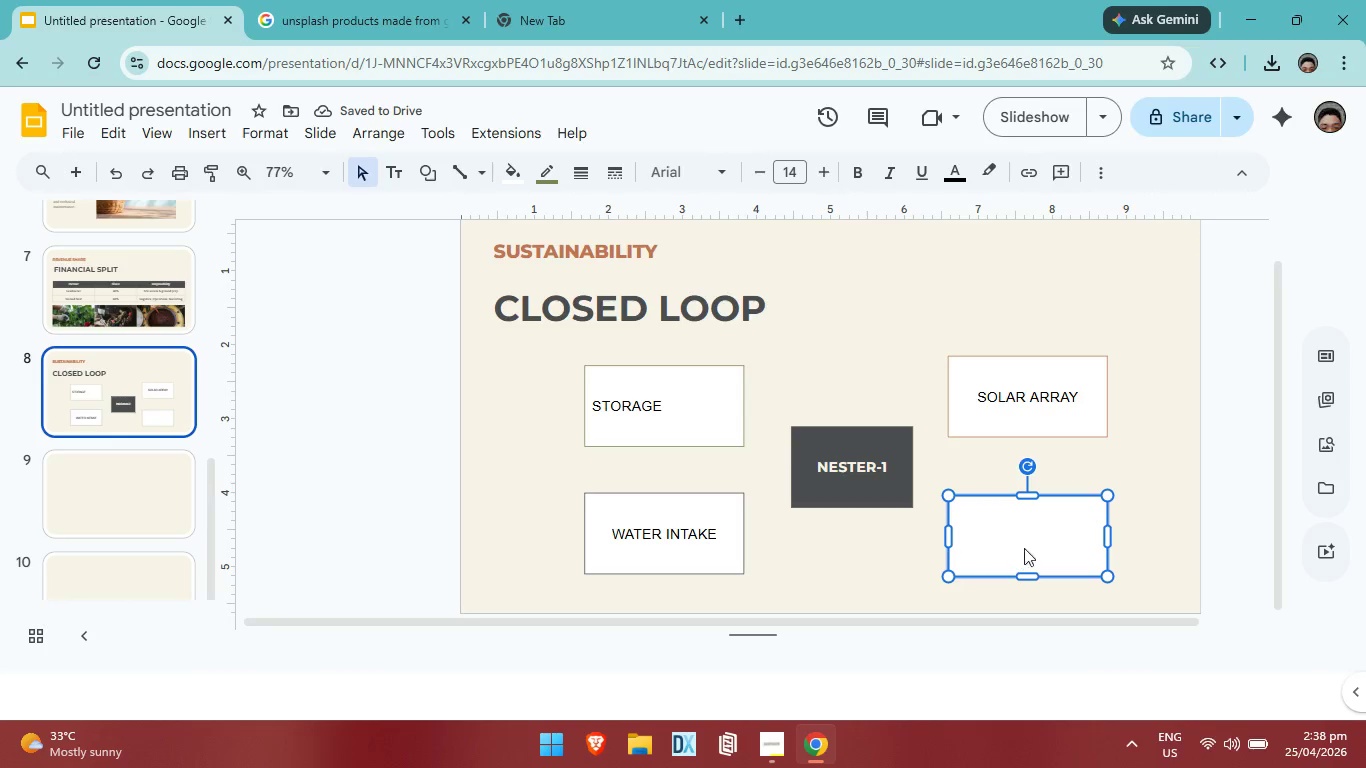 
double_click([1010, 532])
 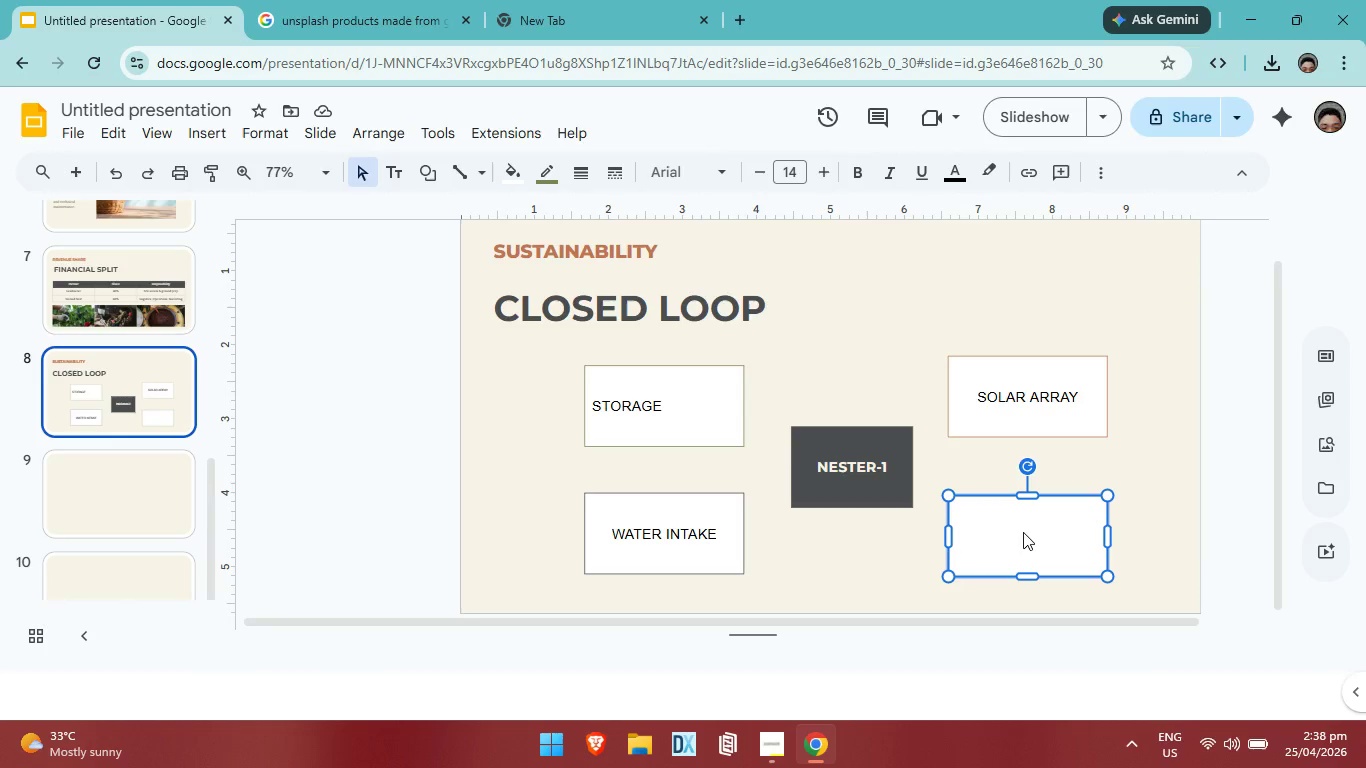 
left_click([1023, 532])
 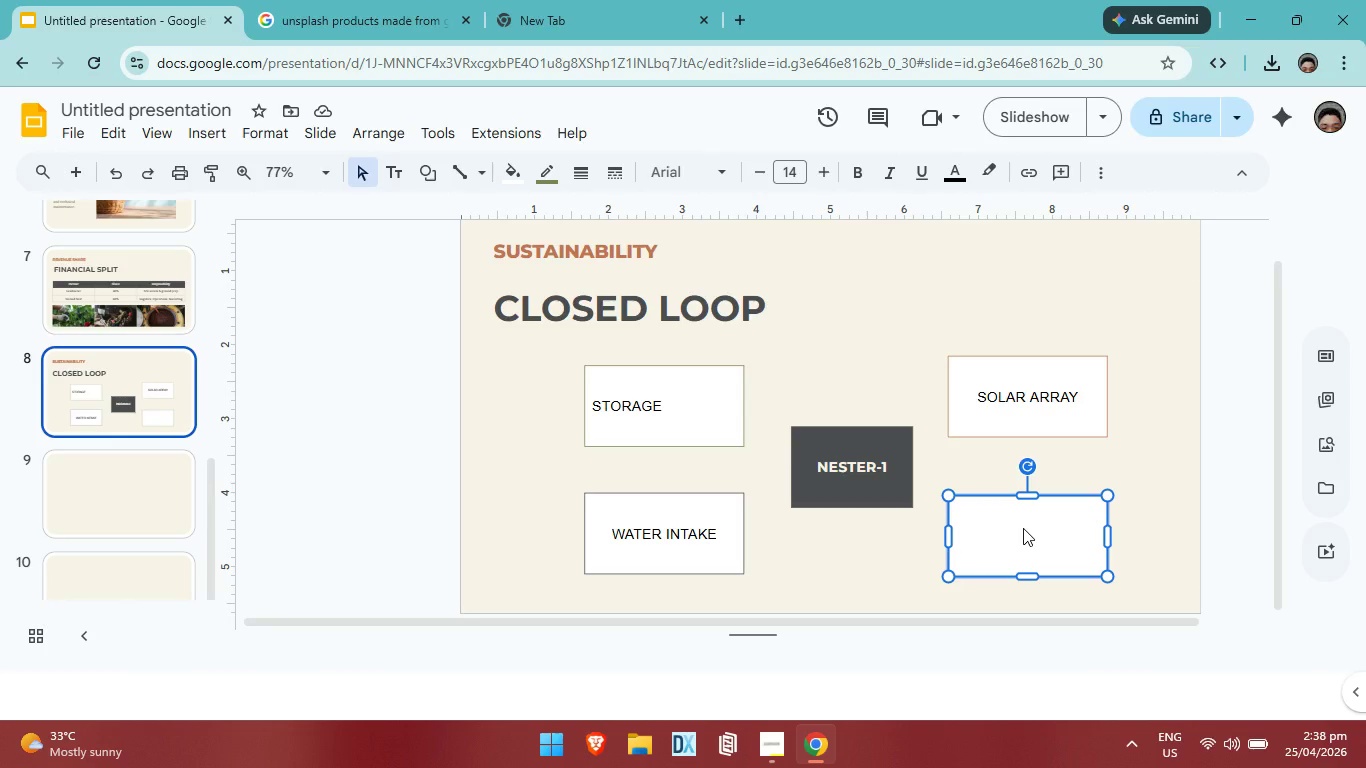 
double_click([1023, 528])
 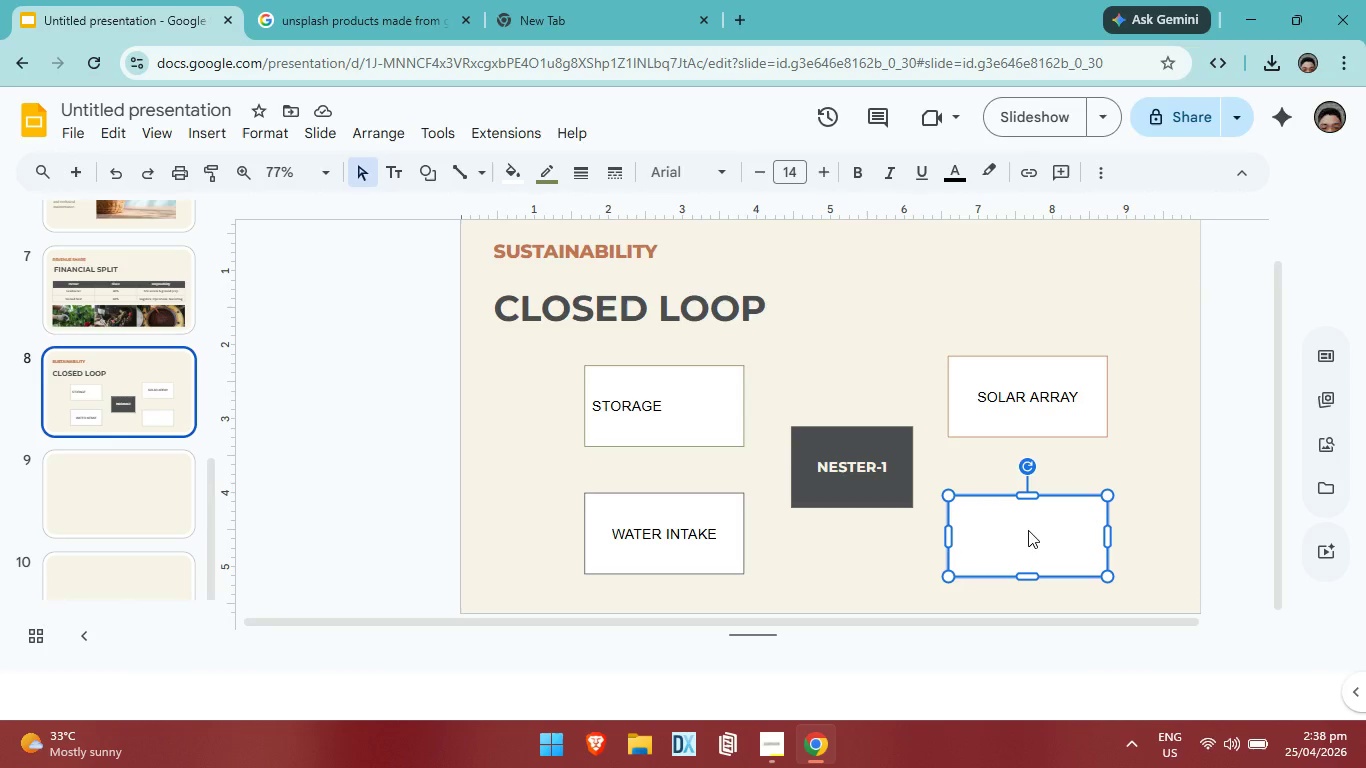 
left_click([1028, 530])
 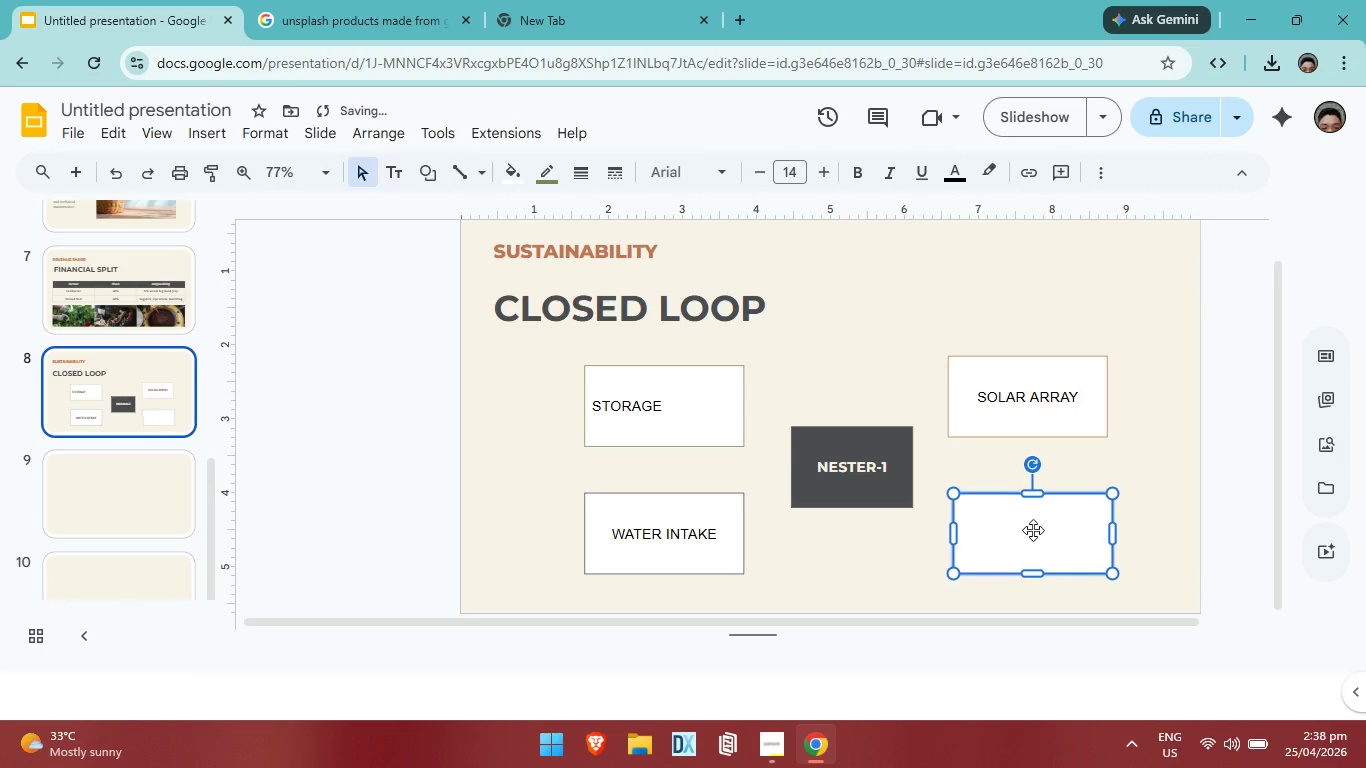 
left_click_drag(start_coordinate=[1028, 530], to_coordinate=[1033, 530])
 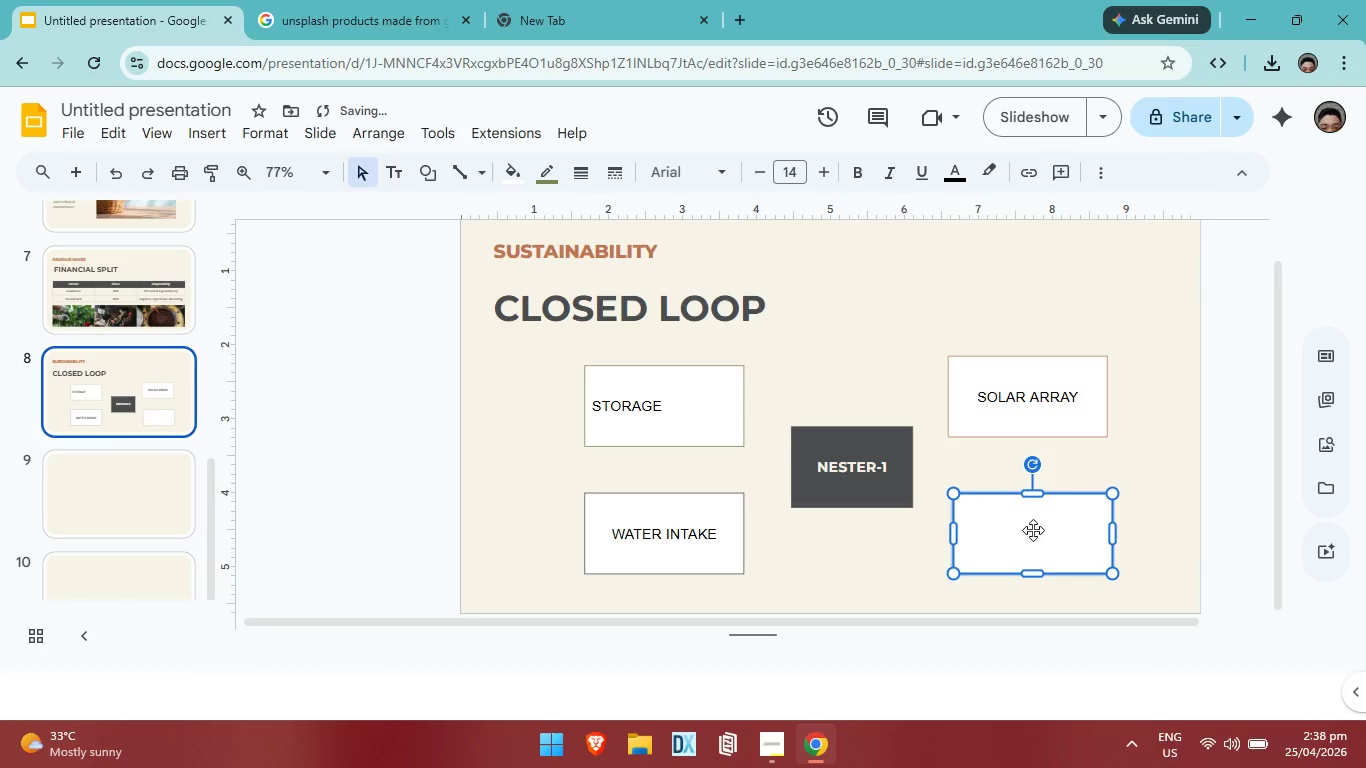 
triple_click([1033, 530])
 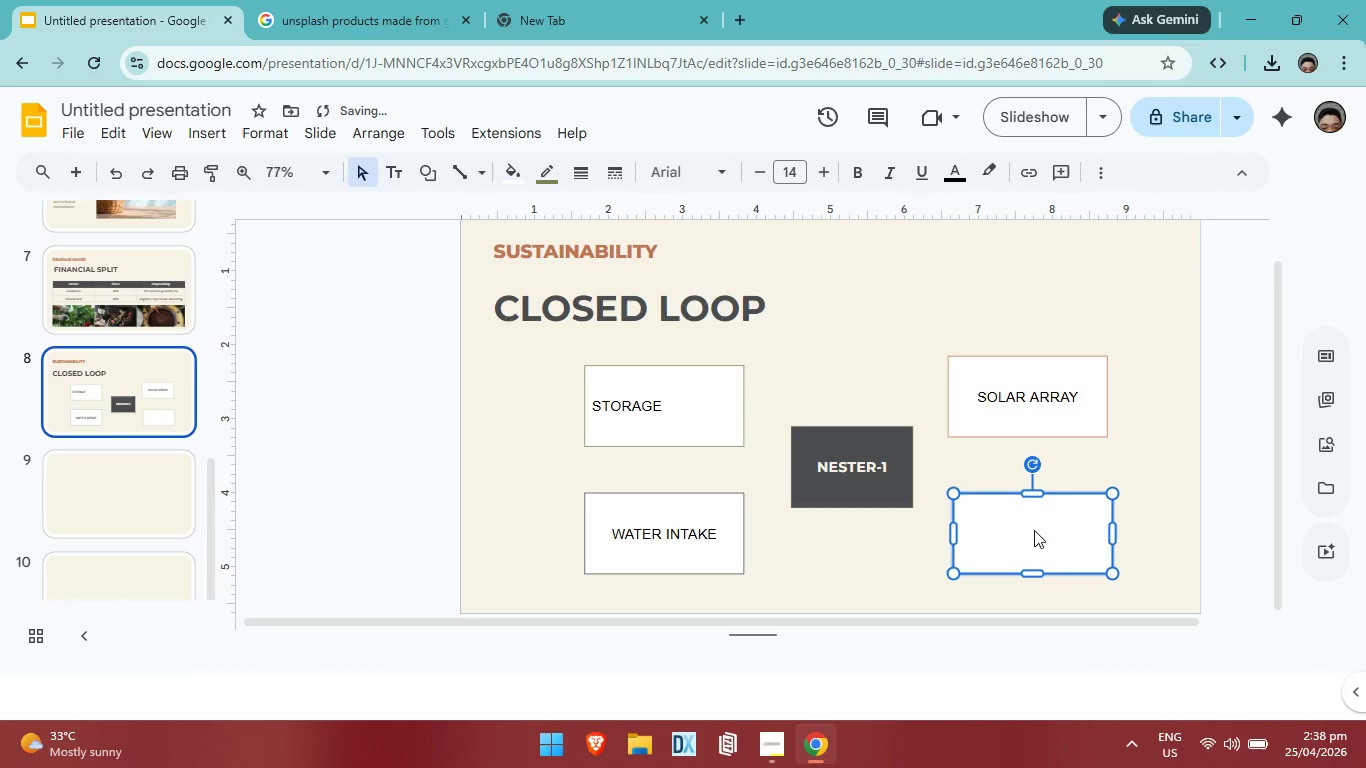 
key(Control+ControlLeft)
 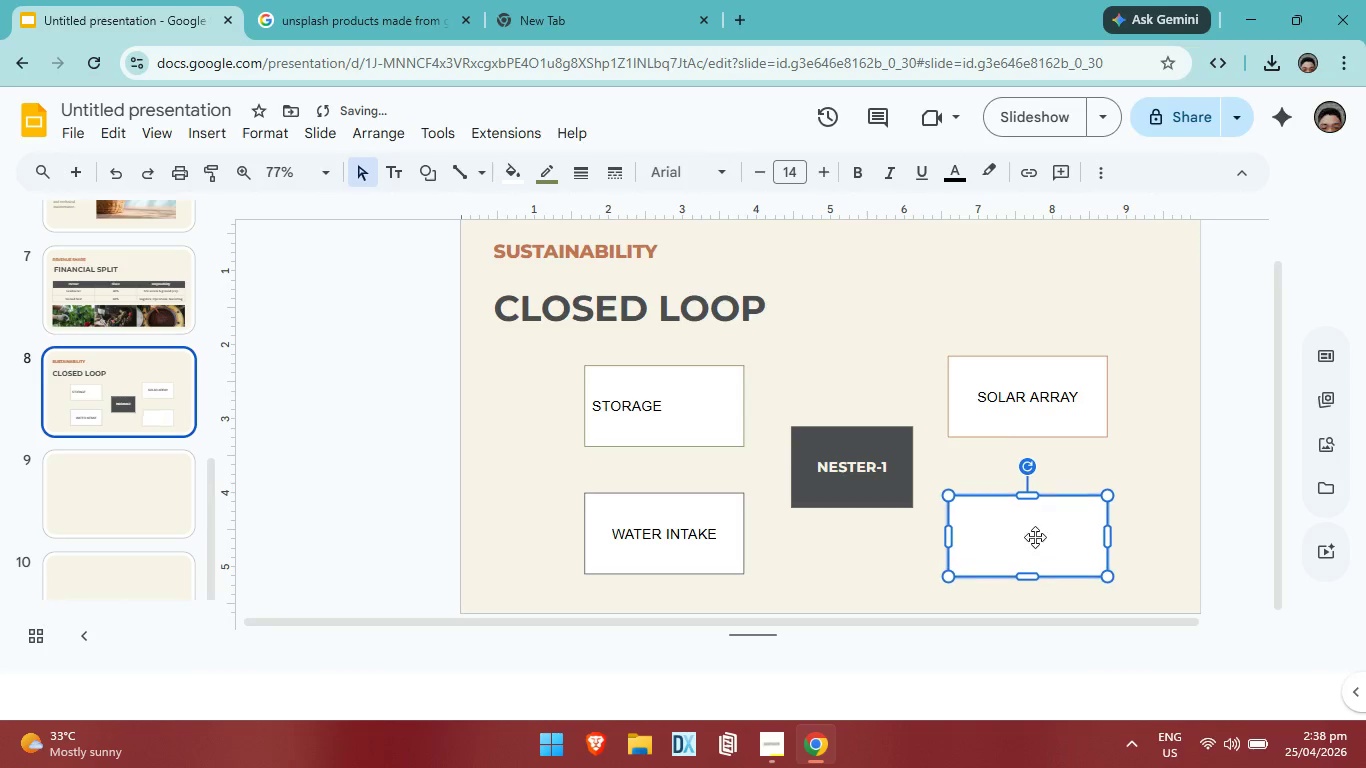 
key(Control+Z)
 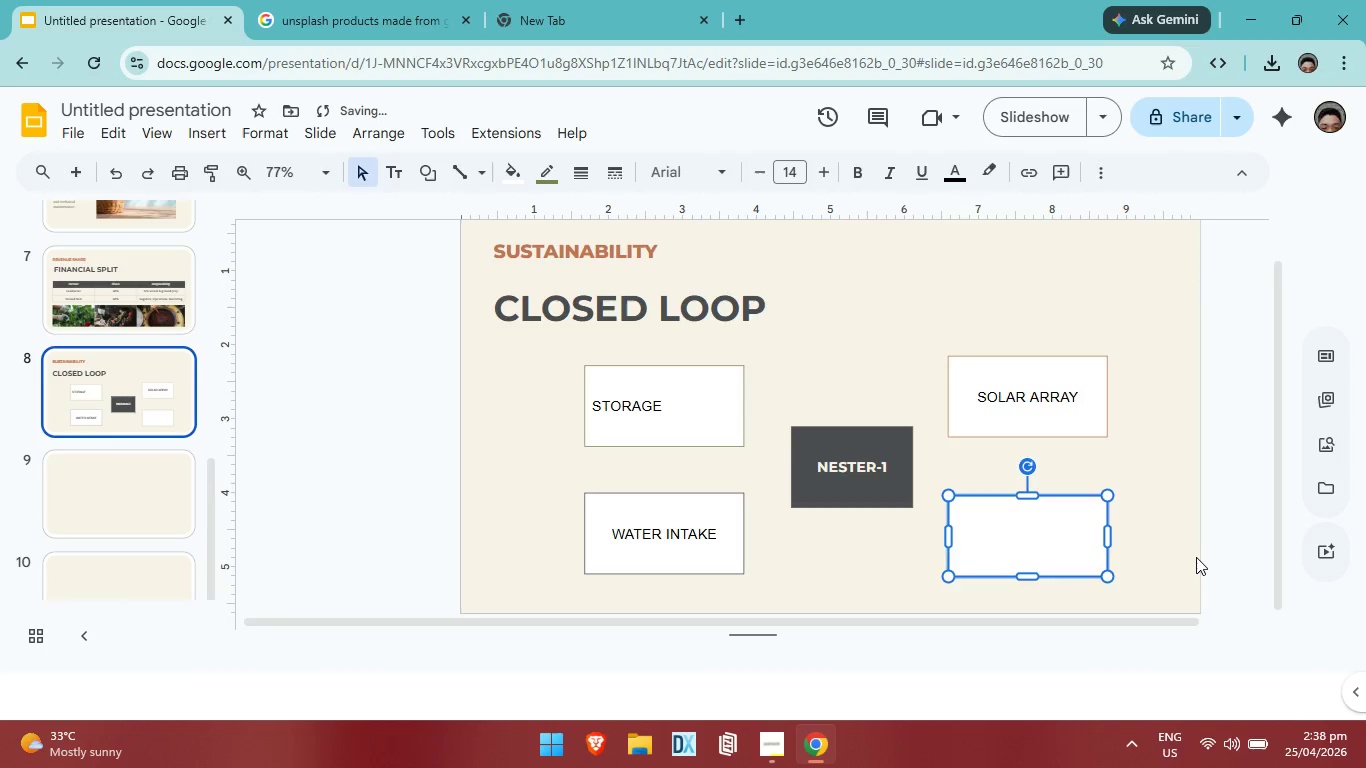 
left_click([1197, 557])
 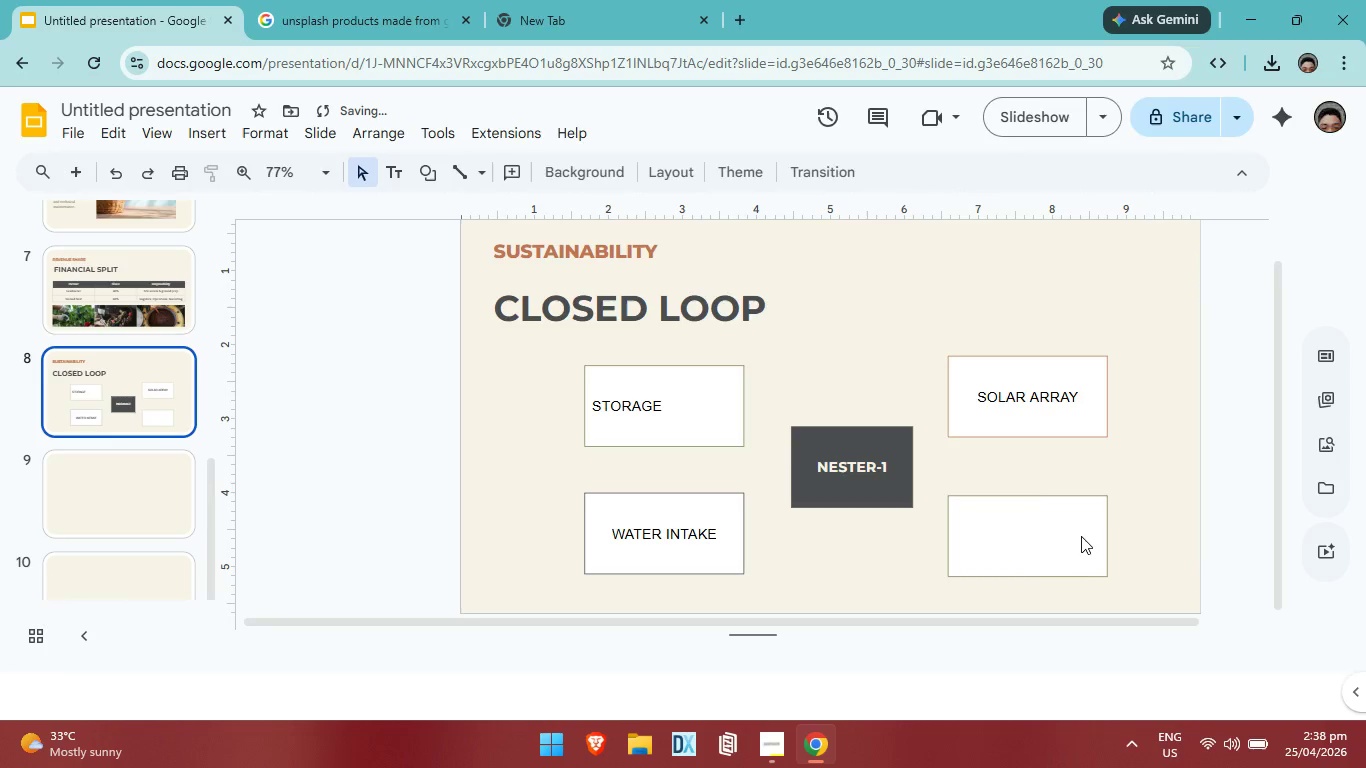 
left_click([1081, 536])
 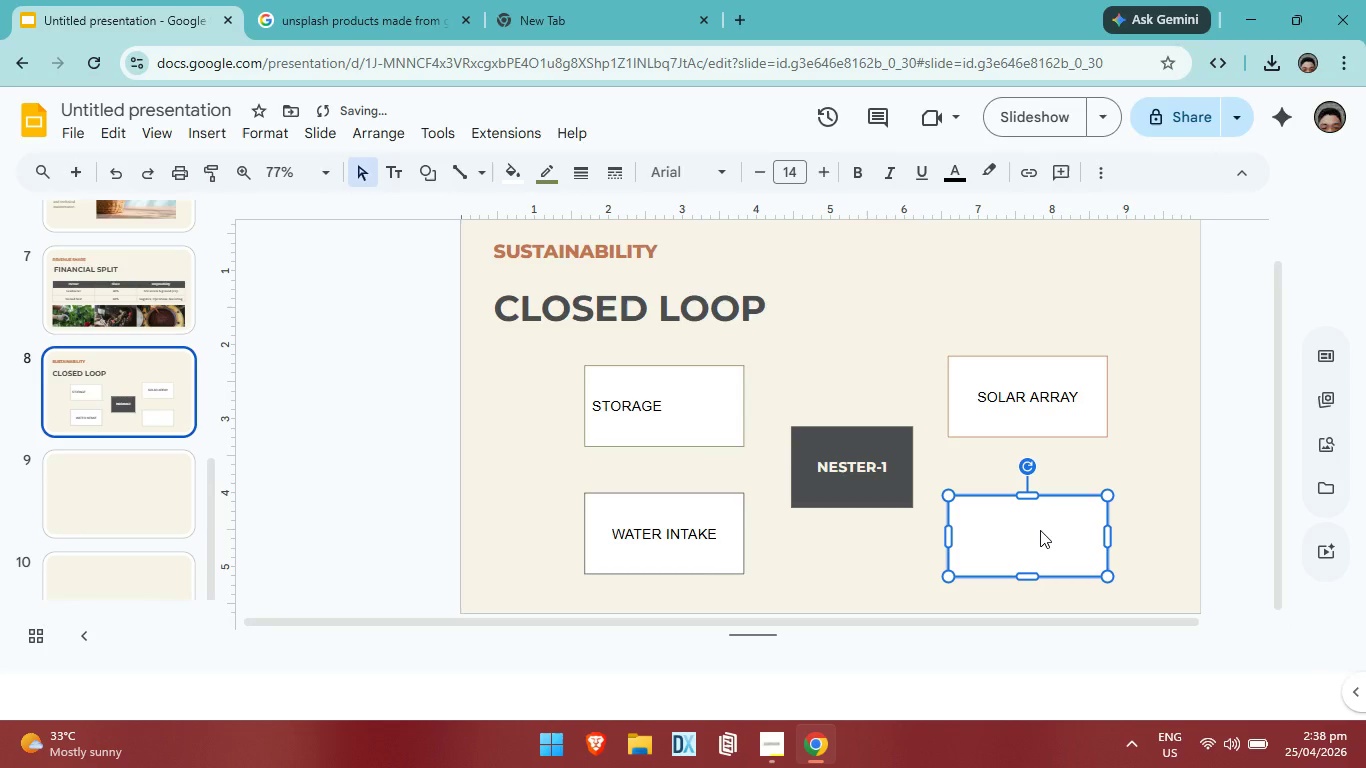 
double_click([1040, 530])
 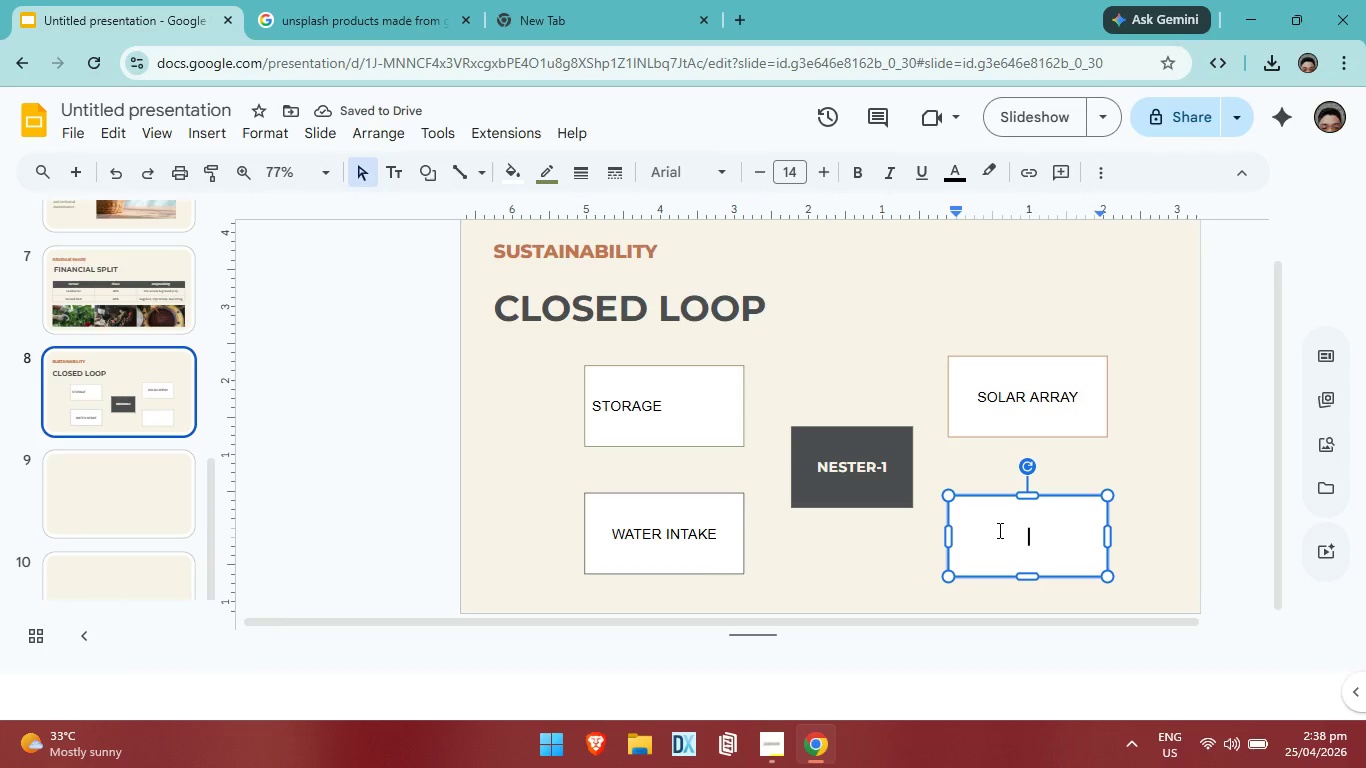 
type(greywater)
 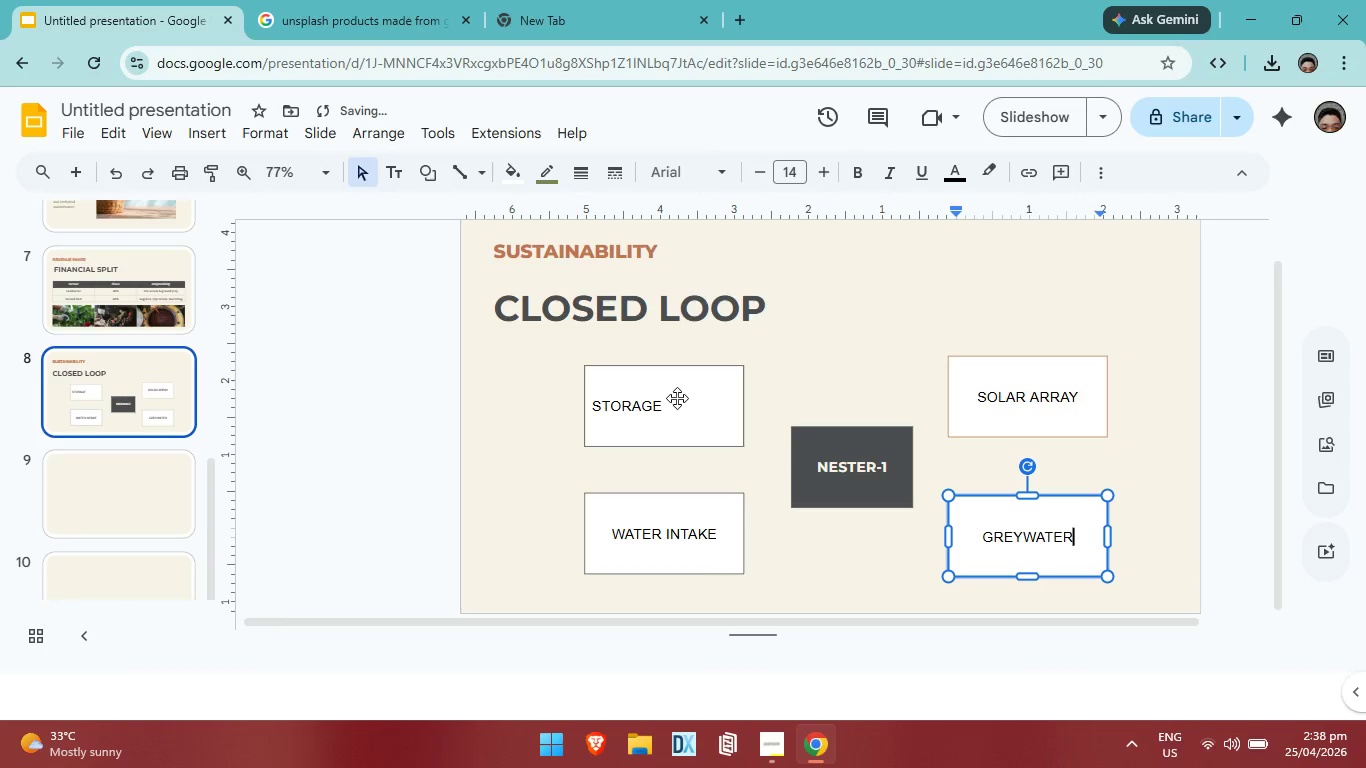 
double_click([658, 406])
 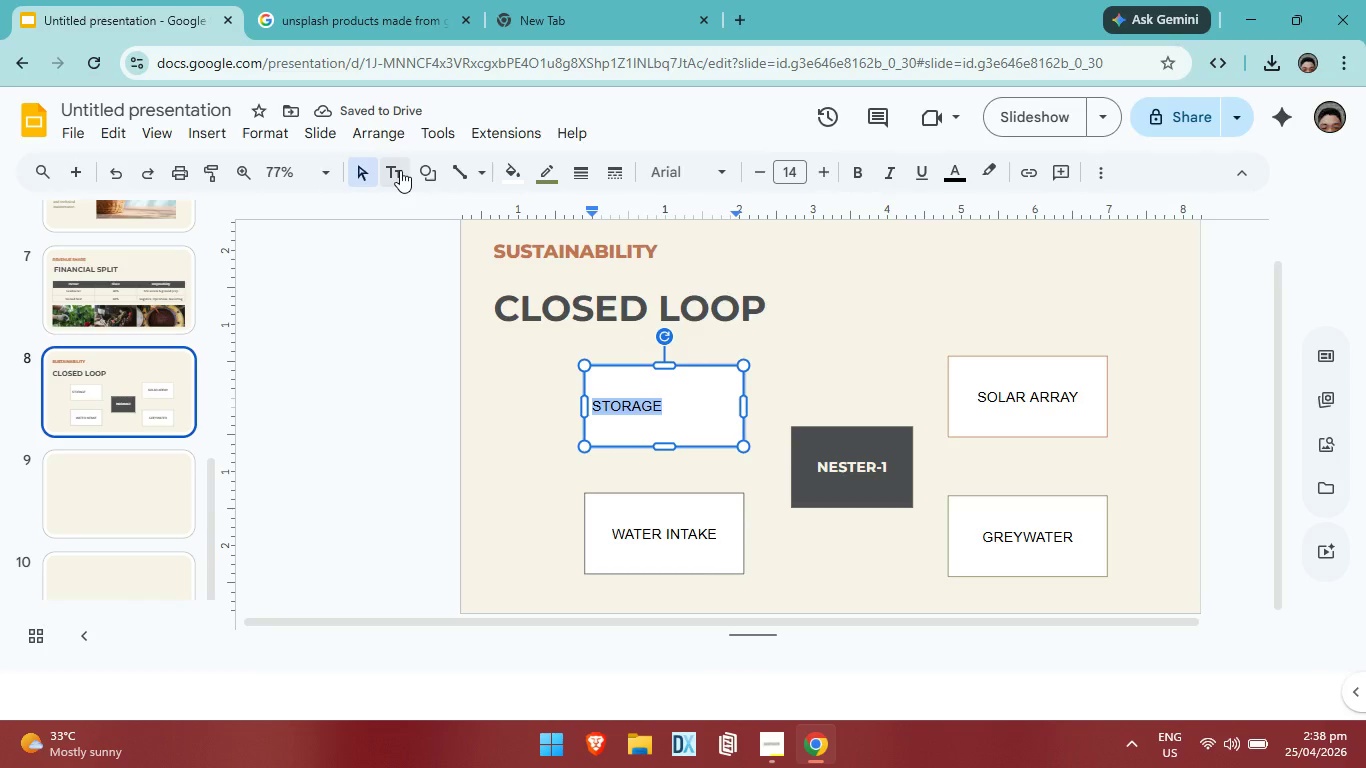 
left_click([267, 123])
 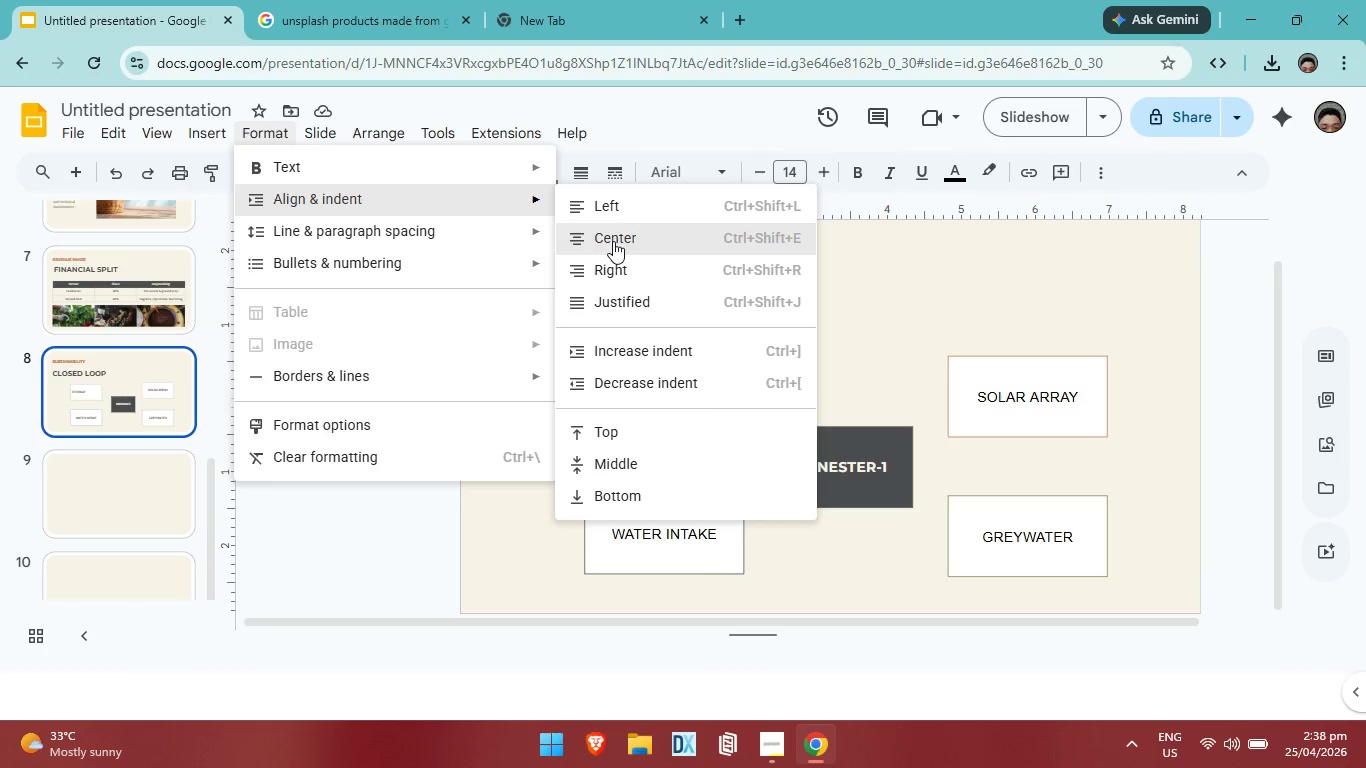 
left_click([613, 241])
 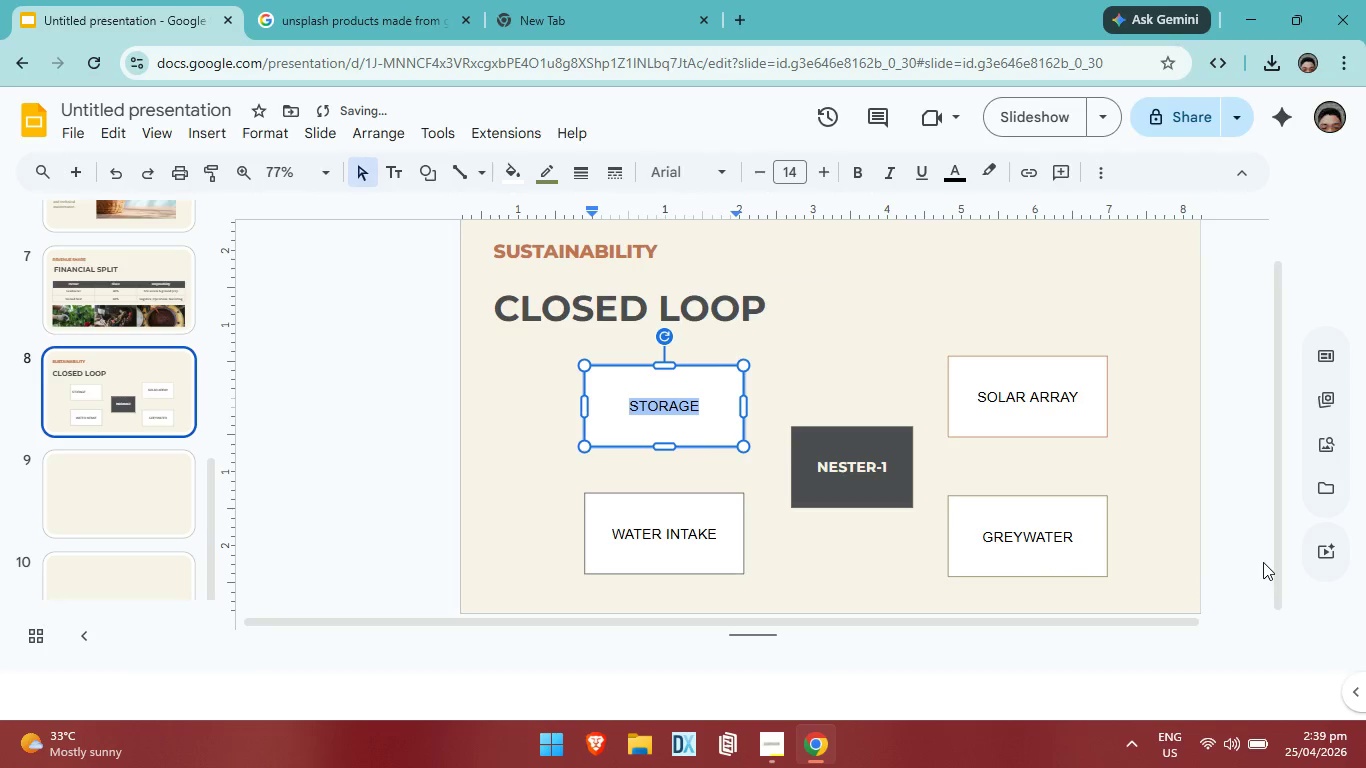 
left_click([1264, 562])
 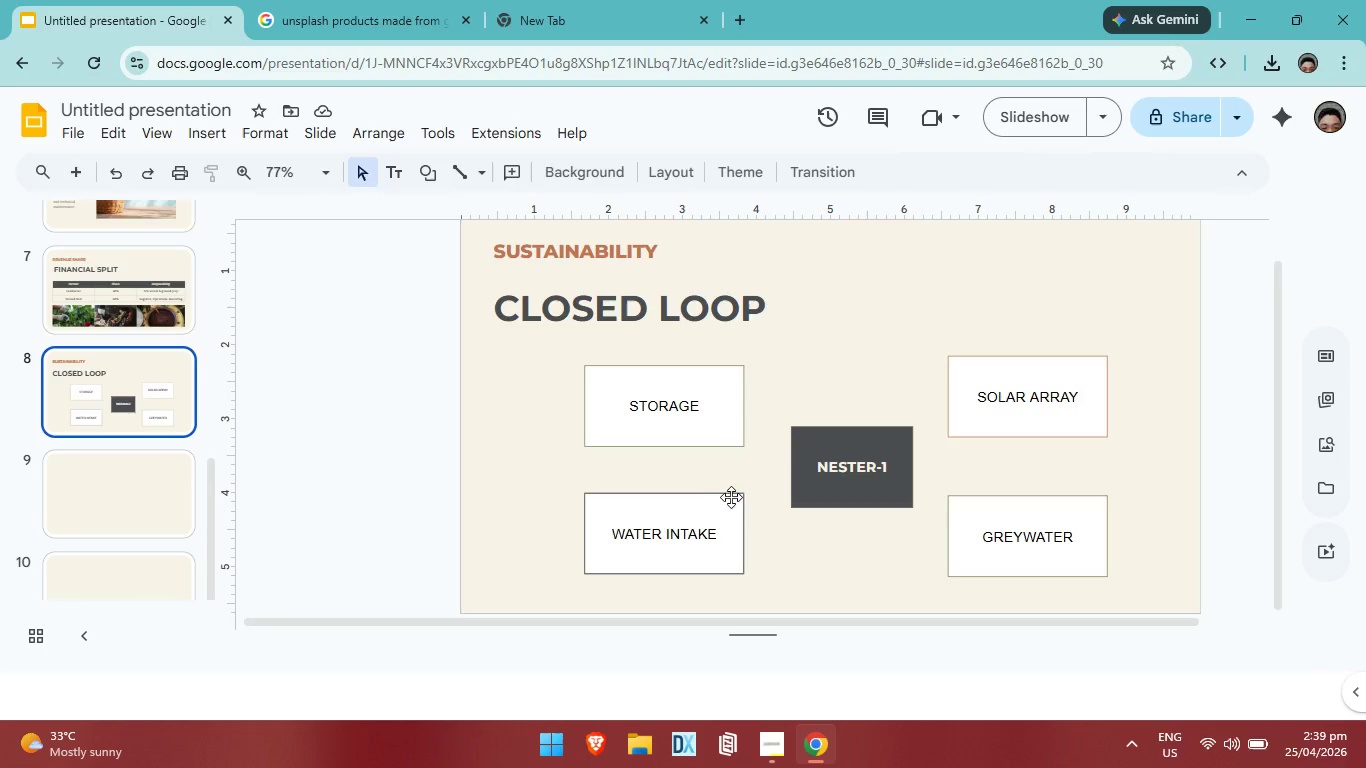 
wait(7.52)
 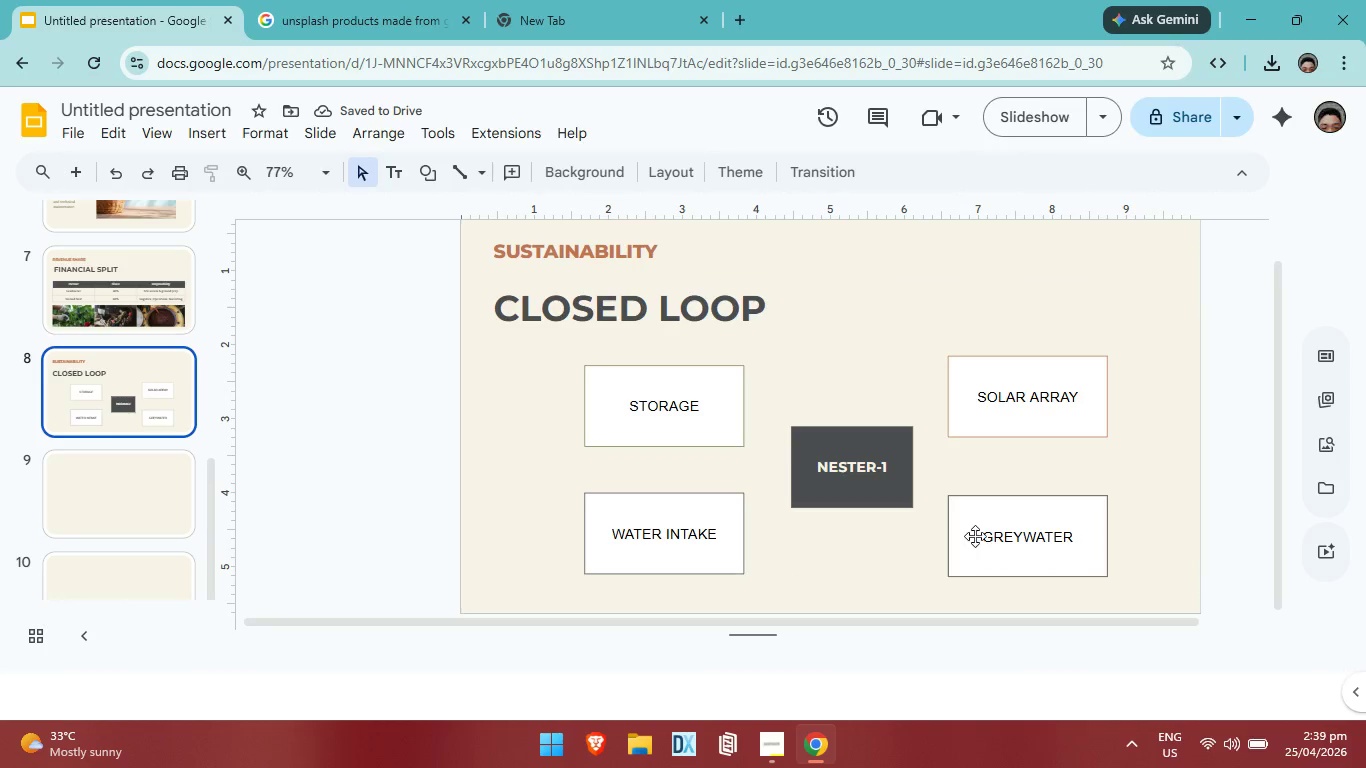 
left_click([697, 22])
 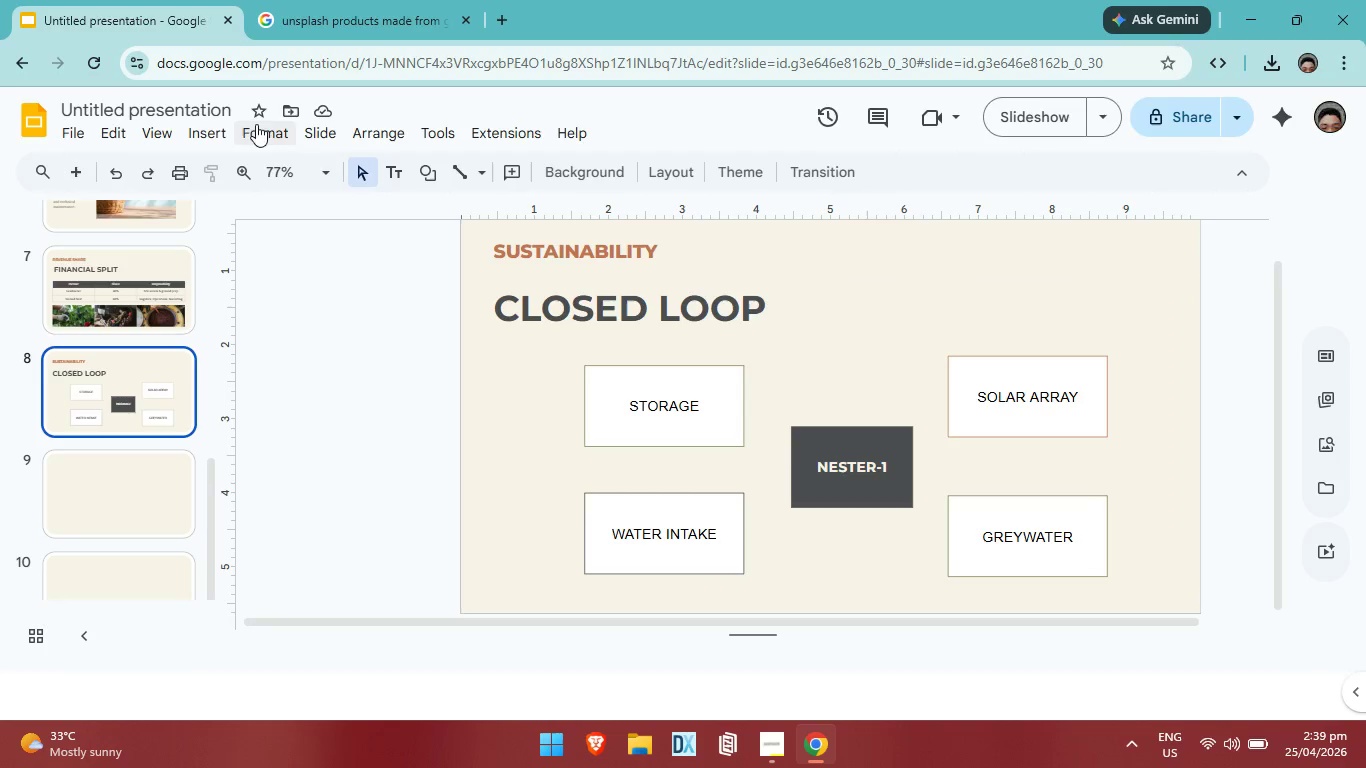 
wait(10.11)
 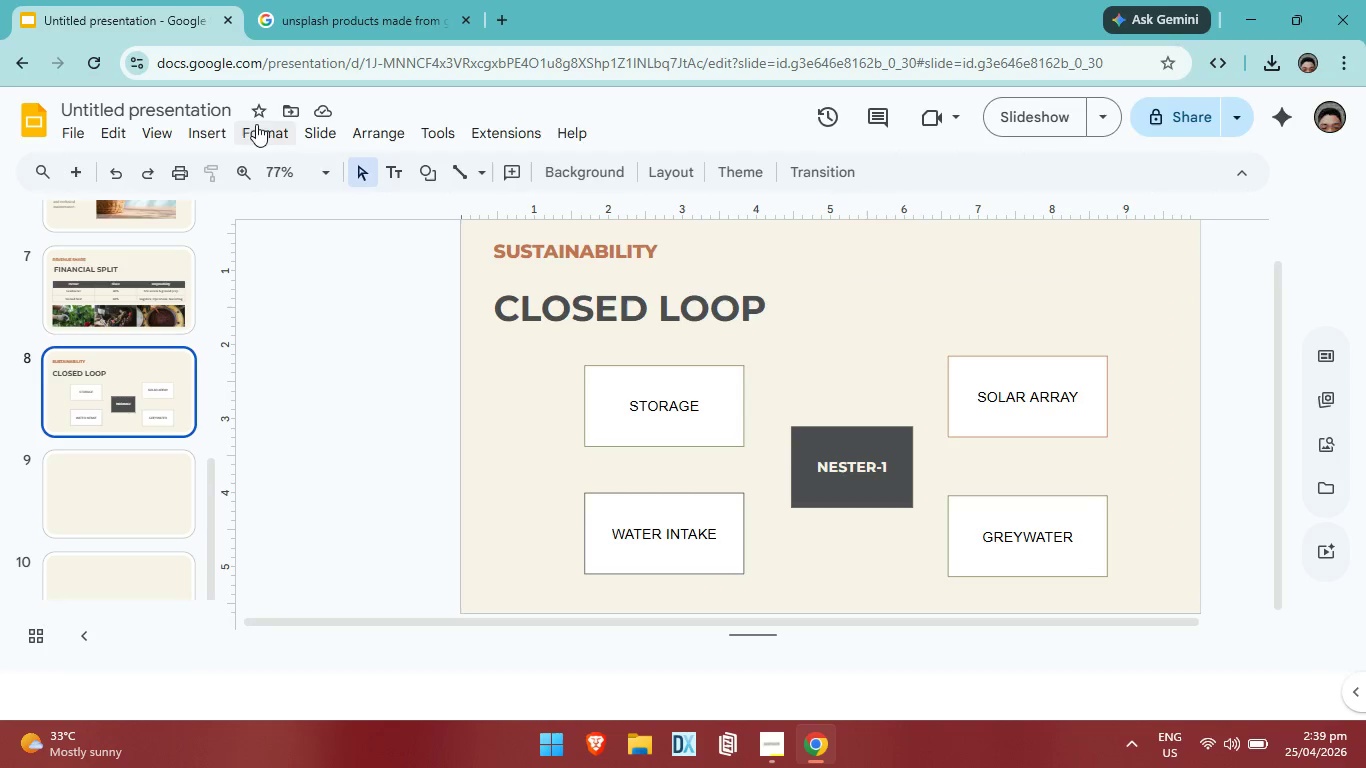 
left_click([375, 29])
 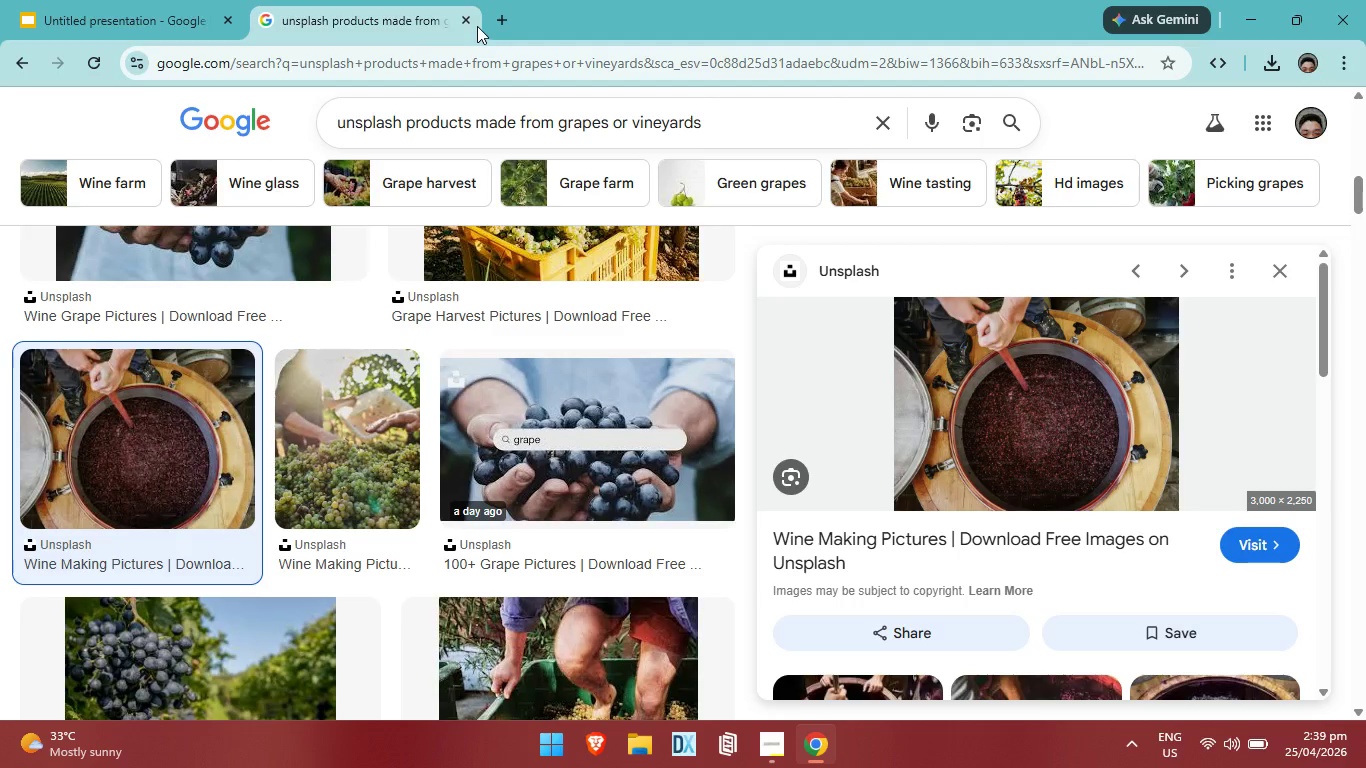 
left_click([498, 19])
 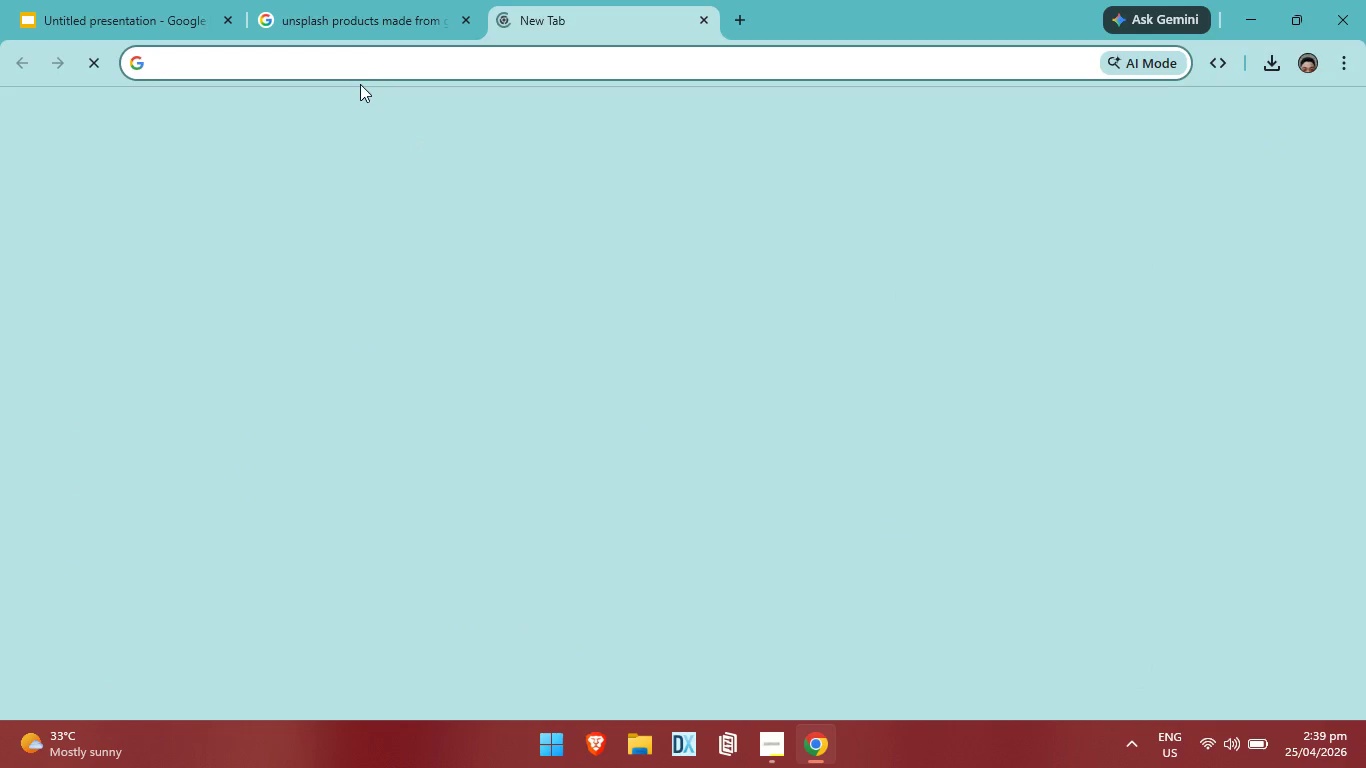 
left_click([374, 34])
 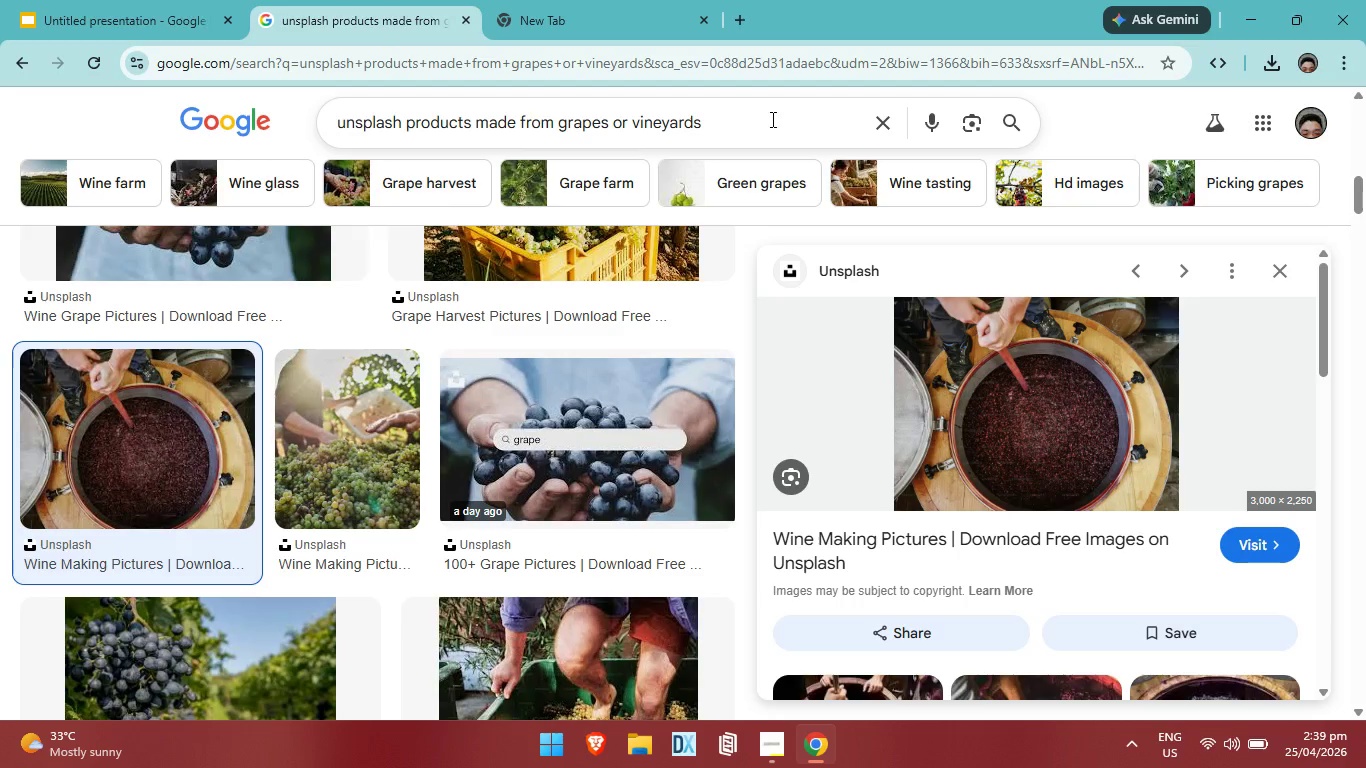 
left_click([759, 125])
 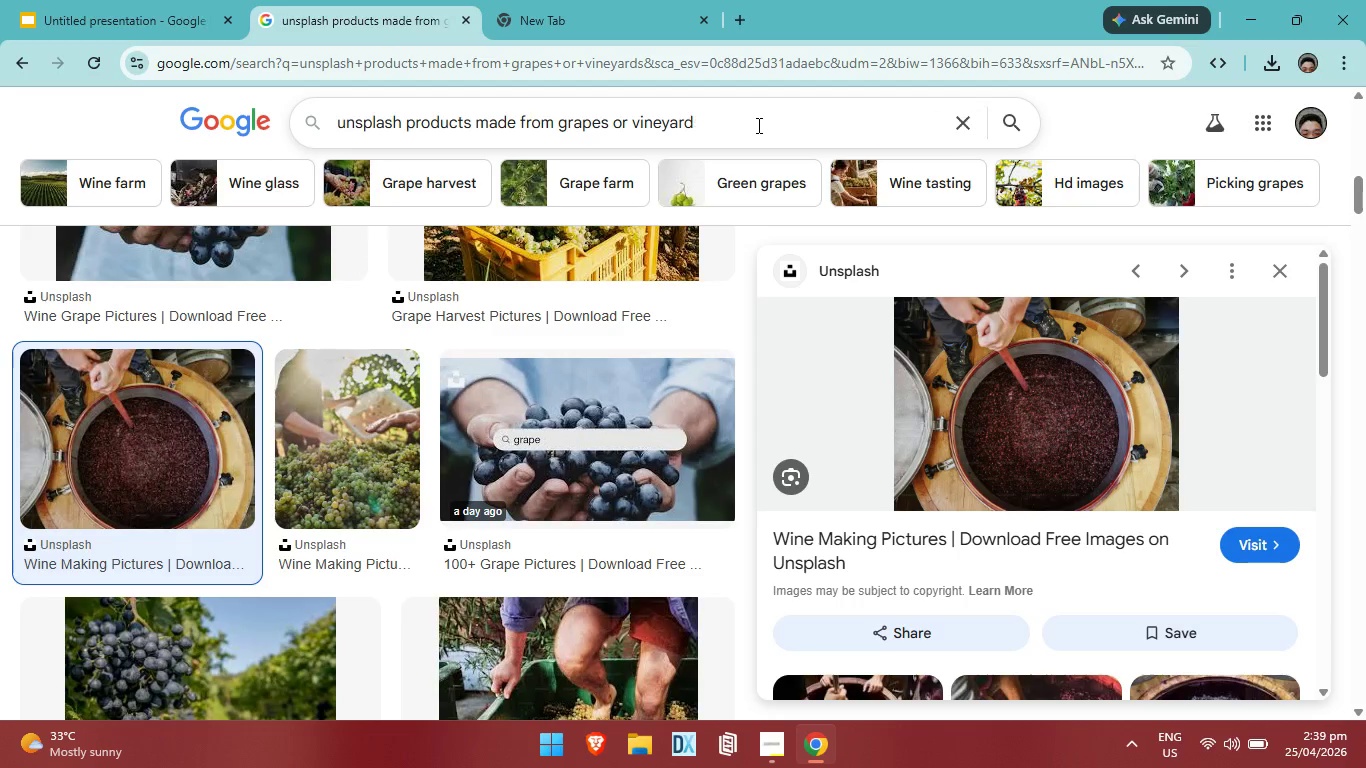 
hold_key(key=Backspace, duration=0.48)
 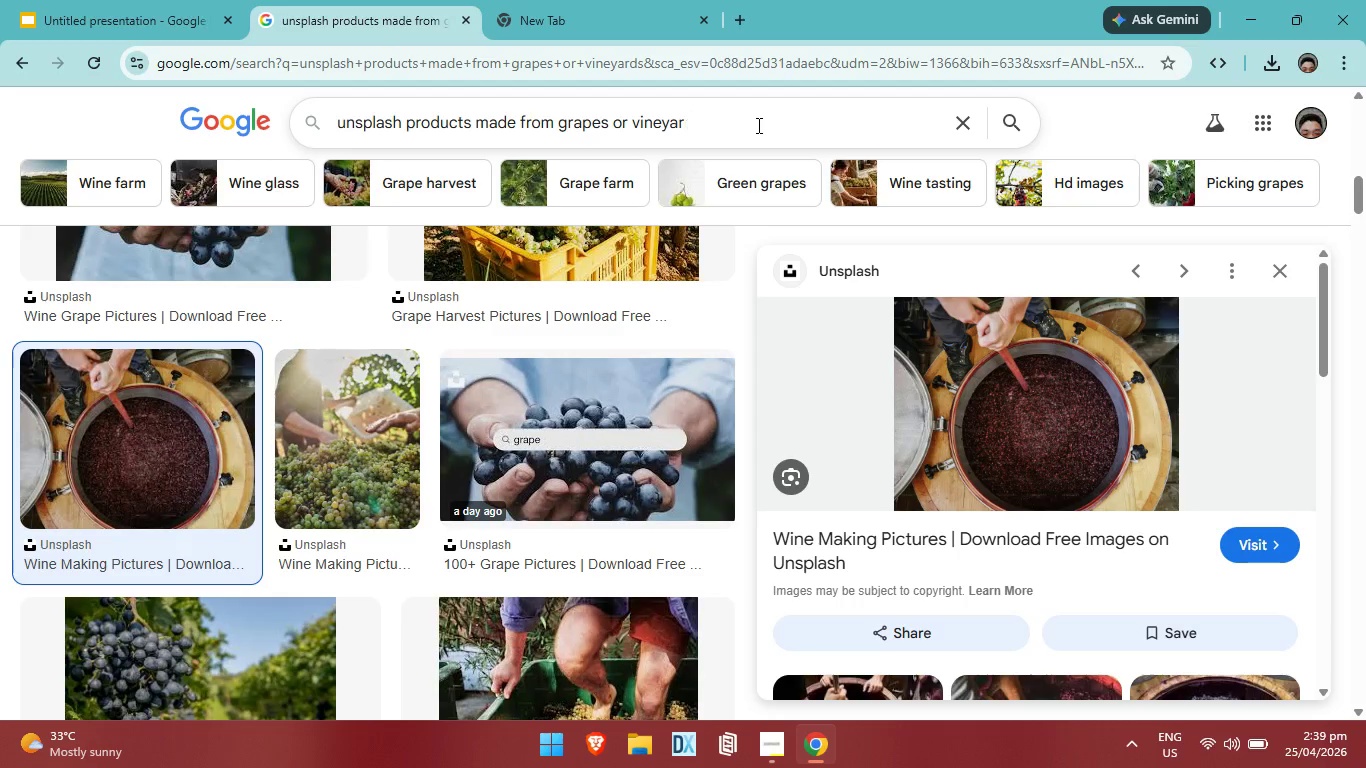 
key(Backspace)
key(Backspace)
key(Backspace)
key(Backspace)
key(Backspace)
key(Backspace)
key(Backspace)
key(Backspace)
type(battery icon)
 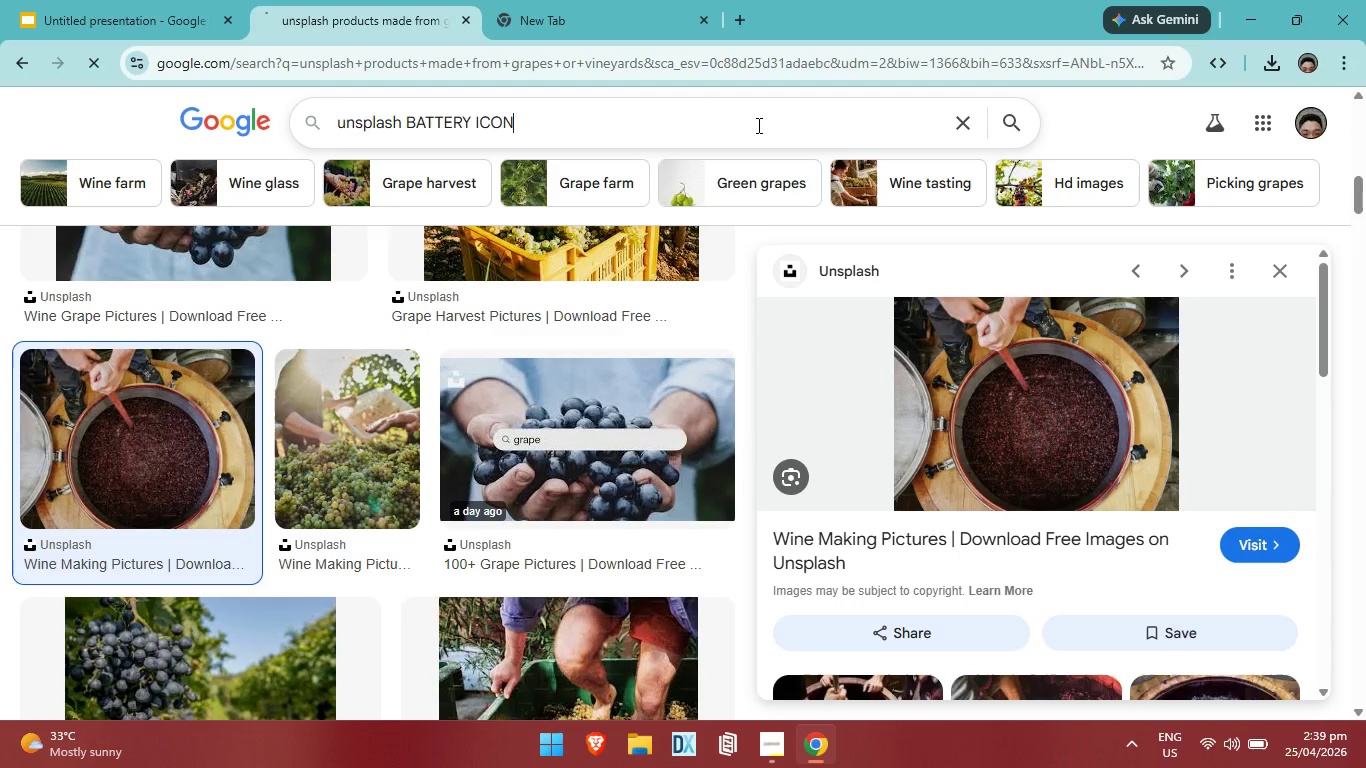 
key(Enter)
 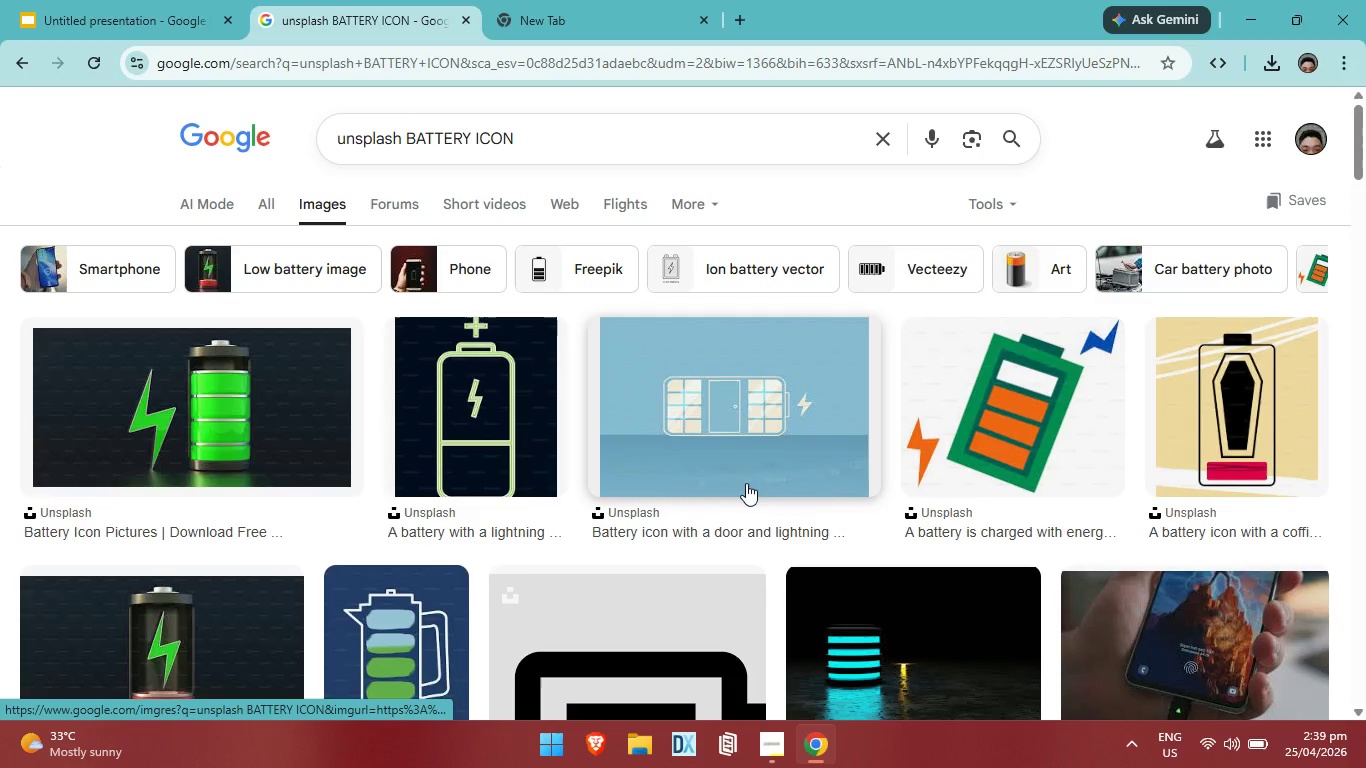 
scroll: coordinate [593, 487], scroll_direction: down, amount: 6.0
 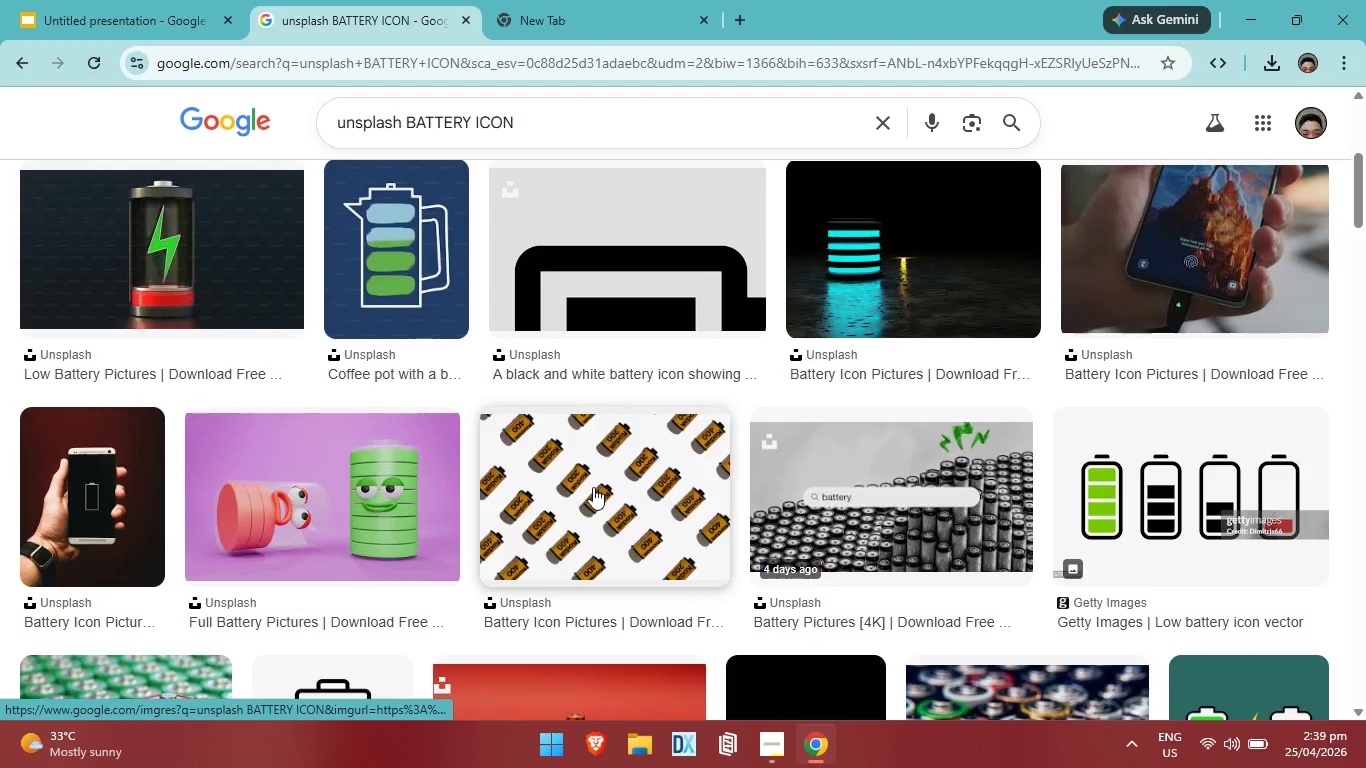 
scroll: coordinate [580, 477], scroll_direction: up, amount: 8.0
 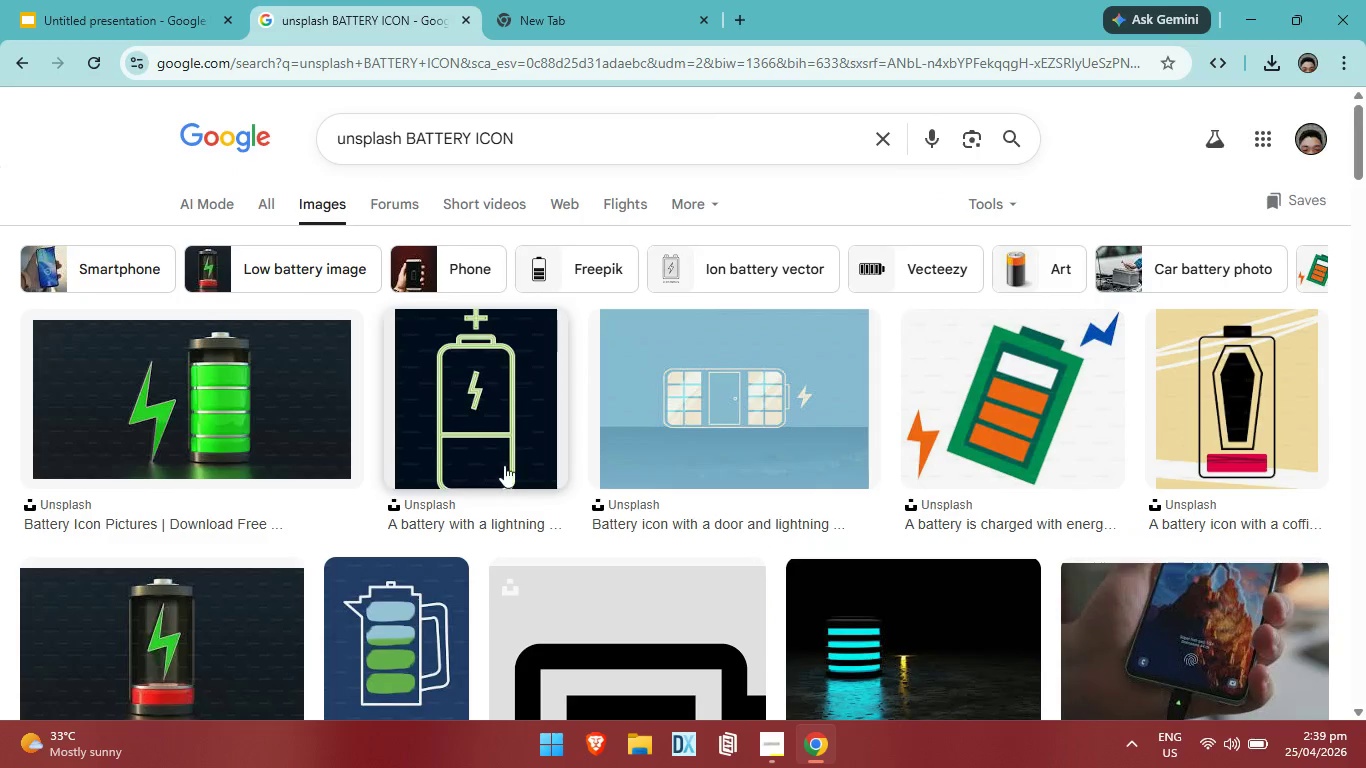 
scroll: coordinate [504, 465], scroll_direction: down, amount: 4.0
 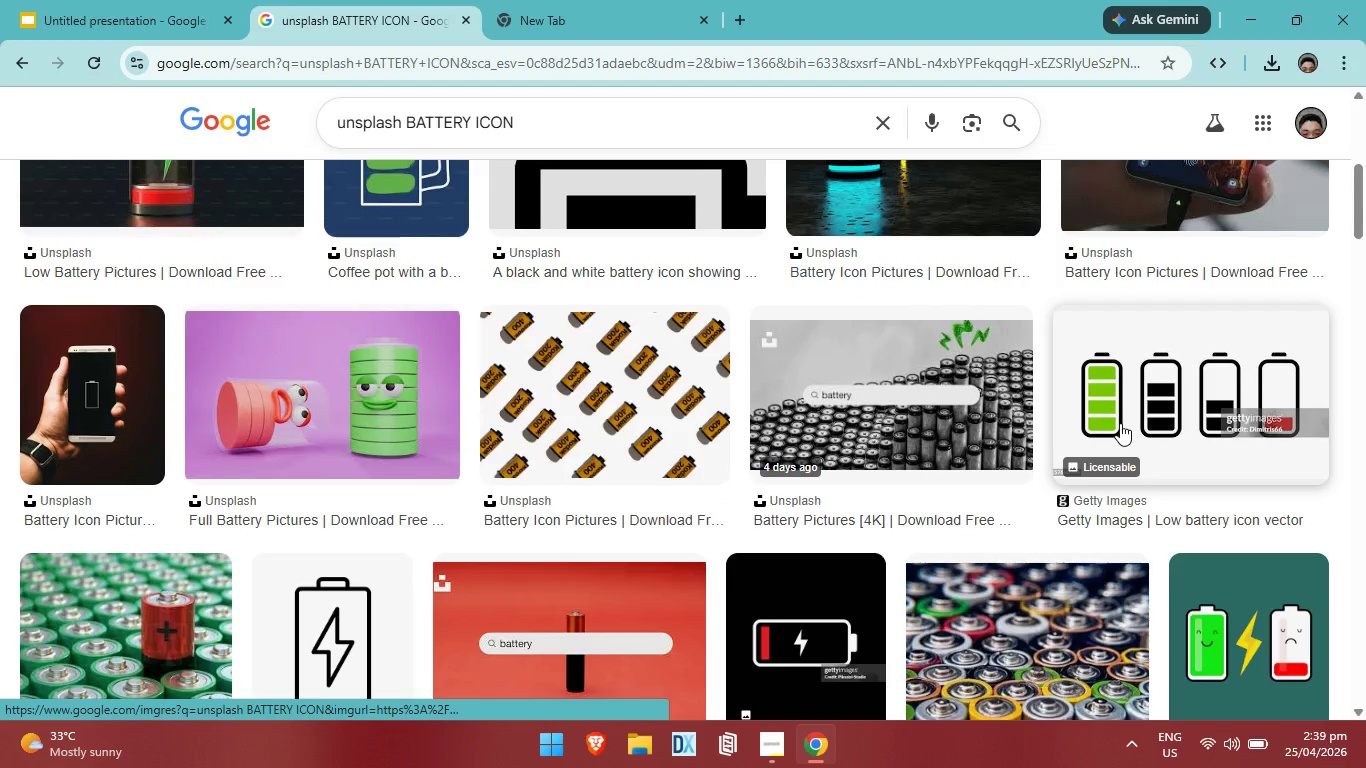 
wait(5.04)
 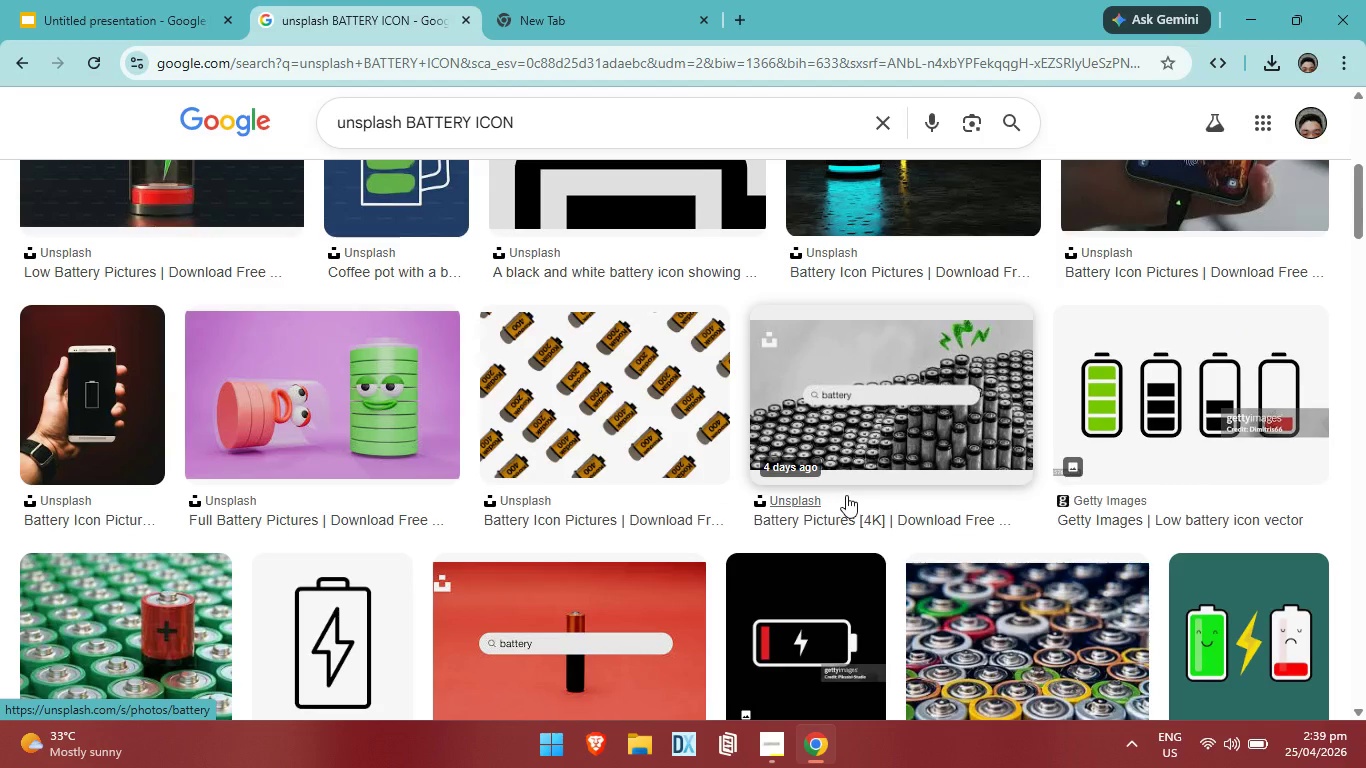 
scroll: coordinate [597, 477], scroll_direction: down, amount: 10.0
 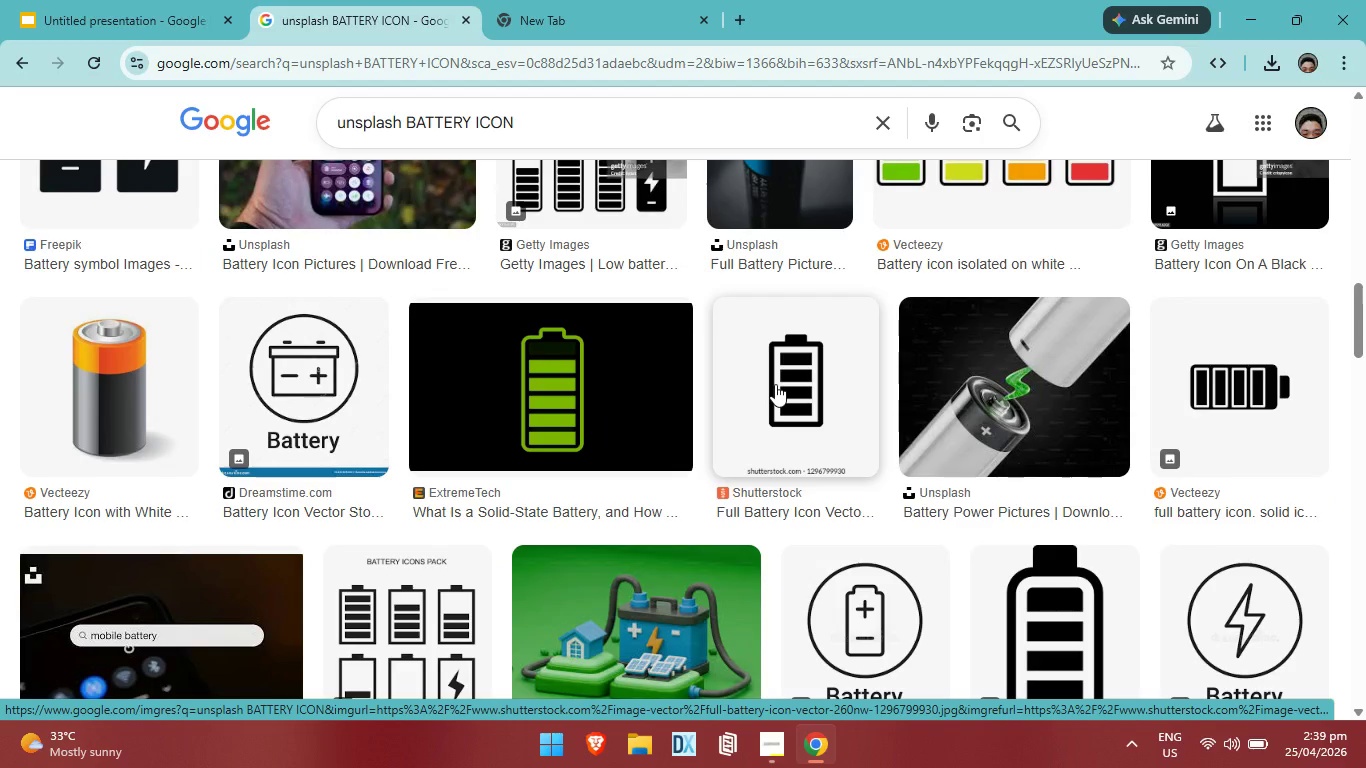 
left_click([776, 383])
 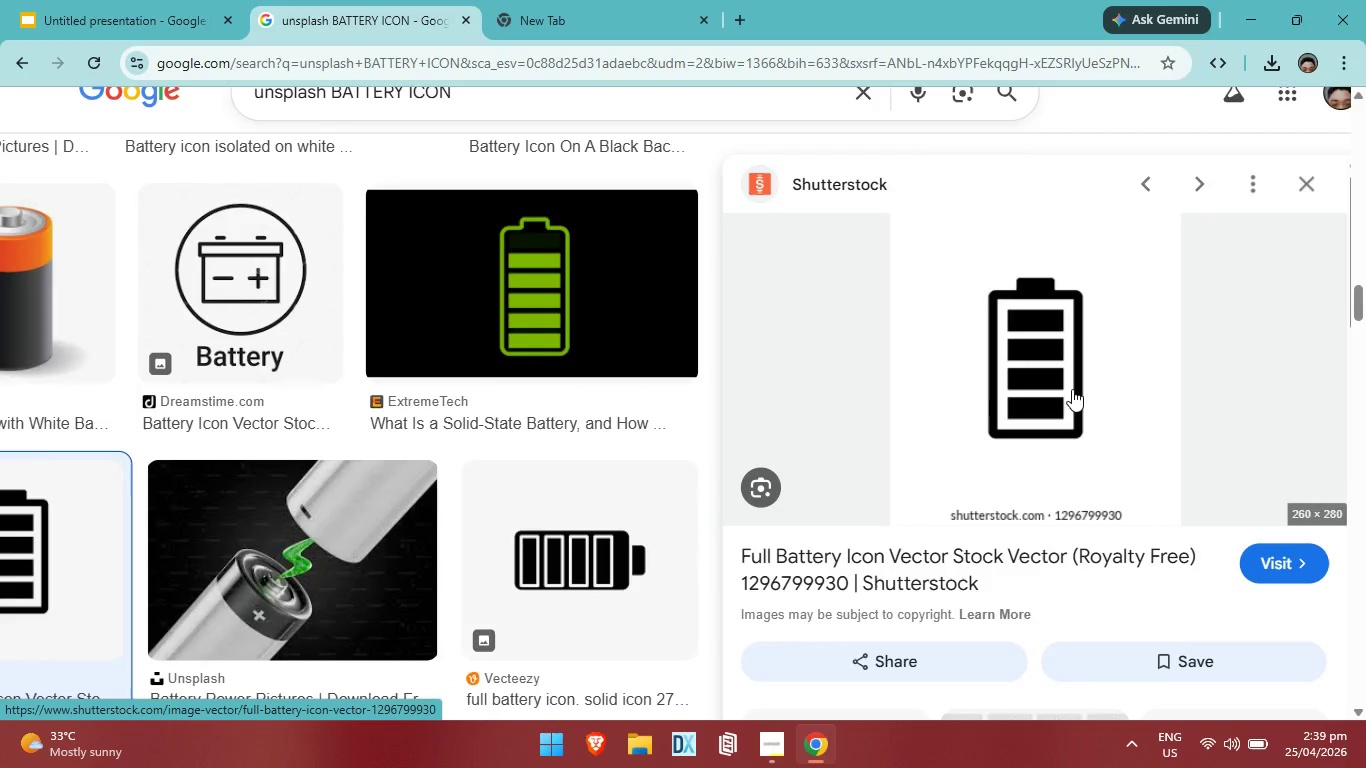 
wait(5.88)
 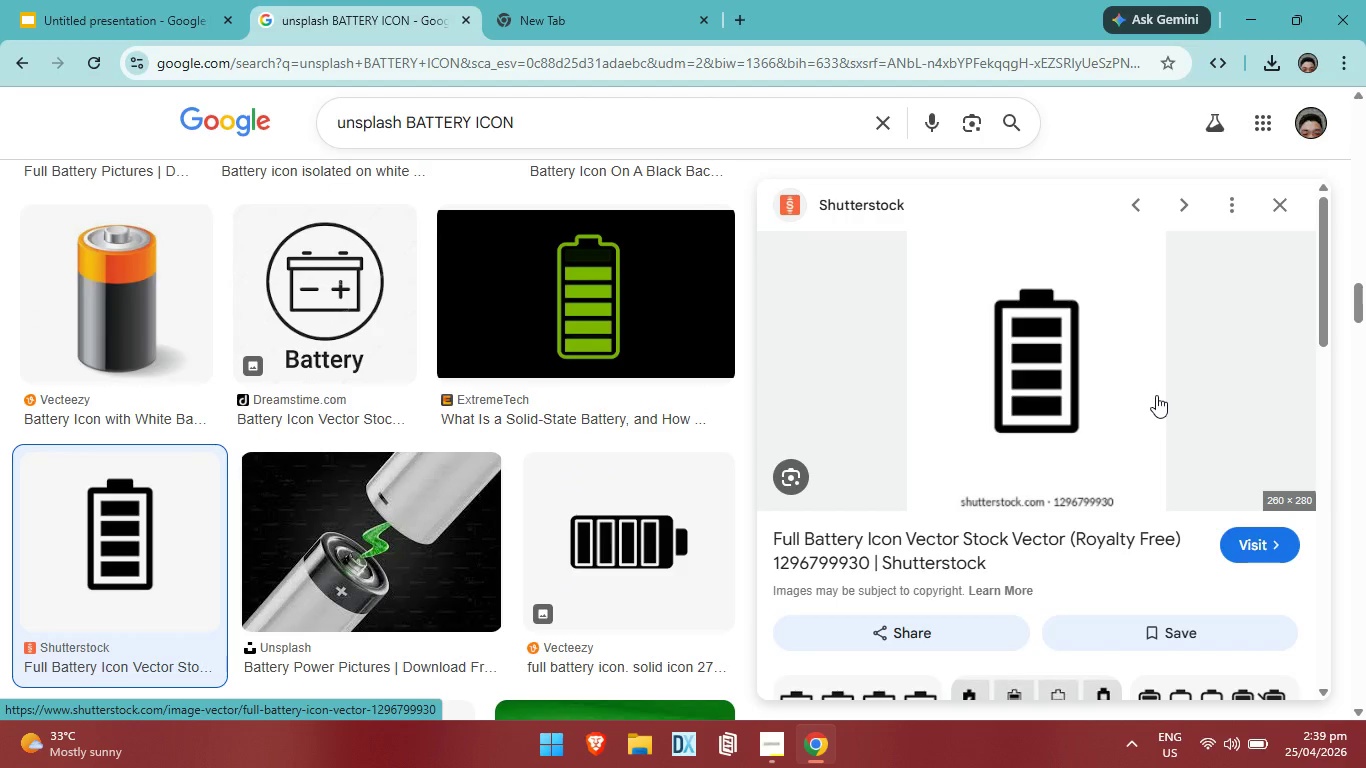 
scroll: coordinate [386, 377], scroll_direction: up, amount: 30.0
 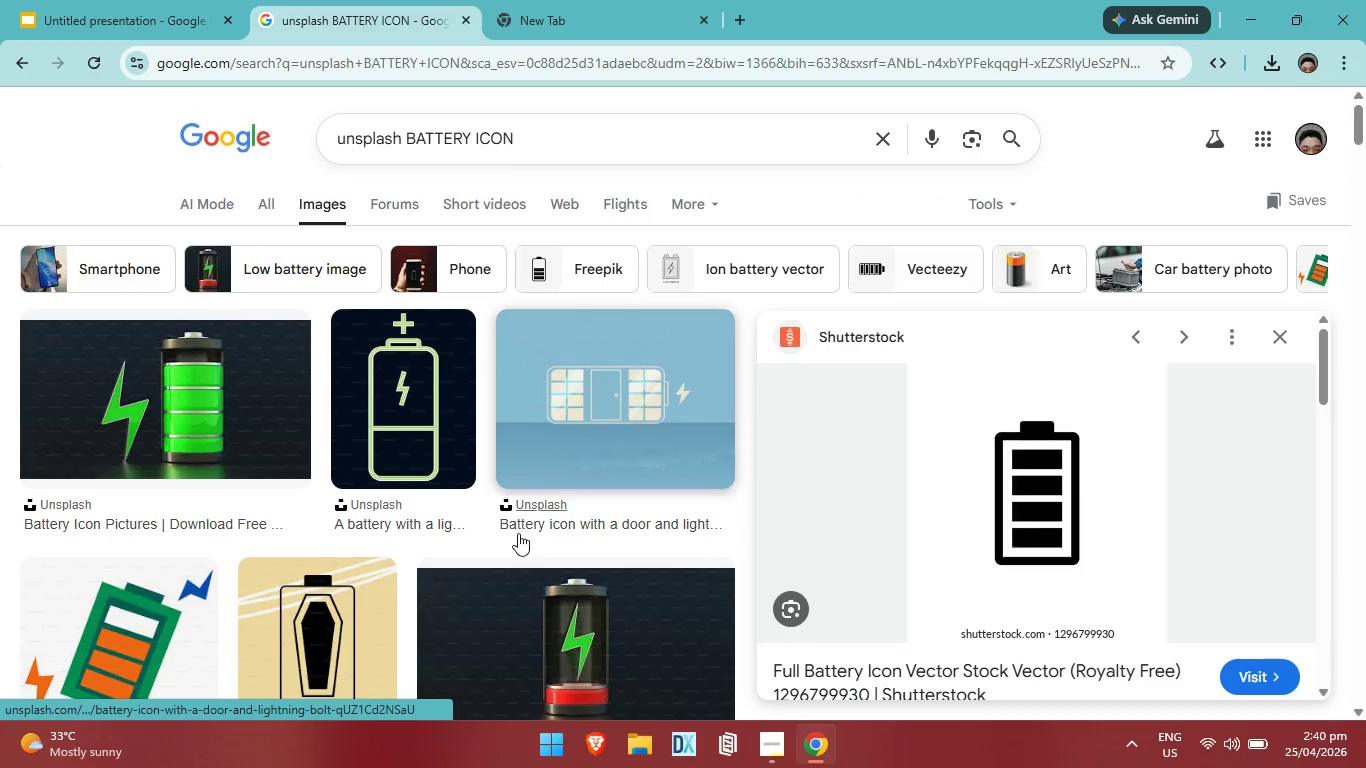 
scroll: coordinate [525, 516], scroll_direction: down, amount: 2.0
 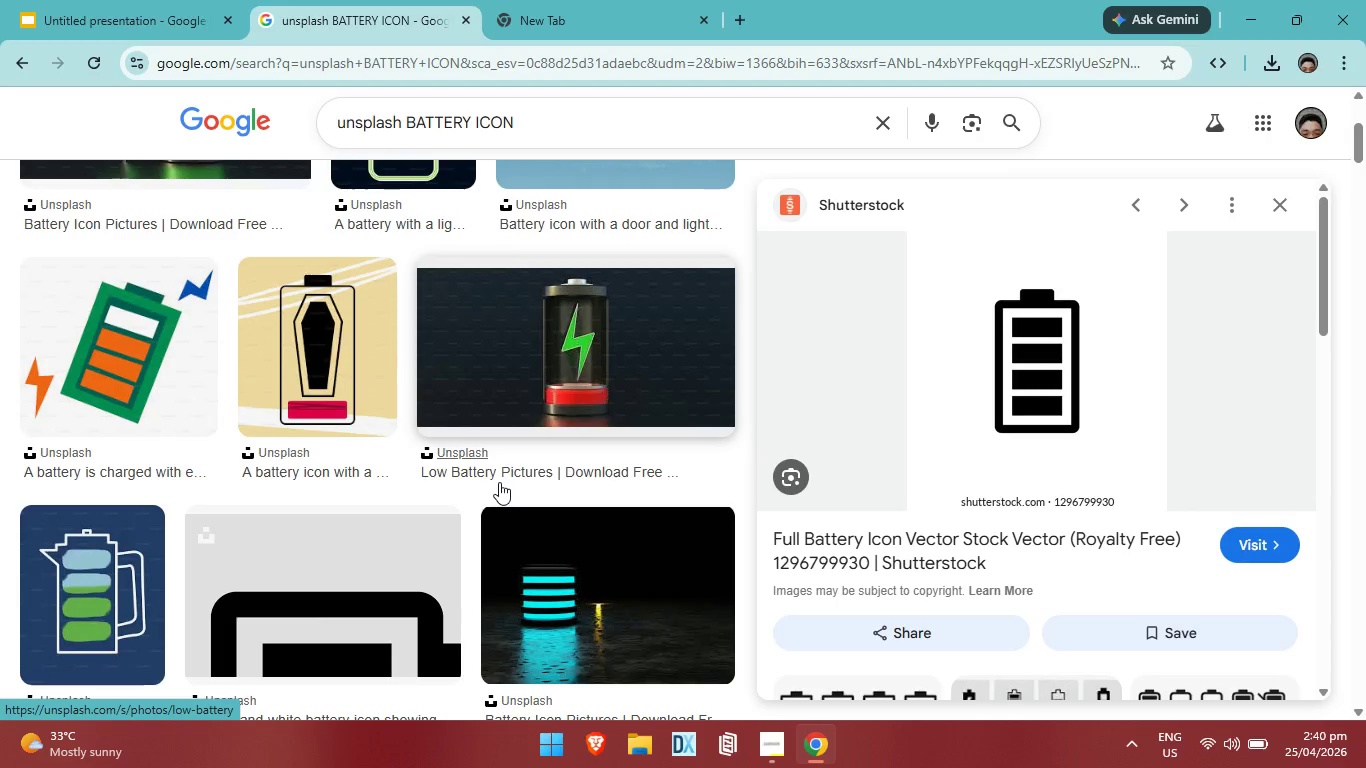 
scroll: coordinate [497, 479], scroll_direction: up, amount: 3.0
 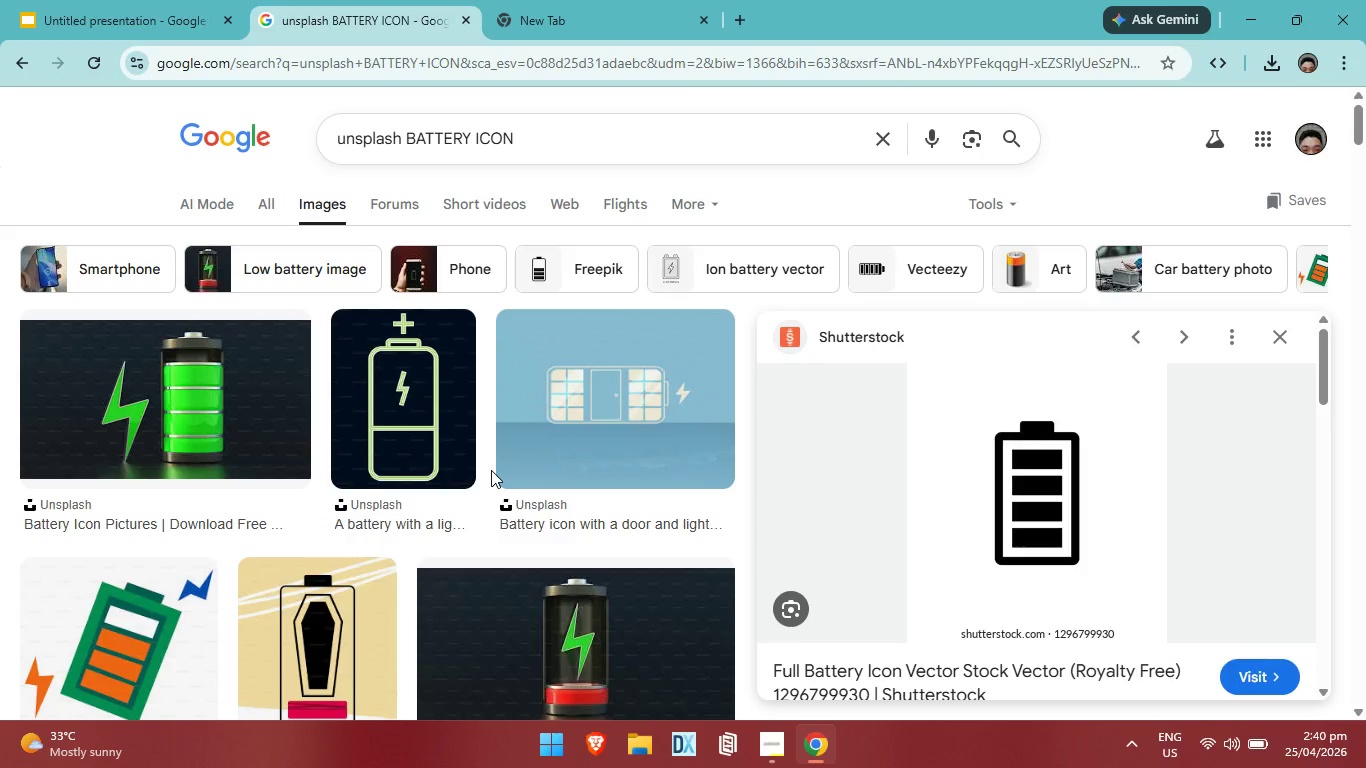 
scroll: coordinate [490, 470], scroll_direction: down, amount: 8.0
 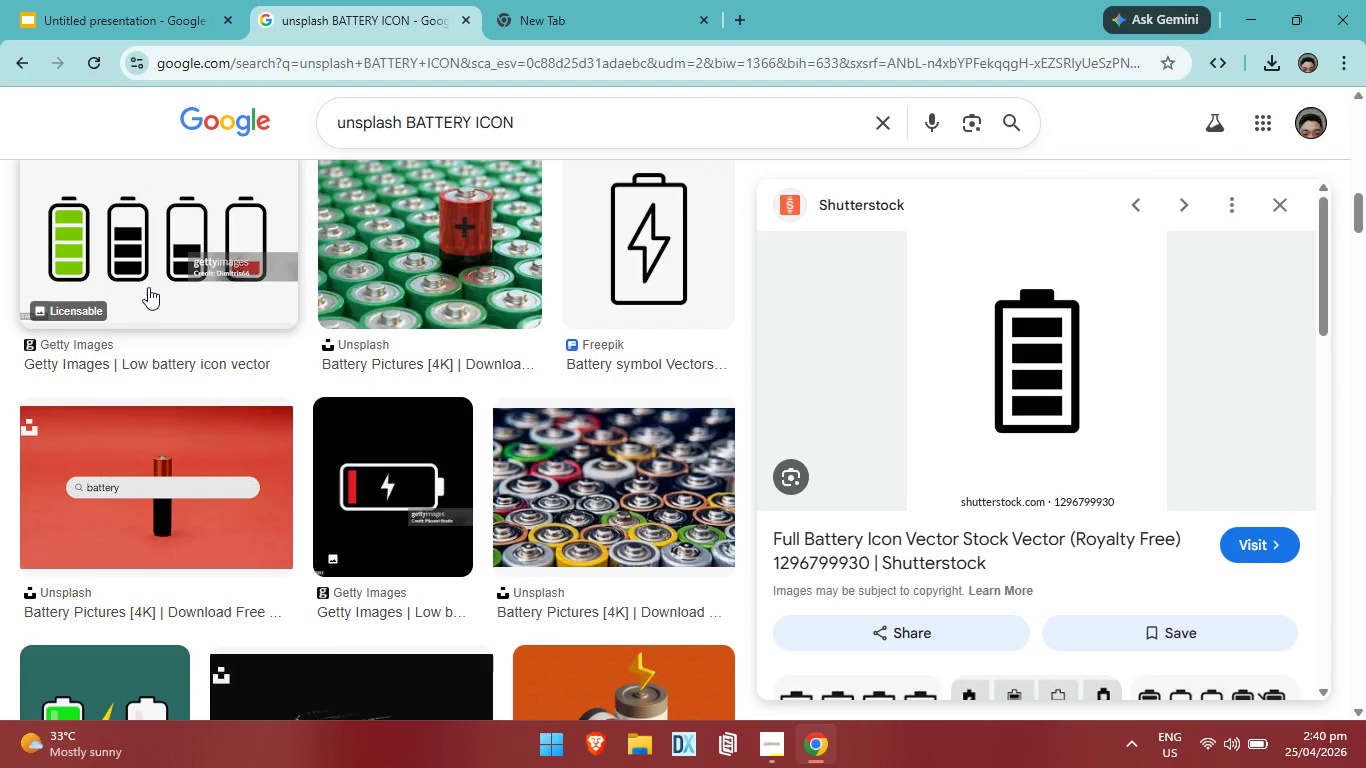 
left_click([148, 287])
 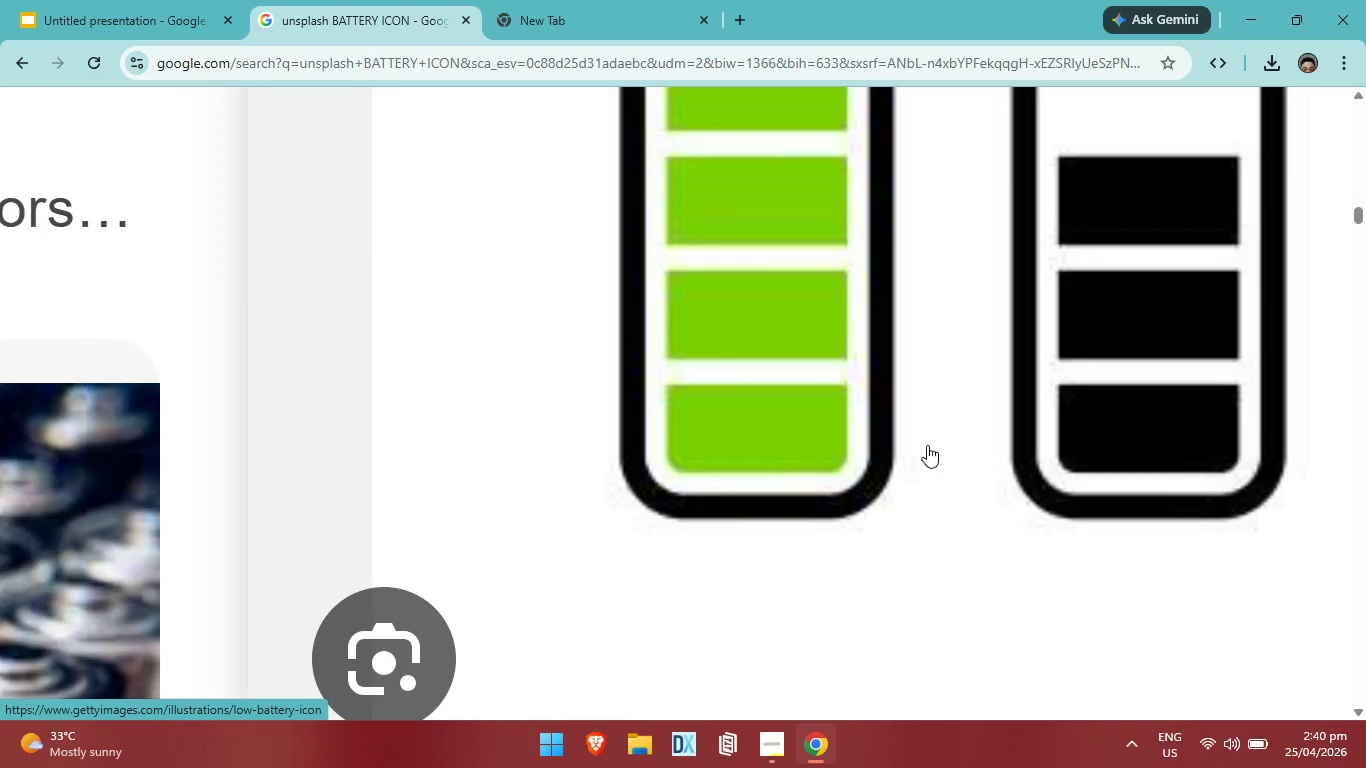 
wait(6.77)
 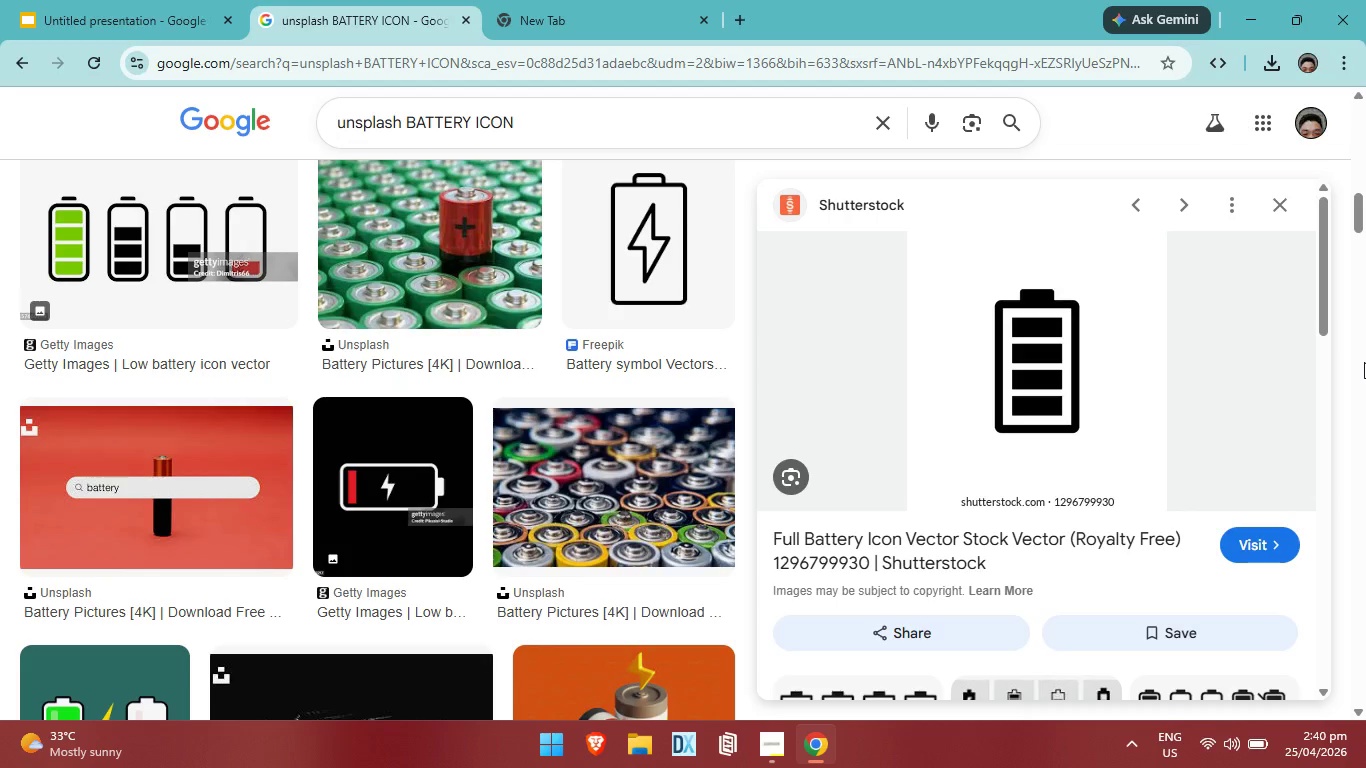 
left_click([553, 137])
 